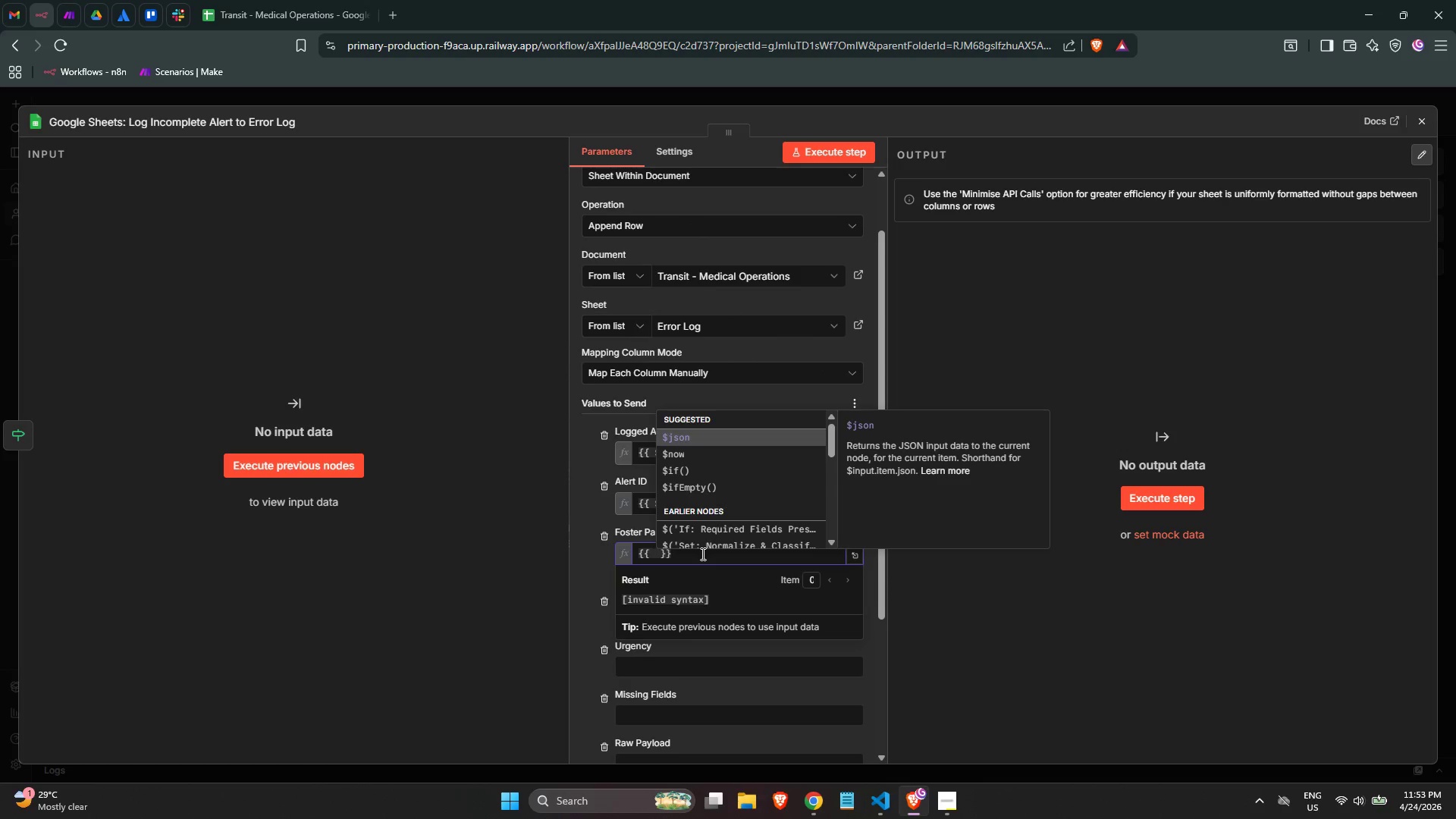 
key(Enter)
 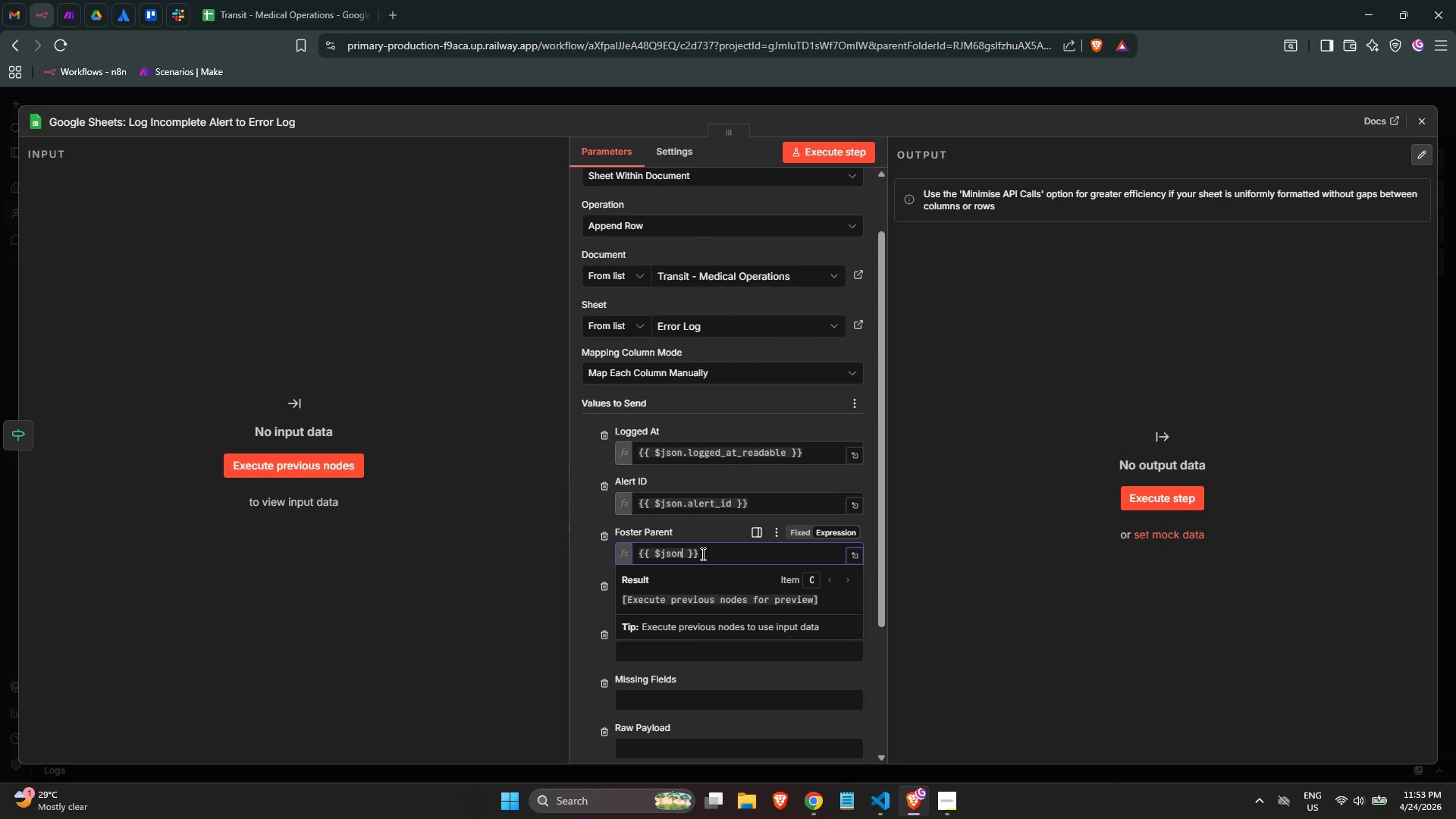 
type(.foster_name ||)
 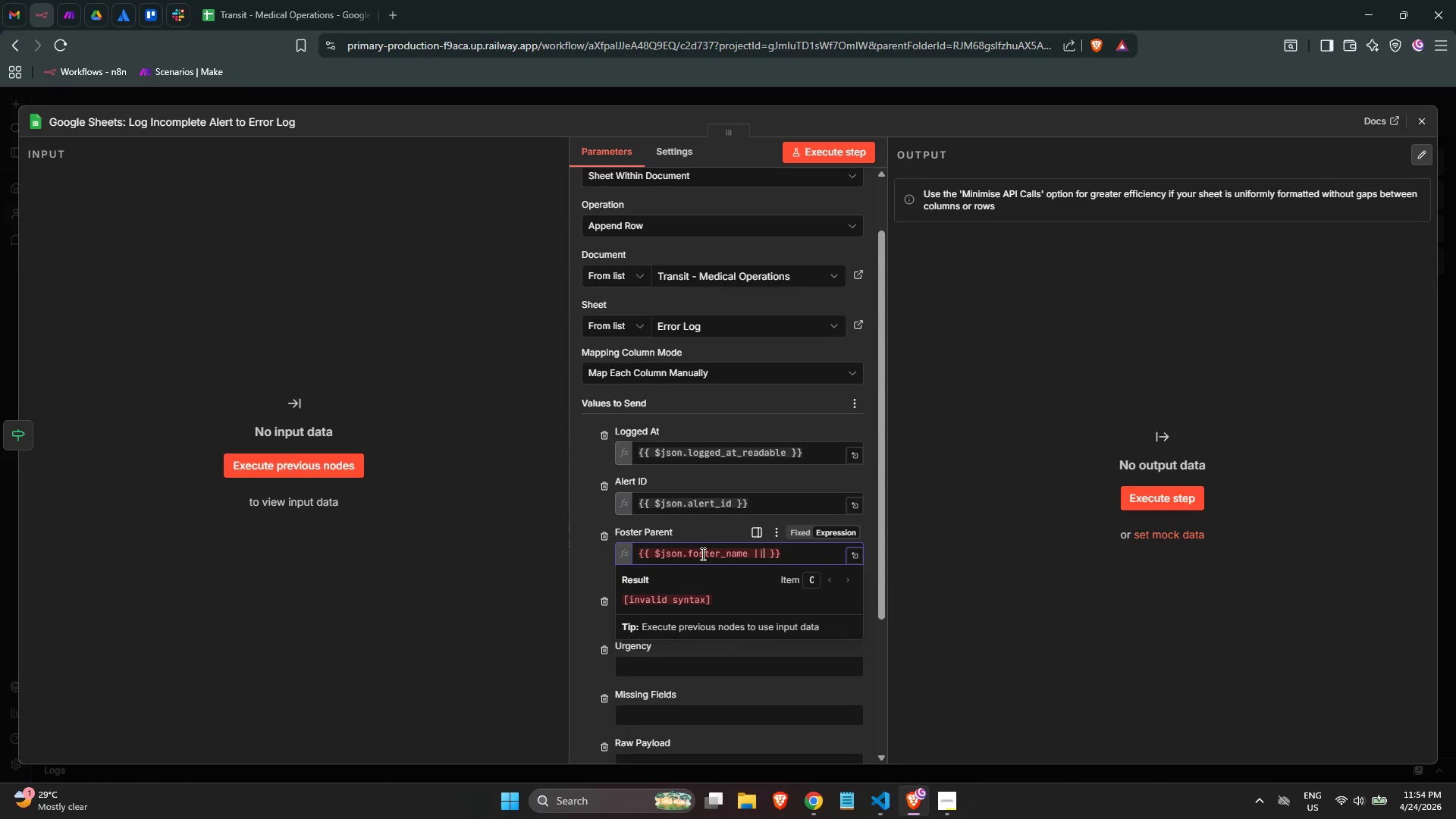 
 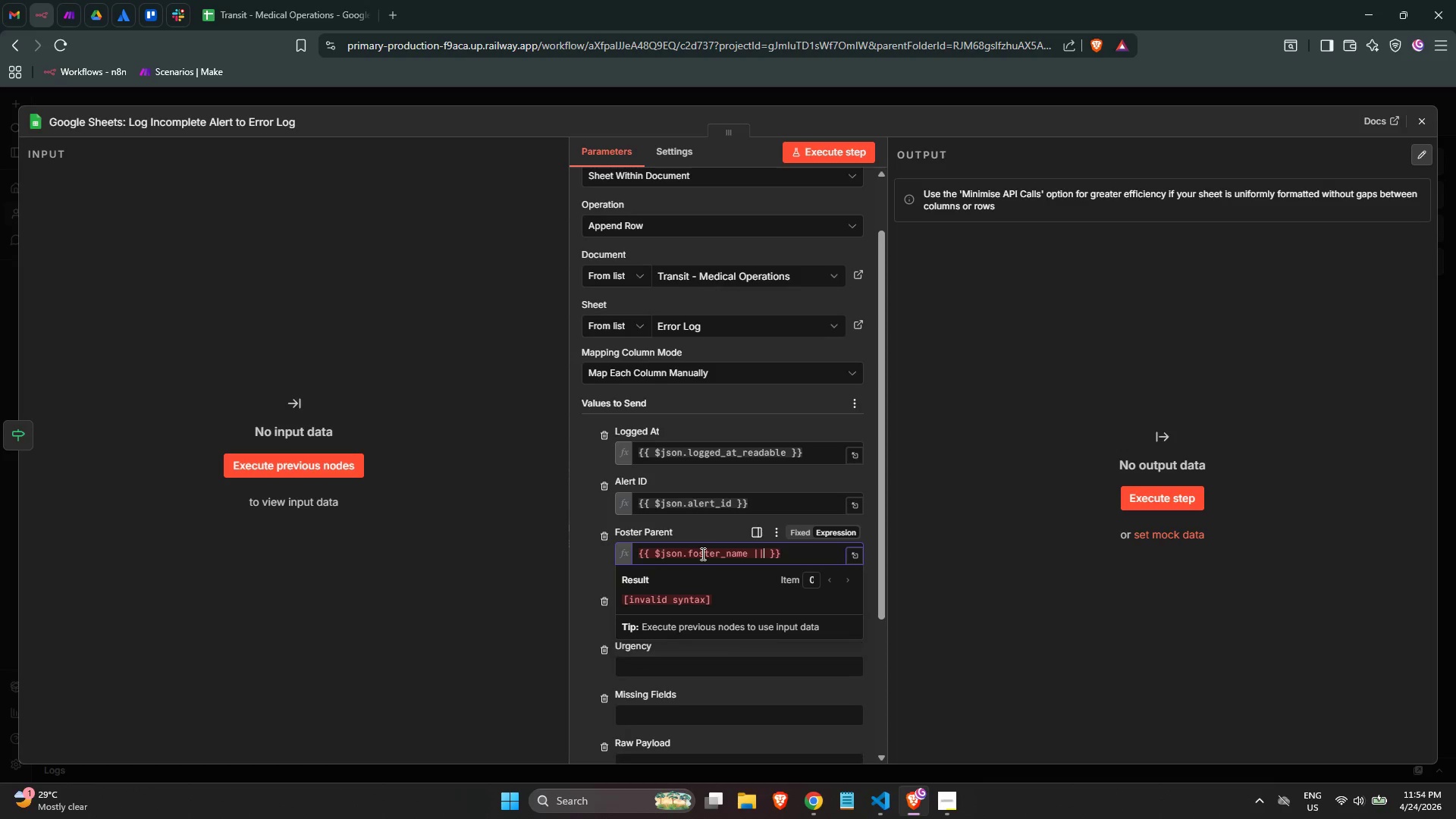 
key(ArrowRight)
 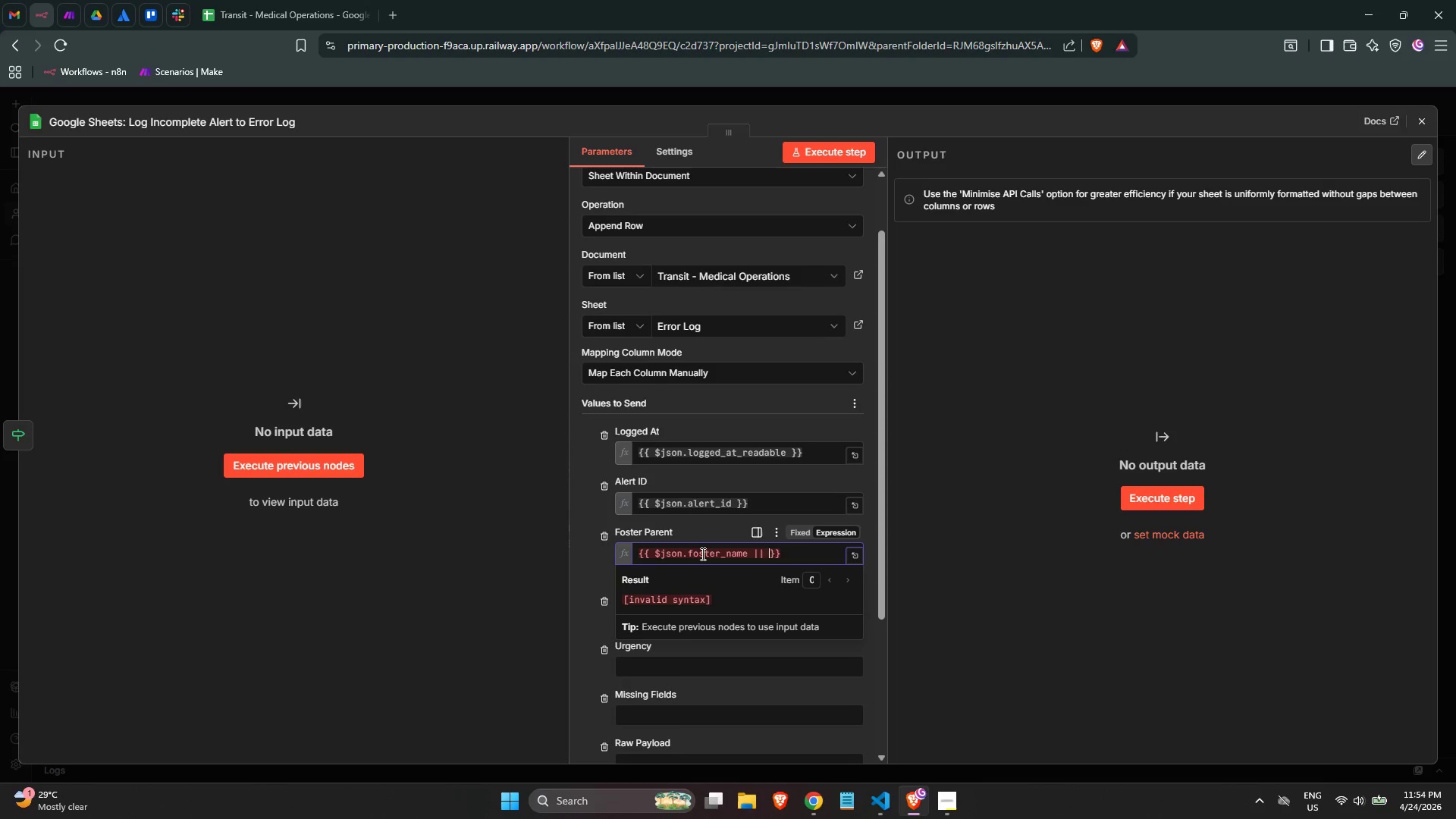 
key(ArrowLeft)
 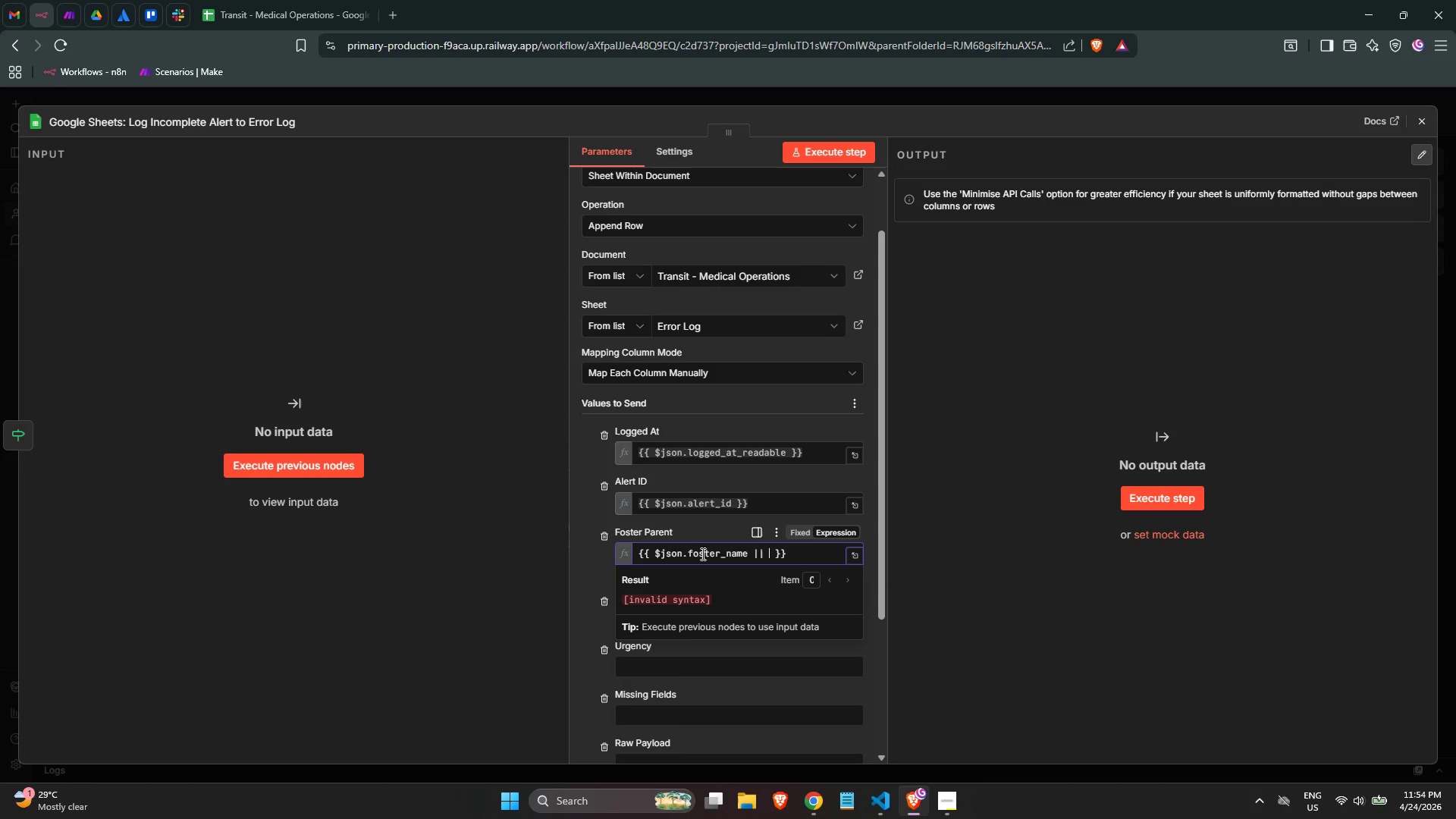 
type( 'Notp)
key(Backspace)
type( Providdde)
key(Backspace)
key(Backspace)
key(Backspace)
type(ed)
 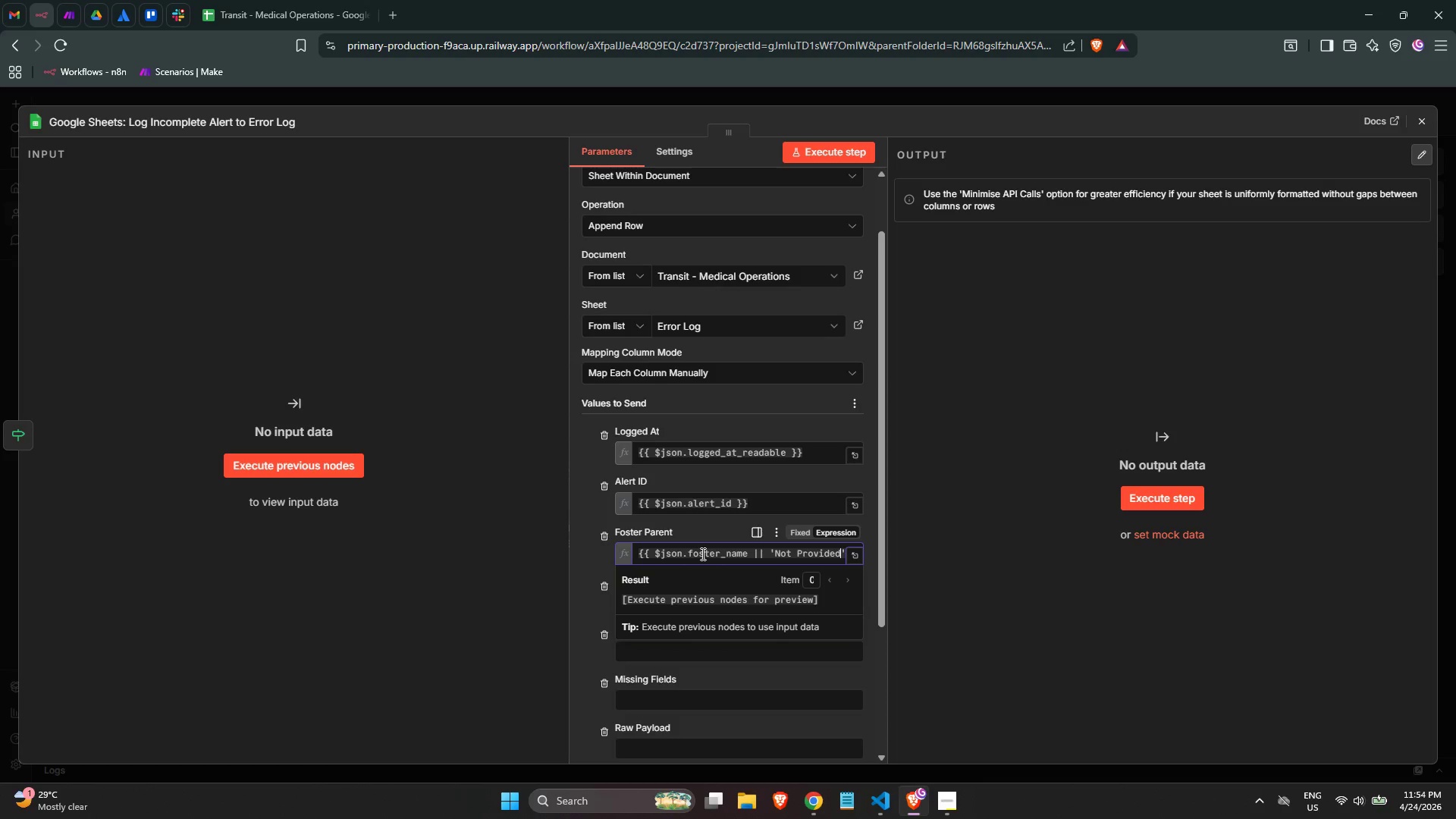 
left_click([592, 566])
 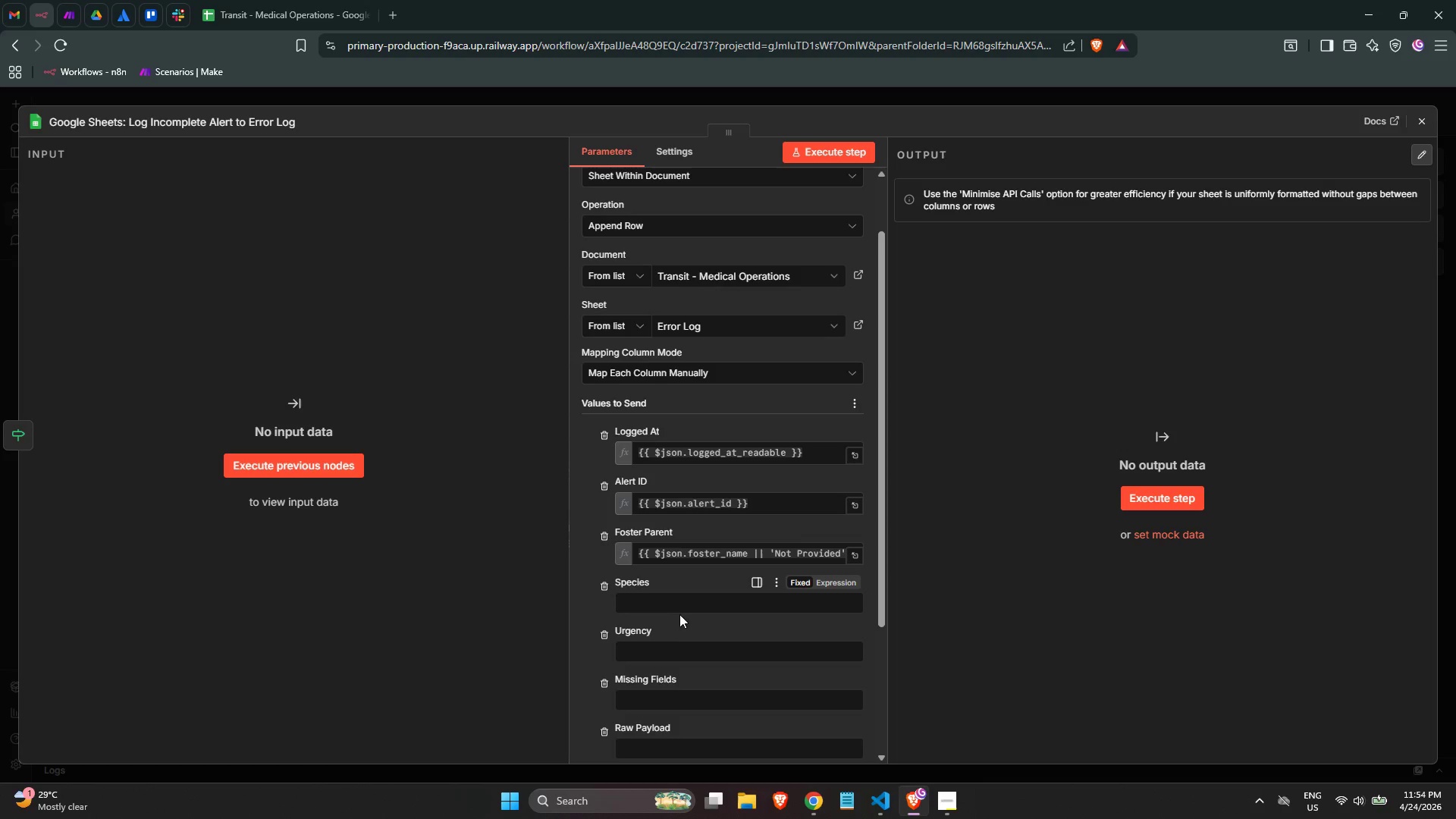 
left_click([677, 602])
 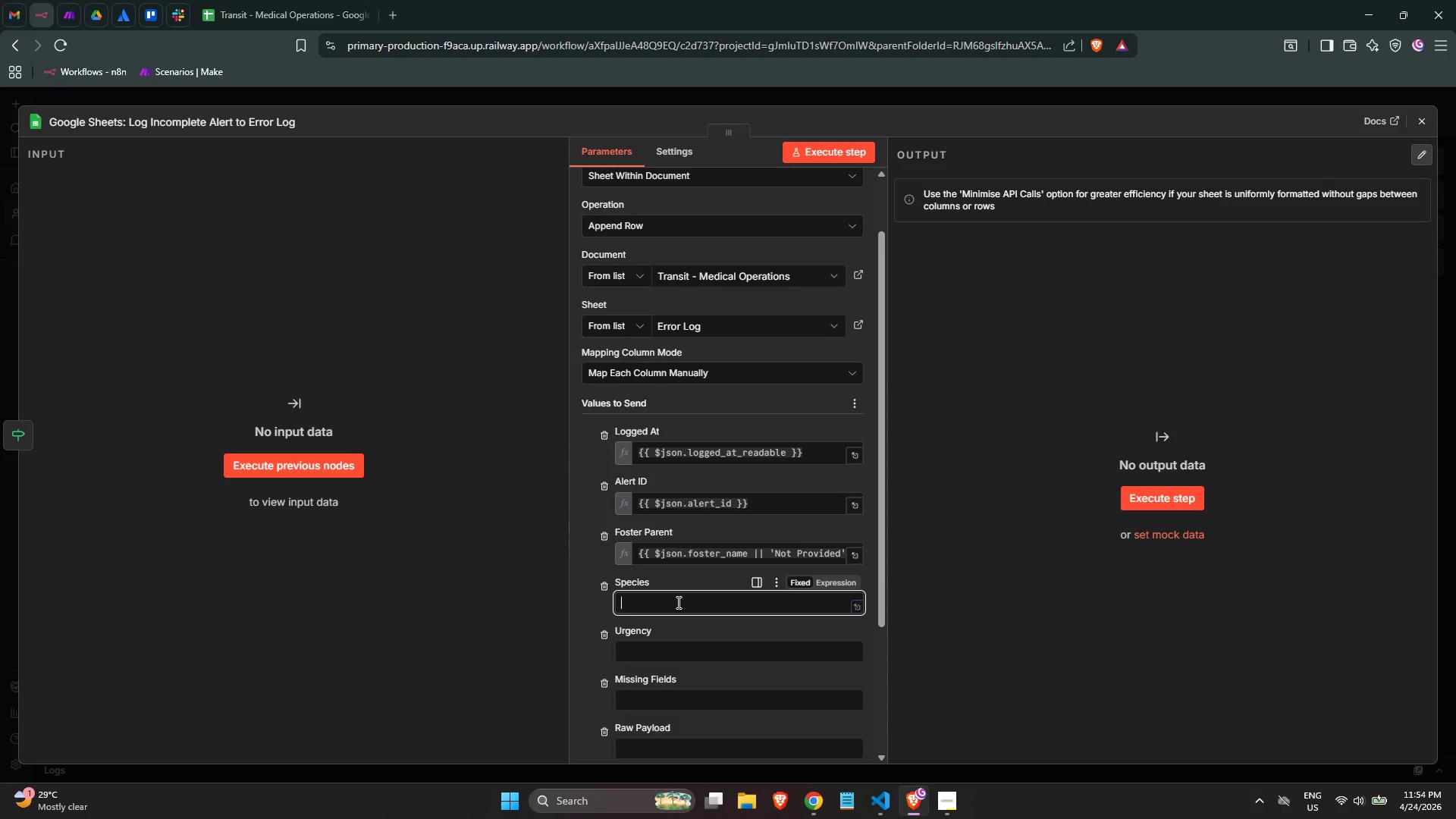 
key(Equal)
 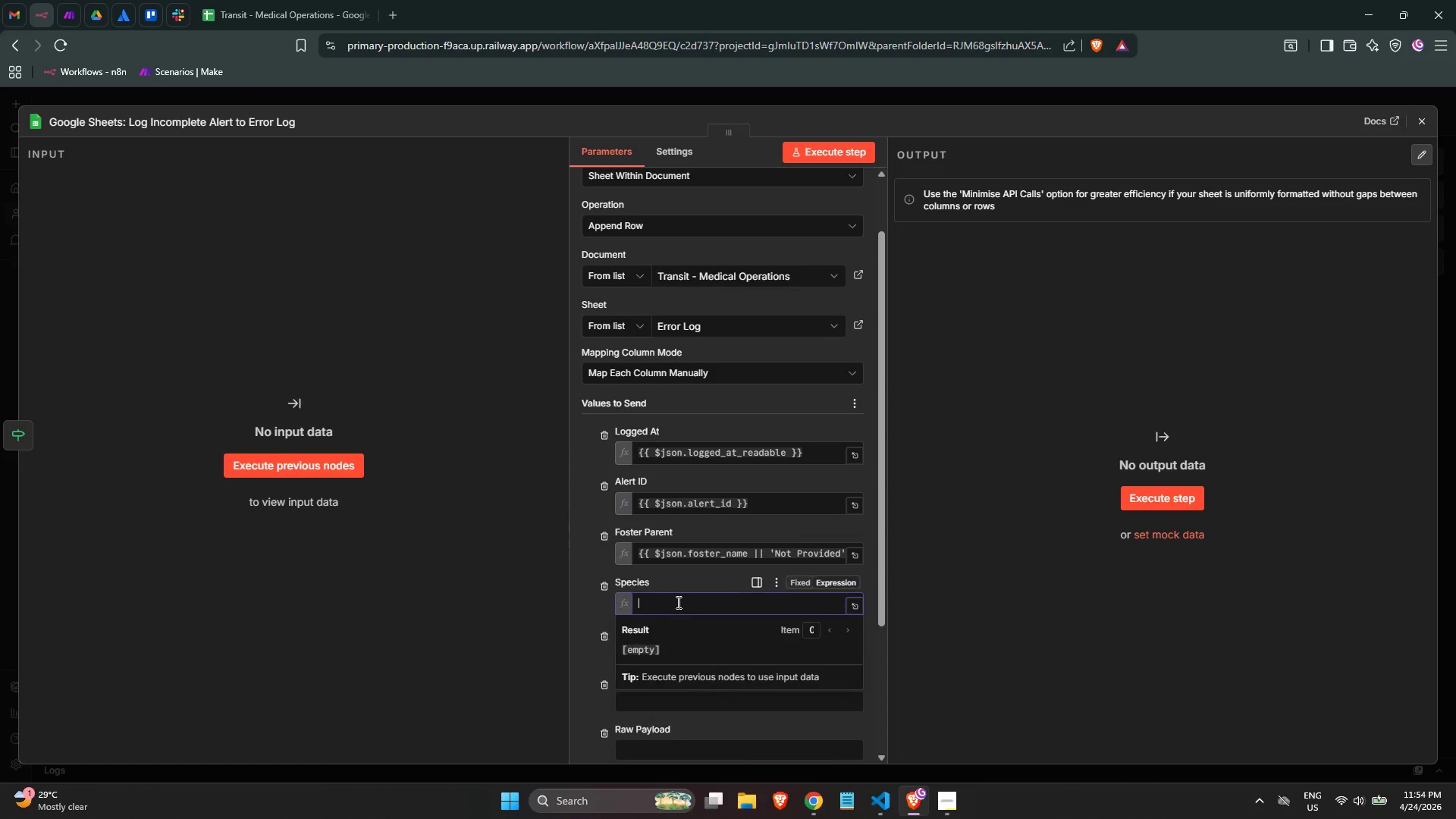 
key(Shift+BracketLeft)
 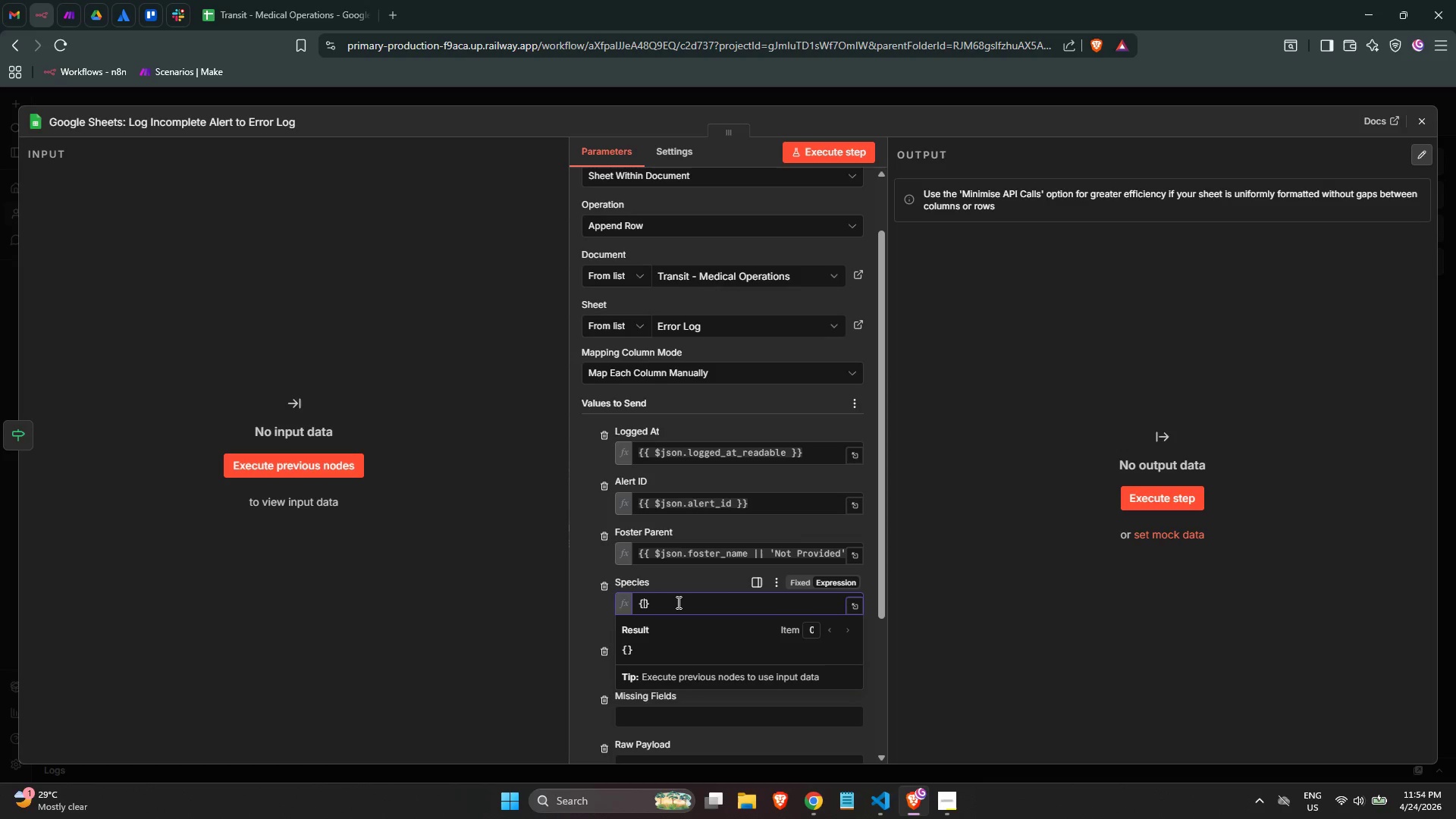 
key(Shift+BracketLeft)
 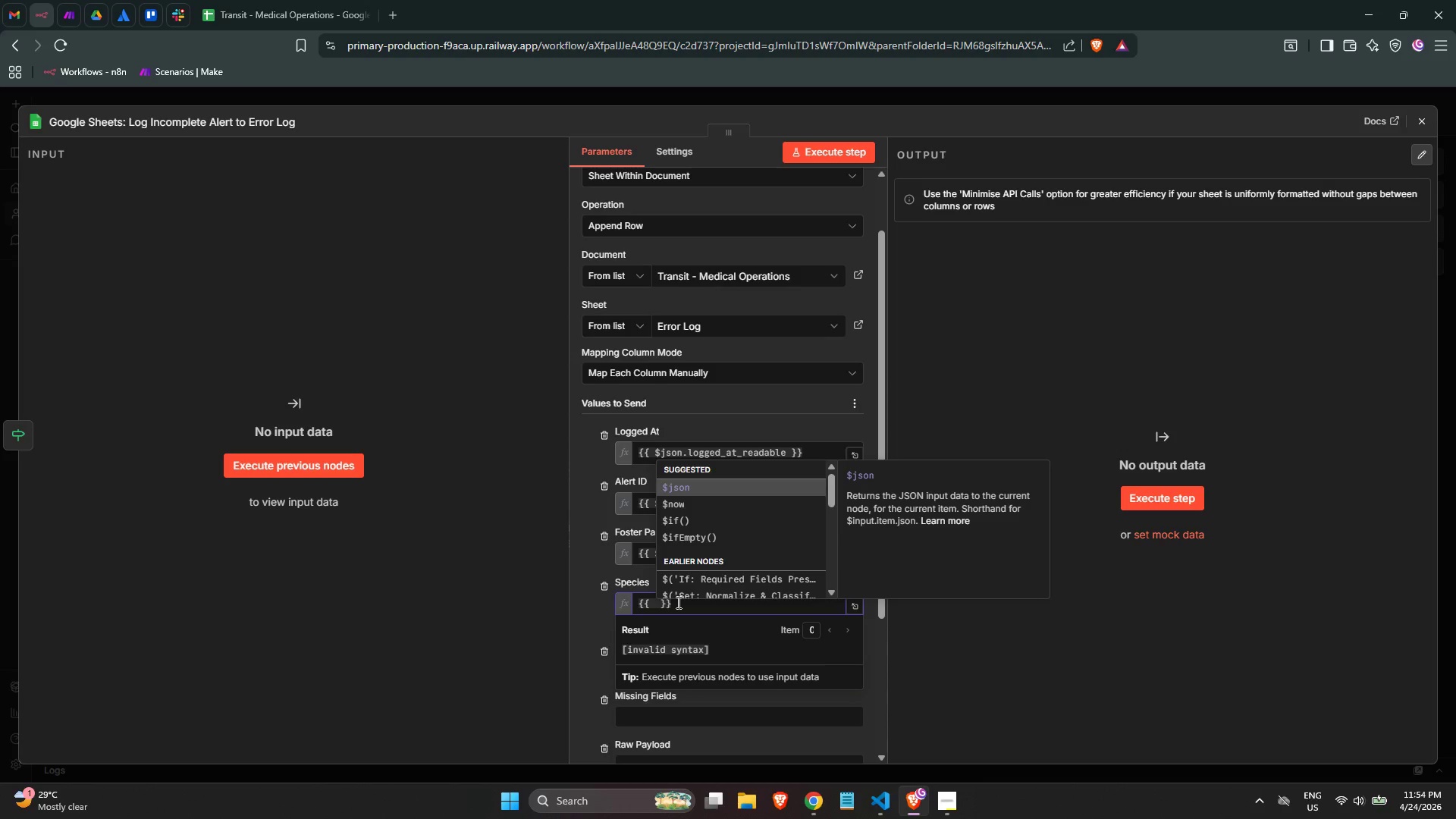 
key(Enter)
 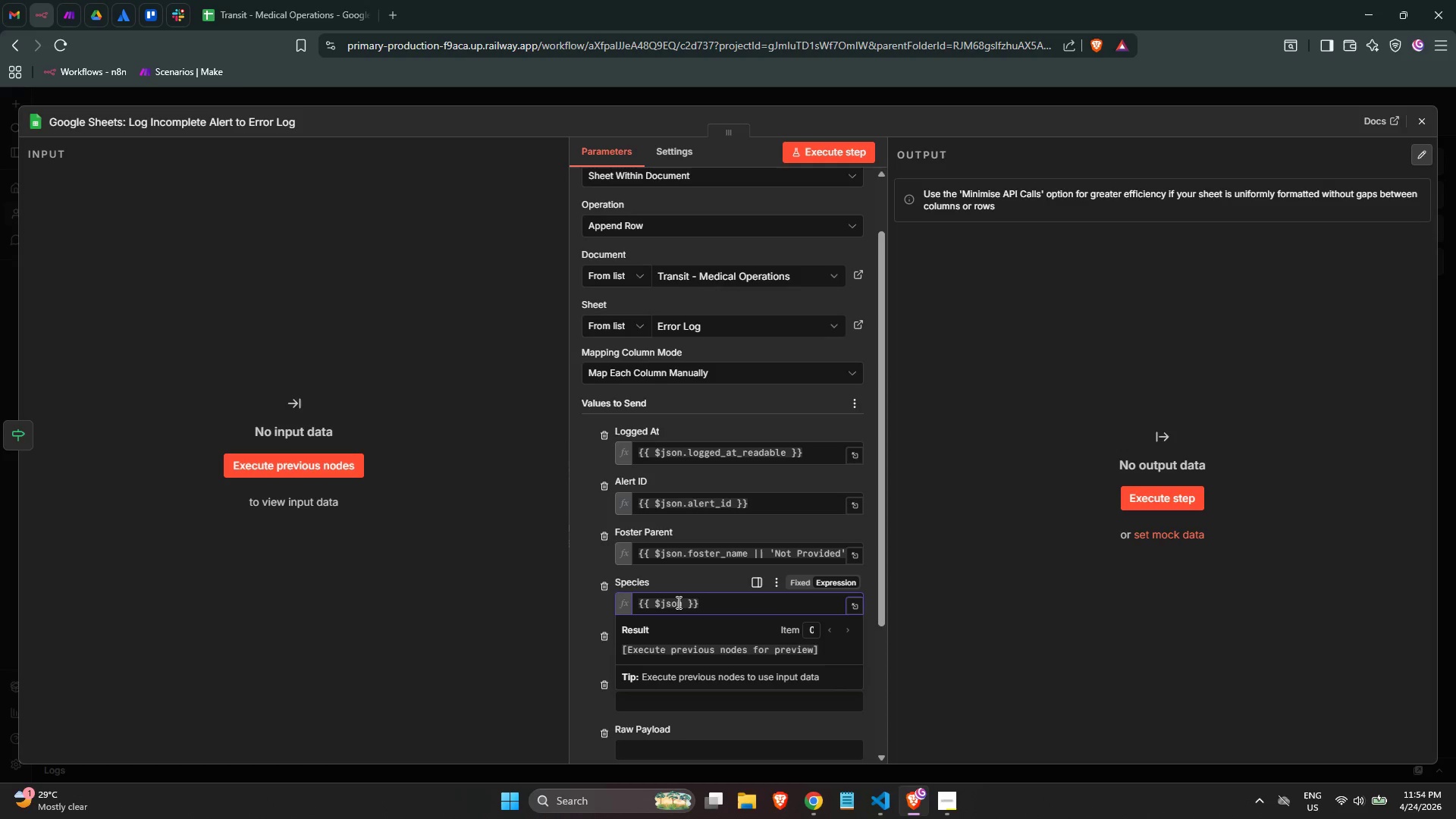 
key(Period)
 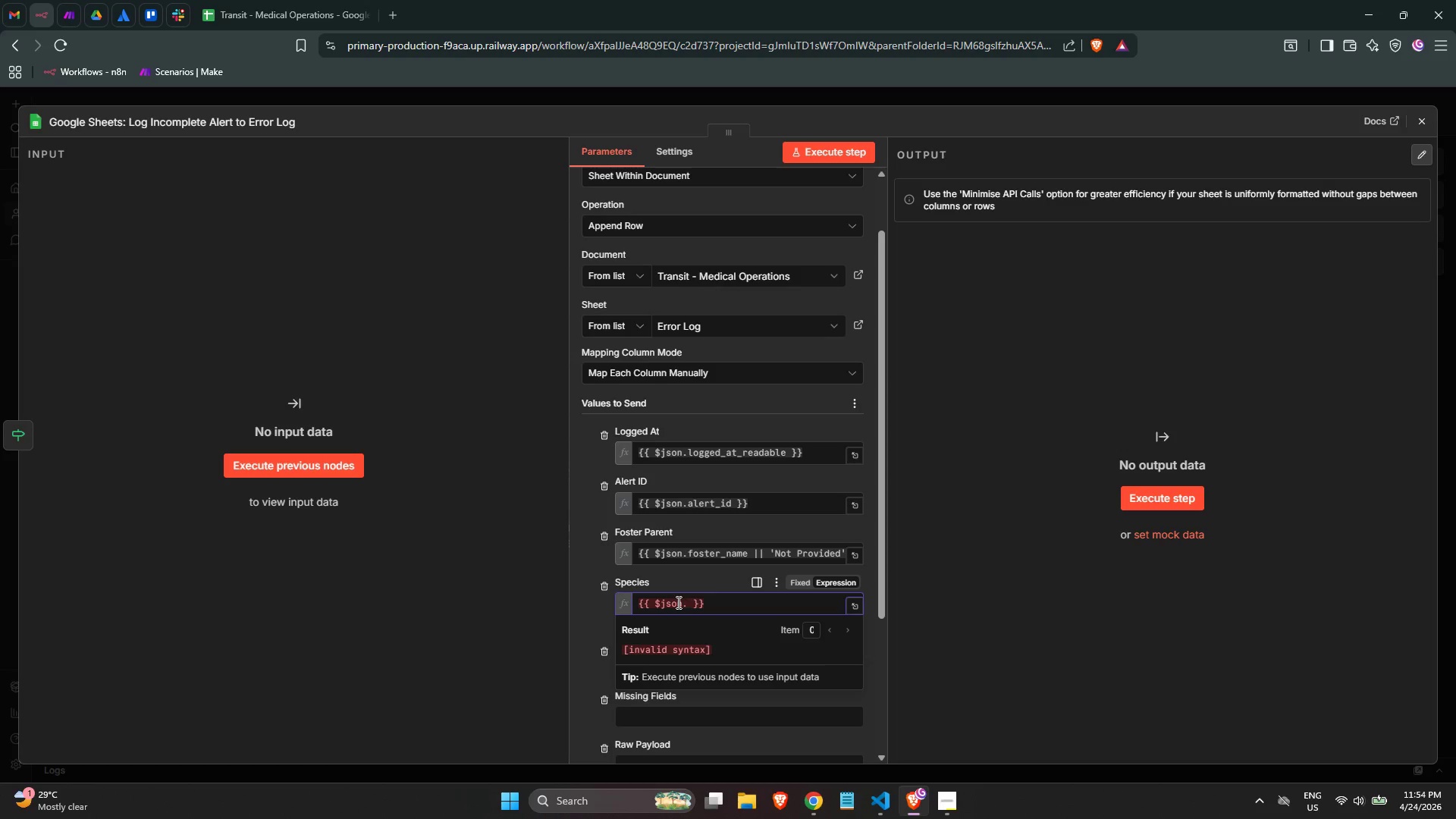 
type(species || ')
 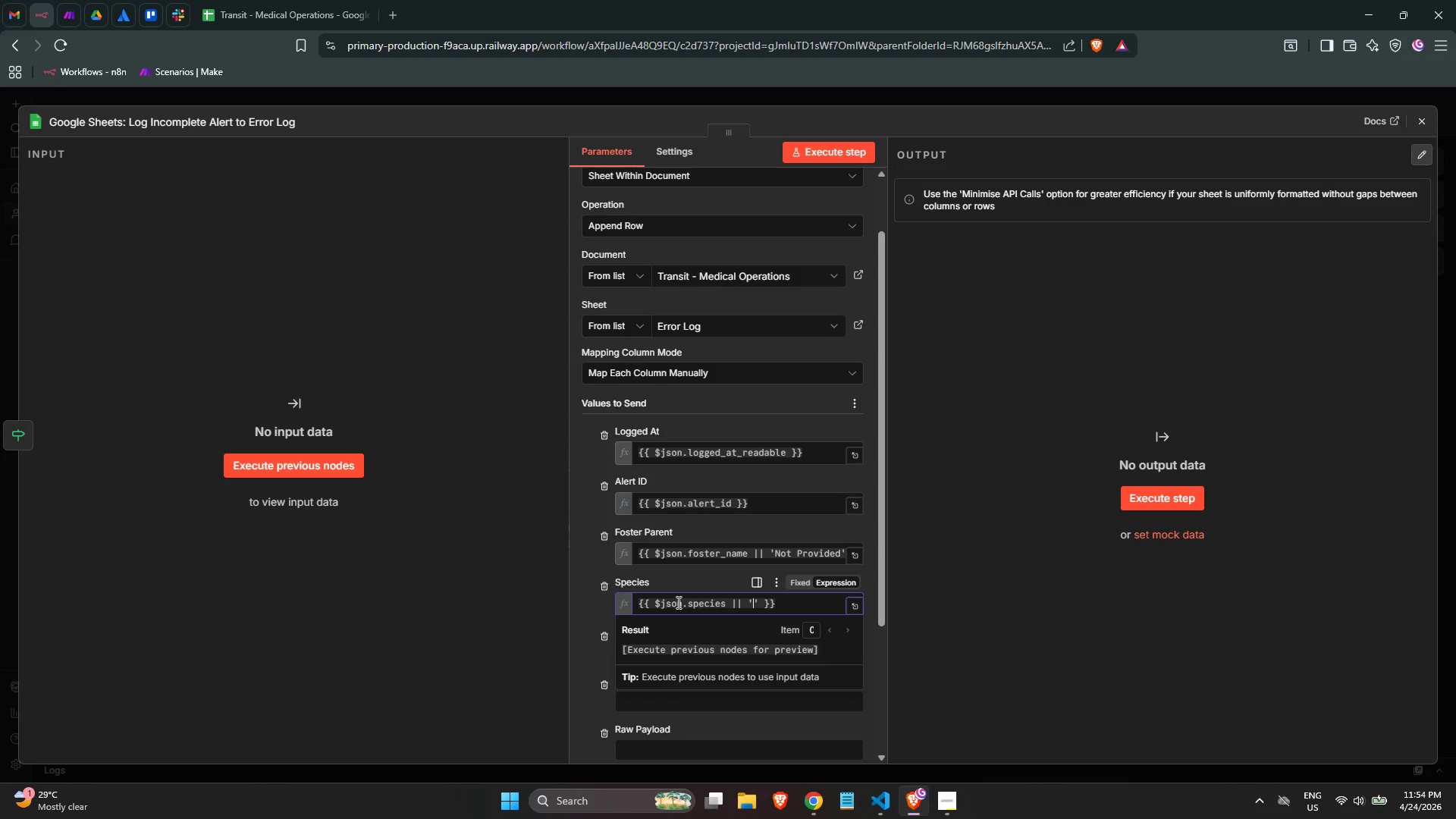 
type(Not Provided)
 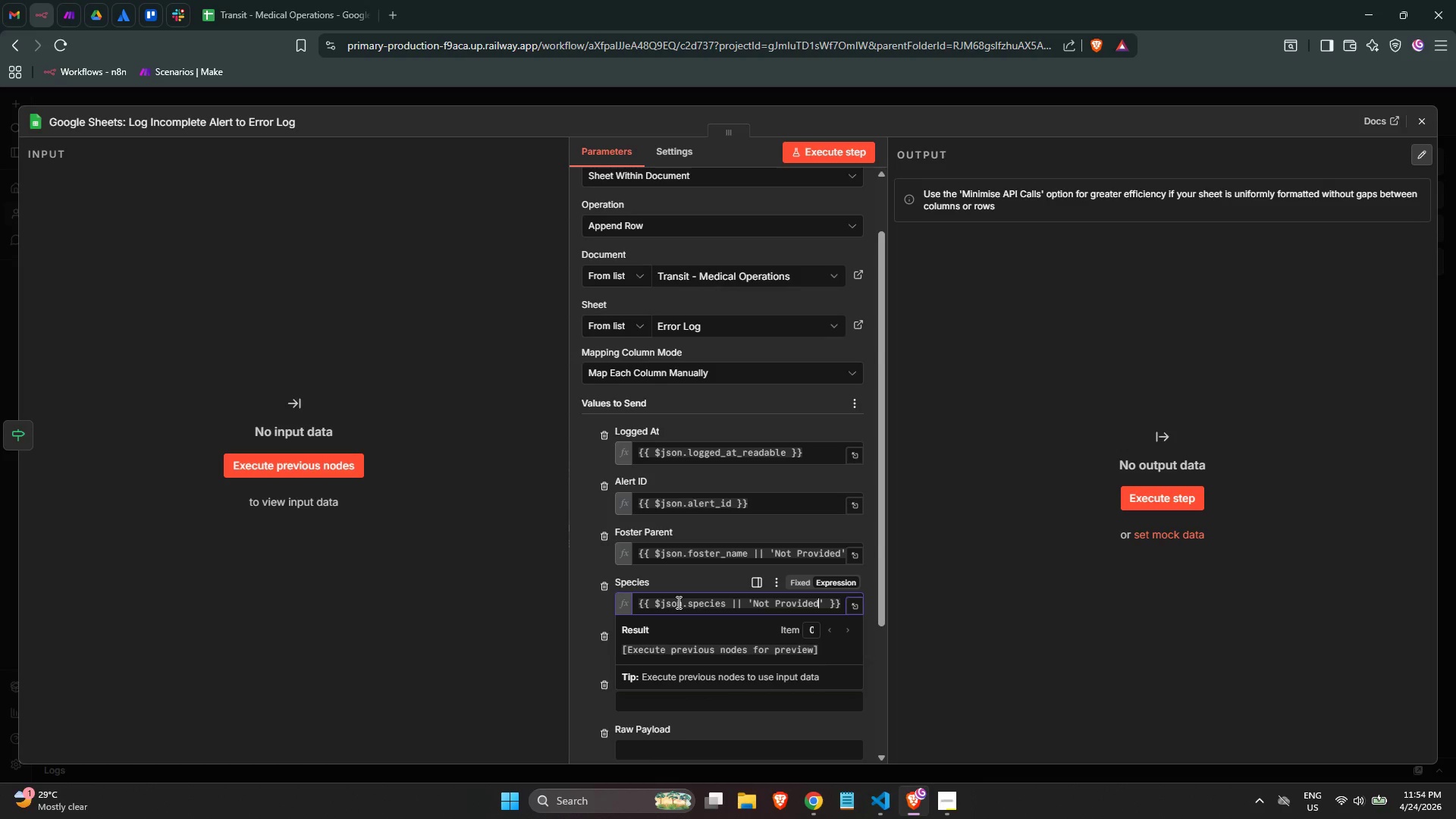 
key(ArrowLeft)
 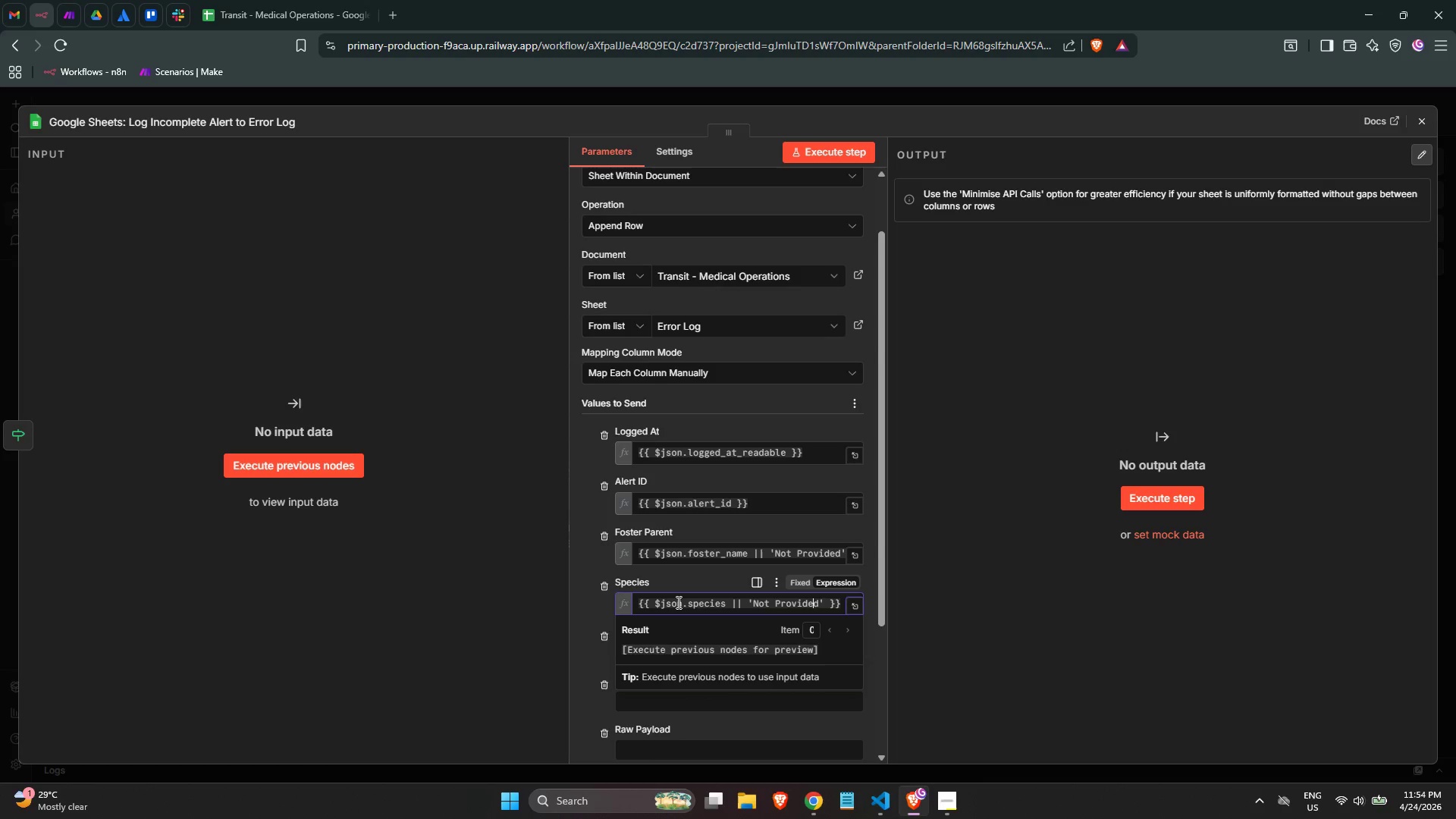 
key(ArrowLeft)
 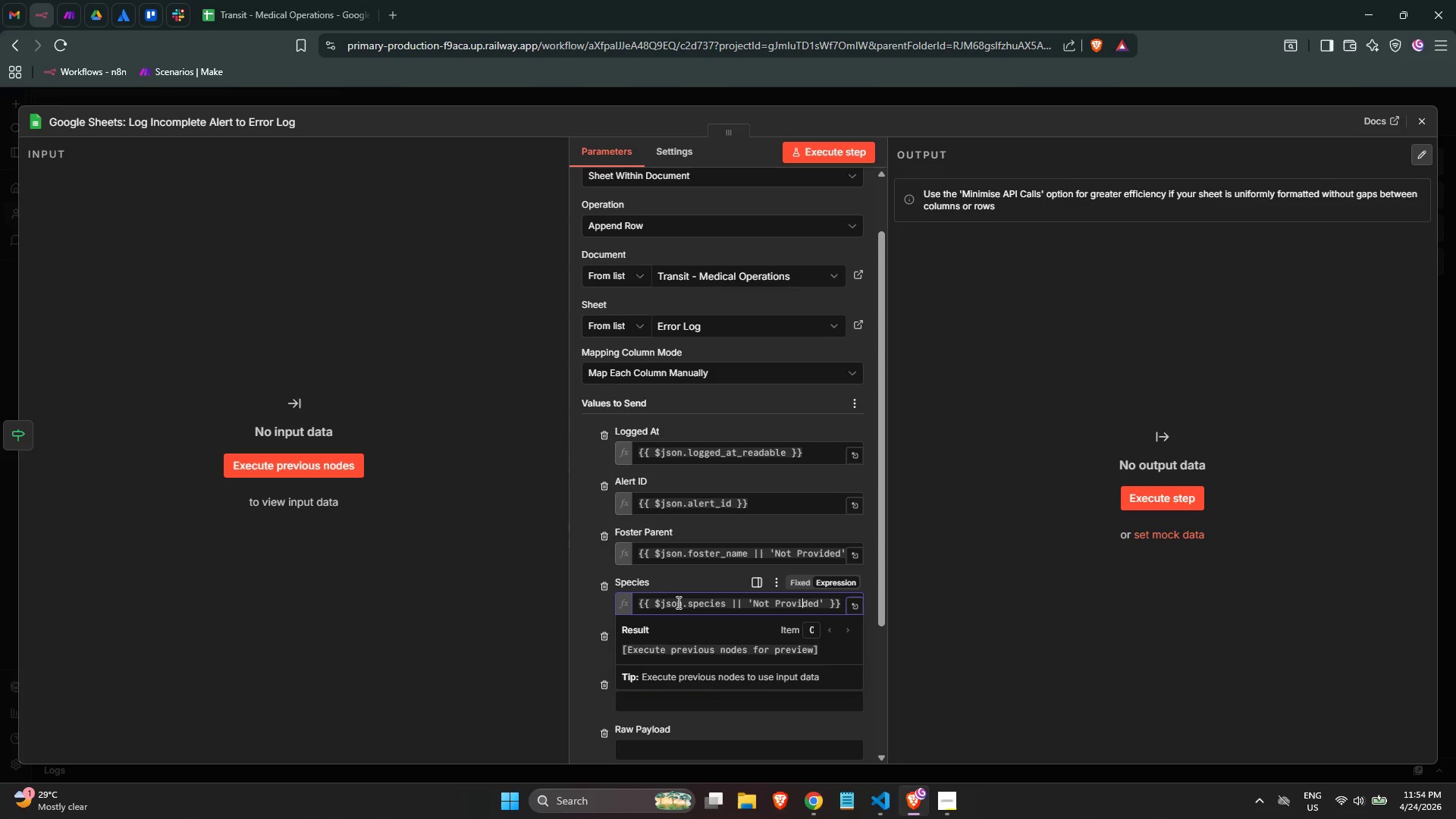 
key(ArrowLeft)
 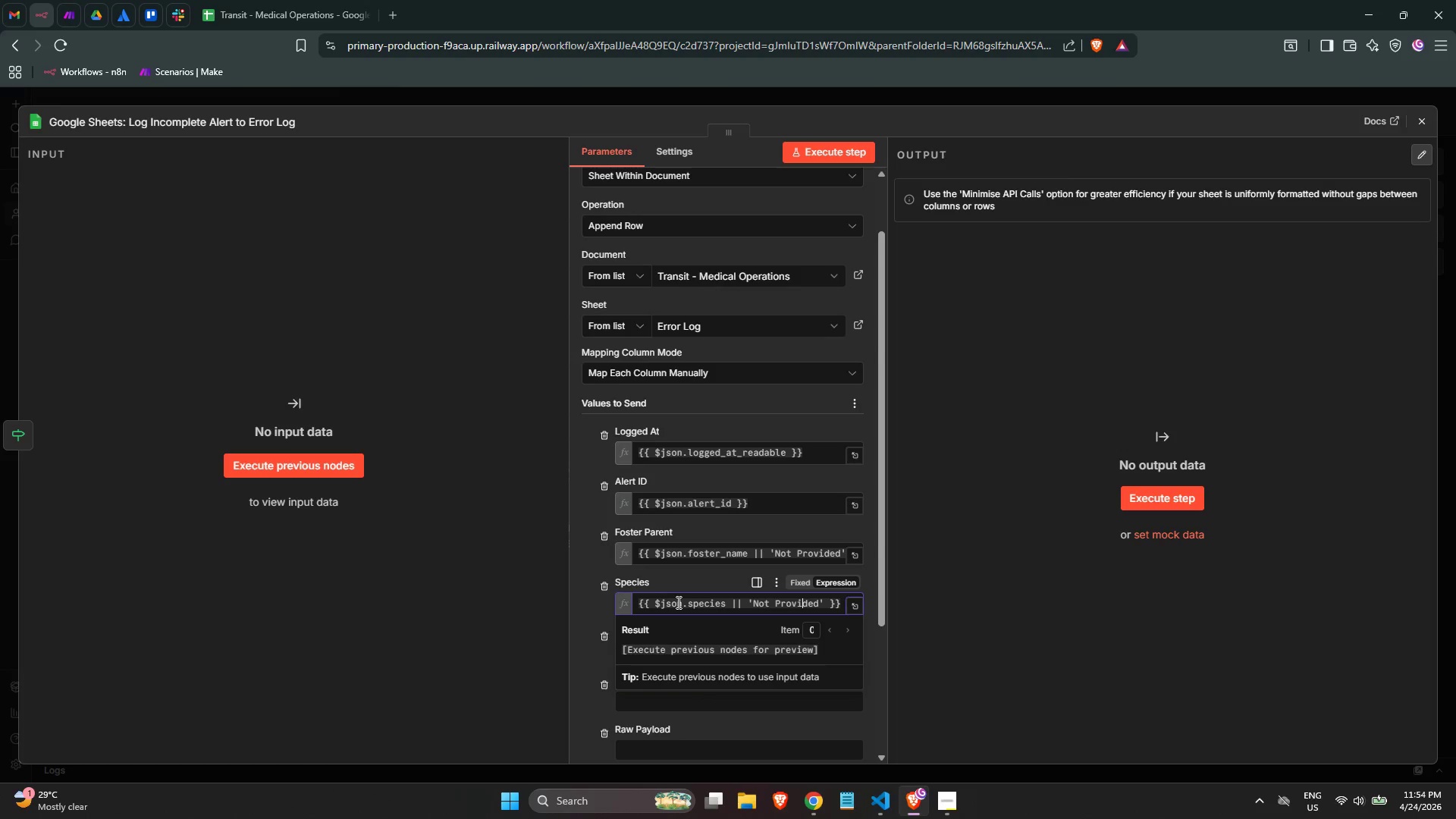 
key(ArrowLeft)
 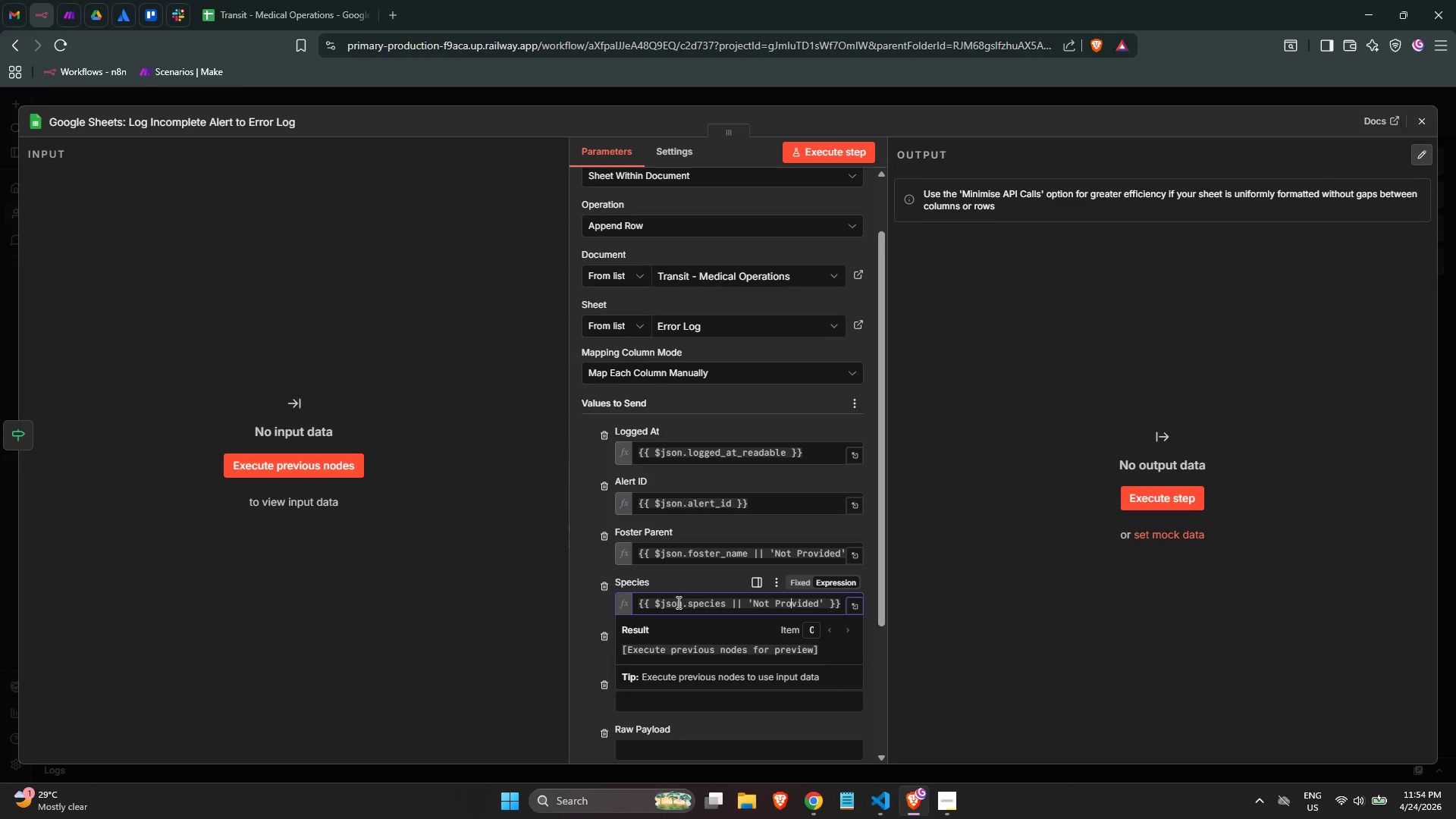 
key(ArrowLeft)
 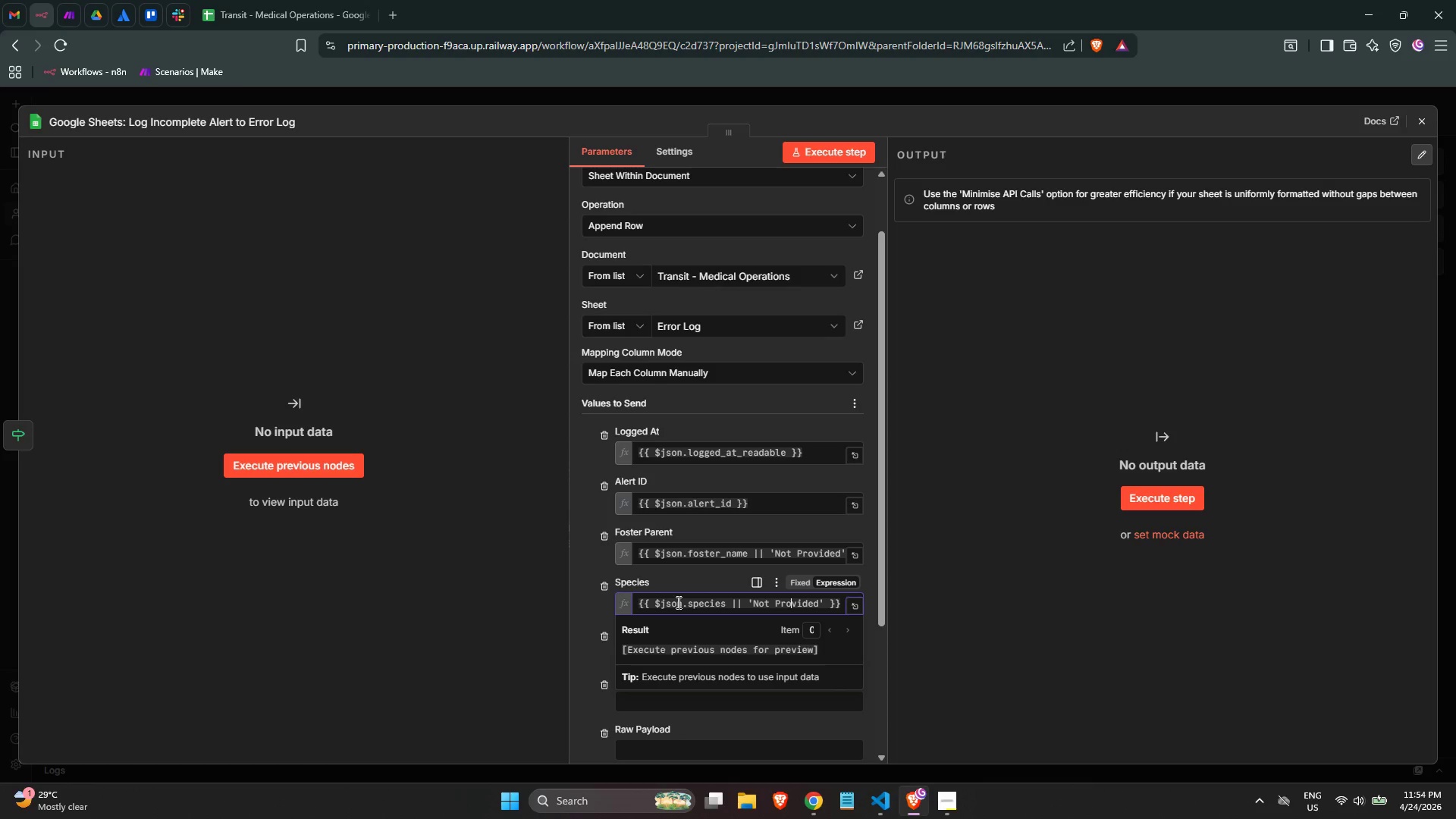 
key(ArrowLeft)
 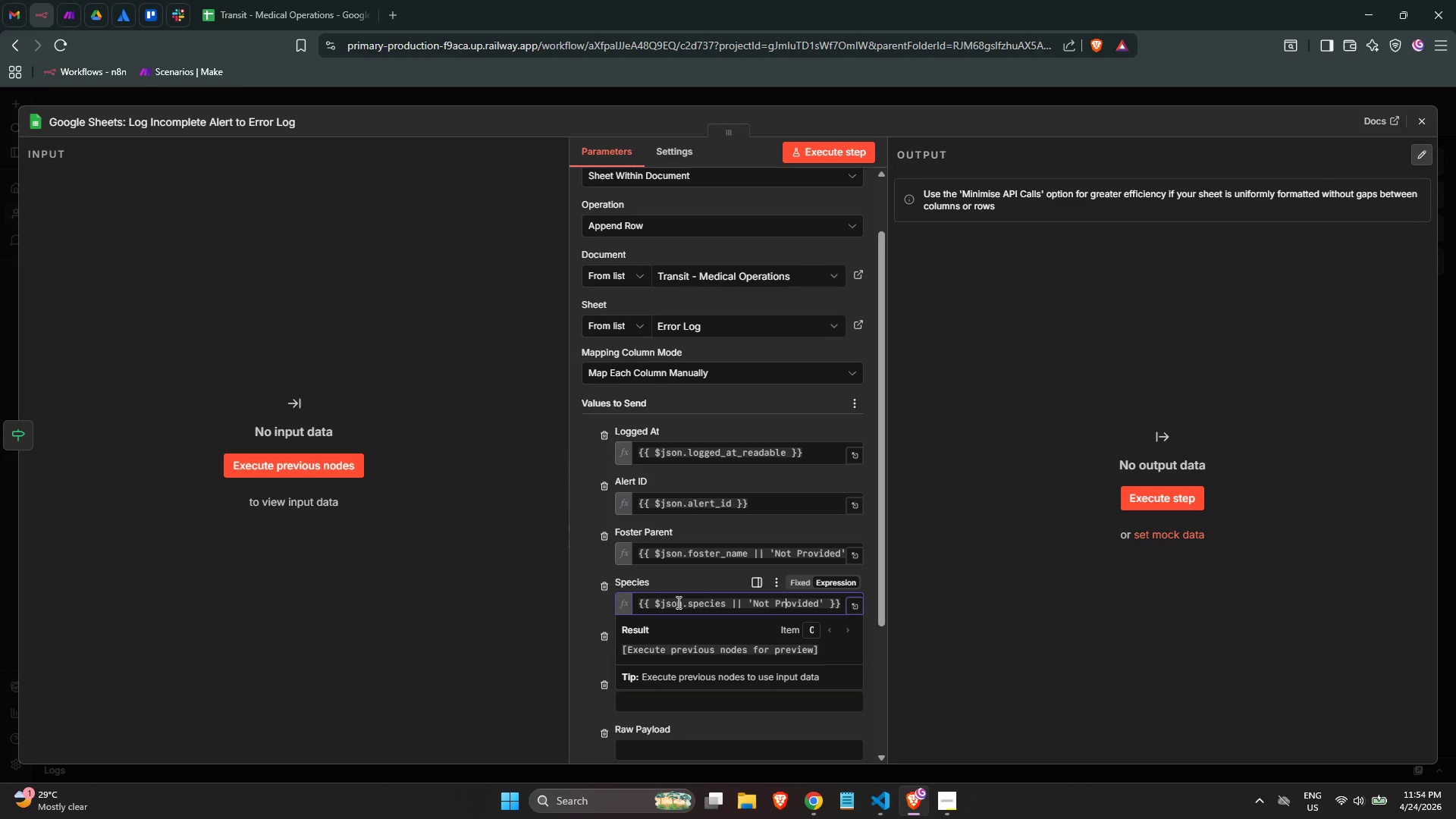 
key(ArrowLeft)
 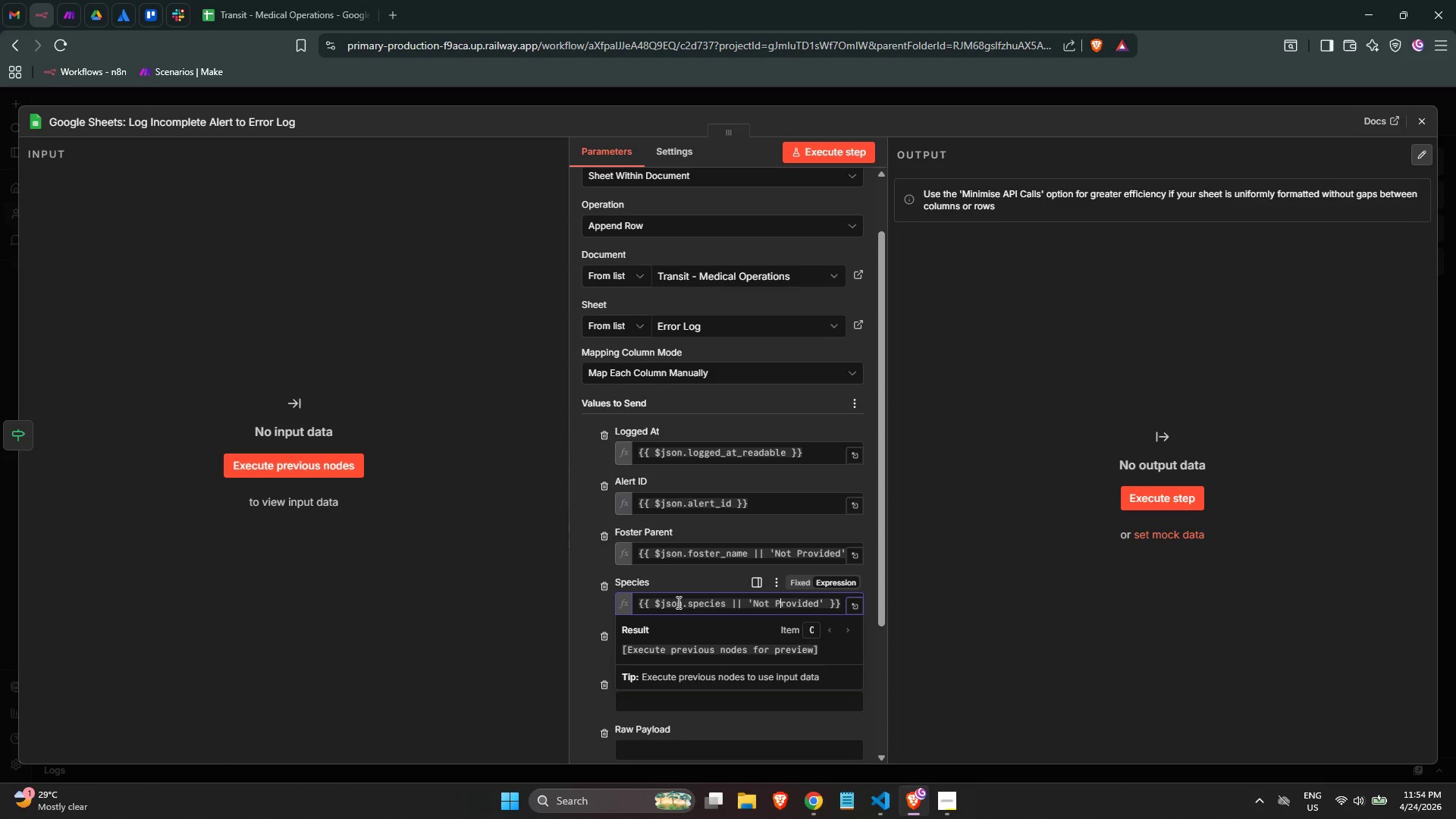 
key(Backspace)
 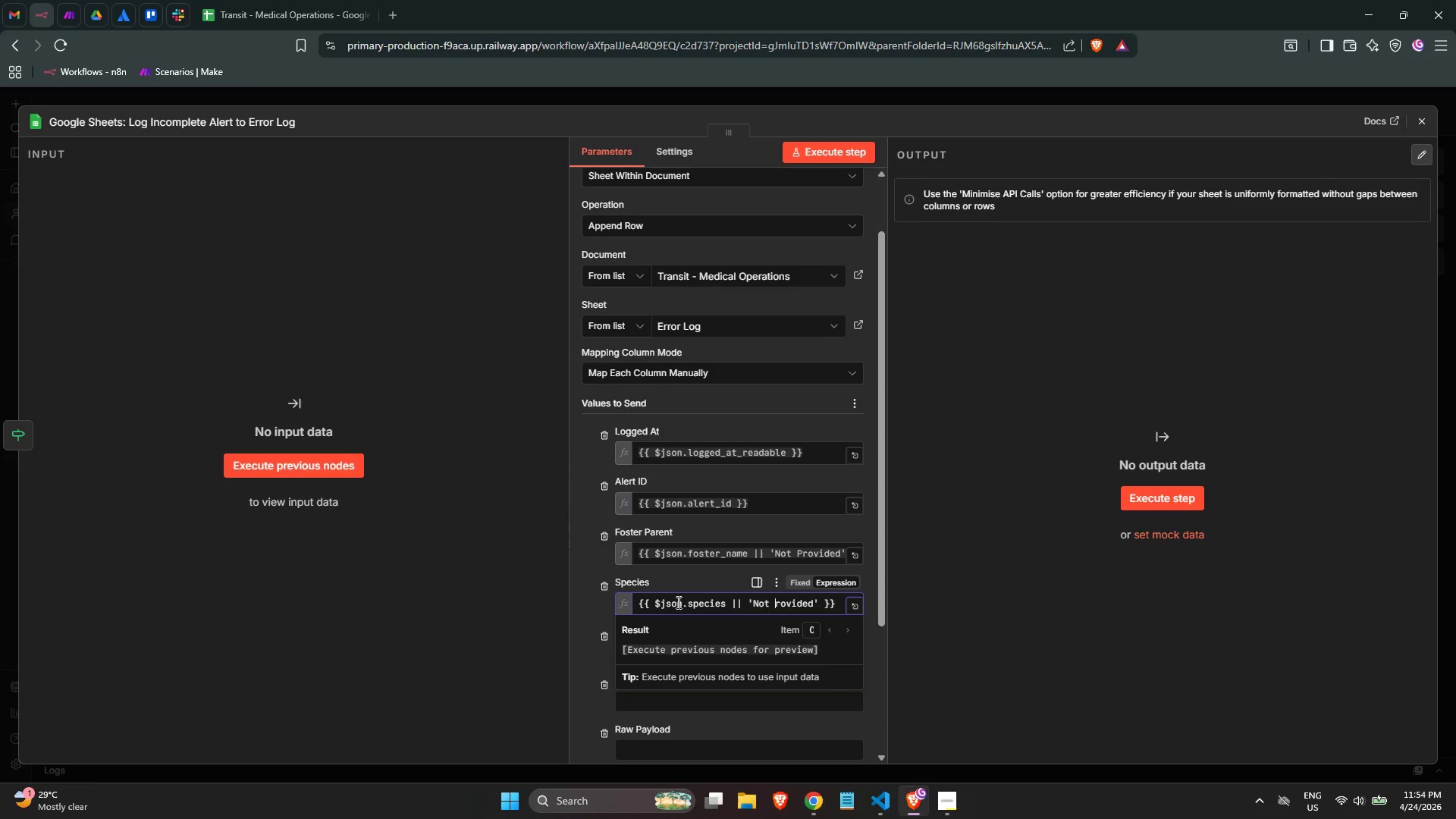 
key(P)
 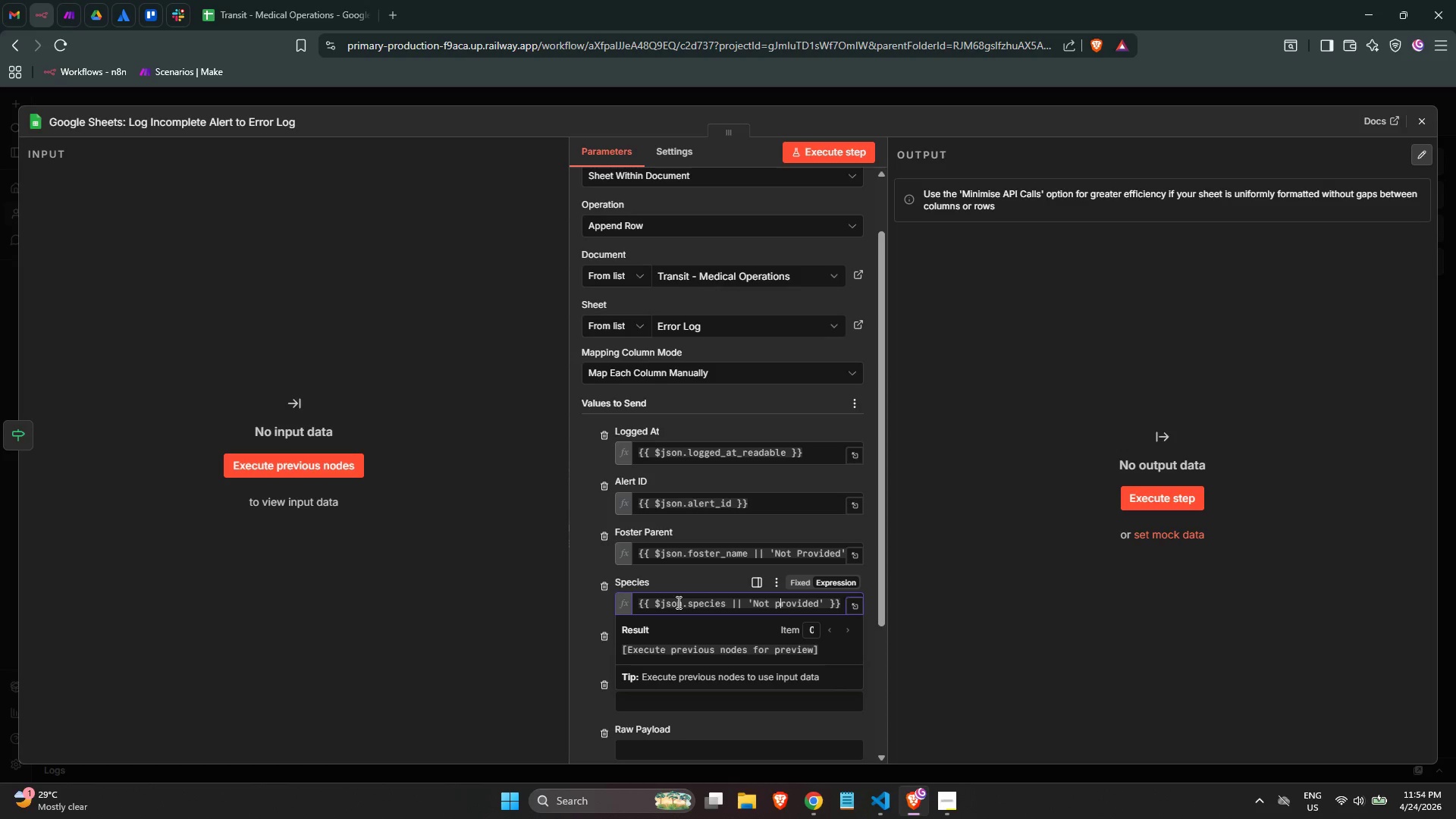 
key(ArrowRight)
 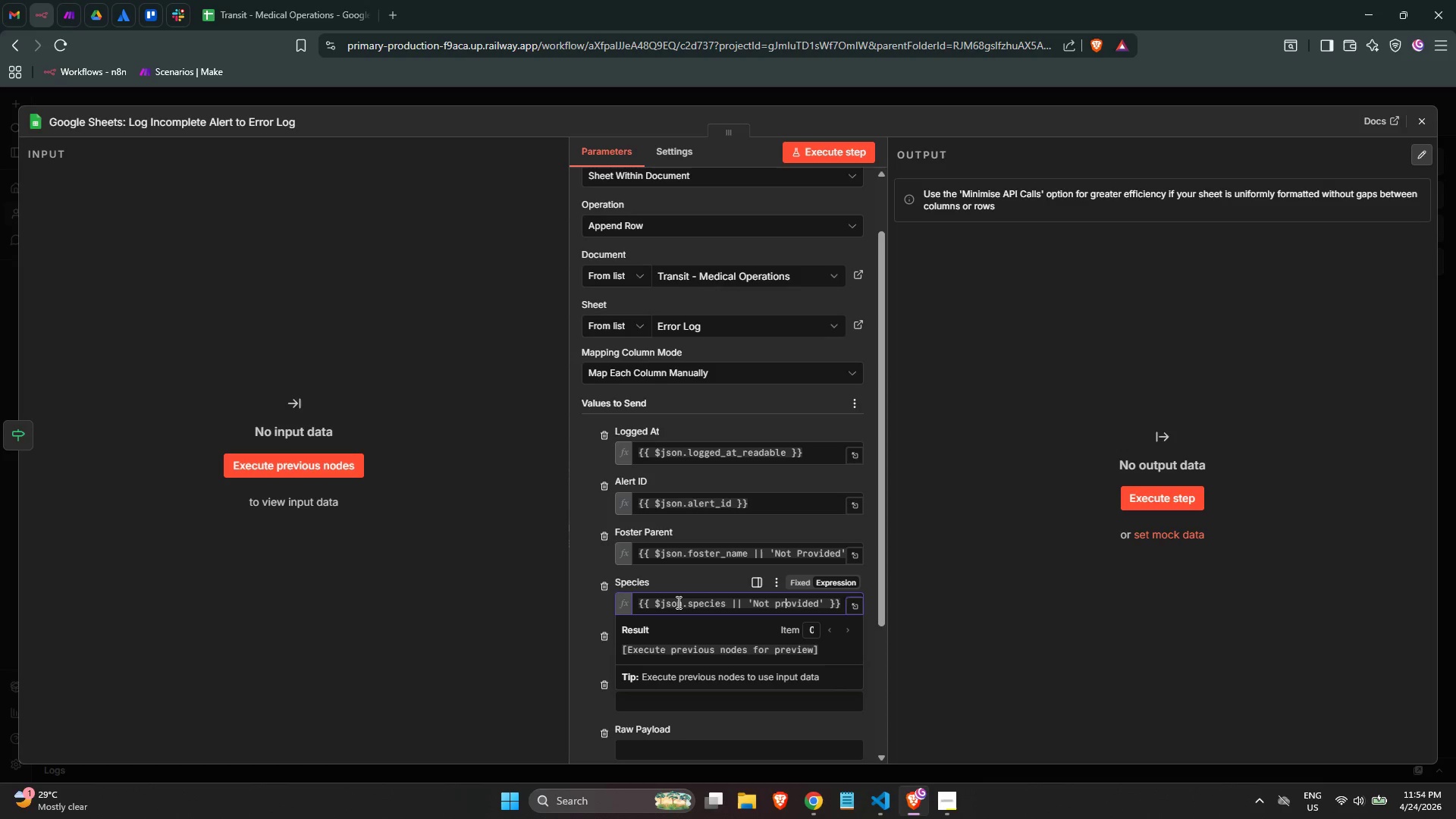 
key(ArrowRight)
 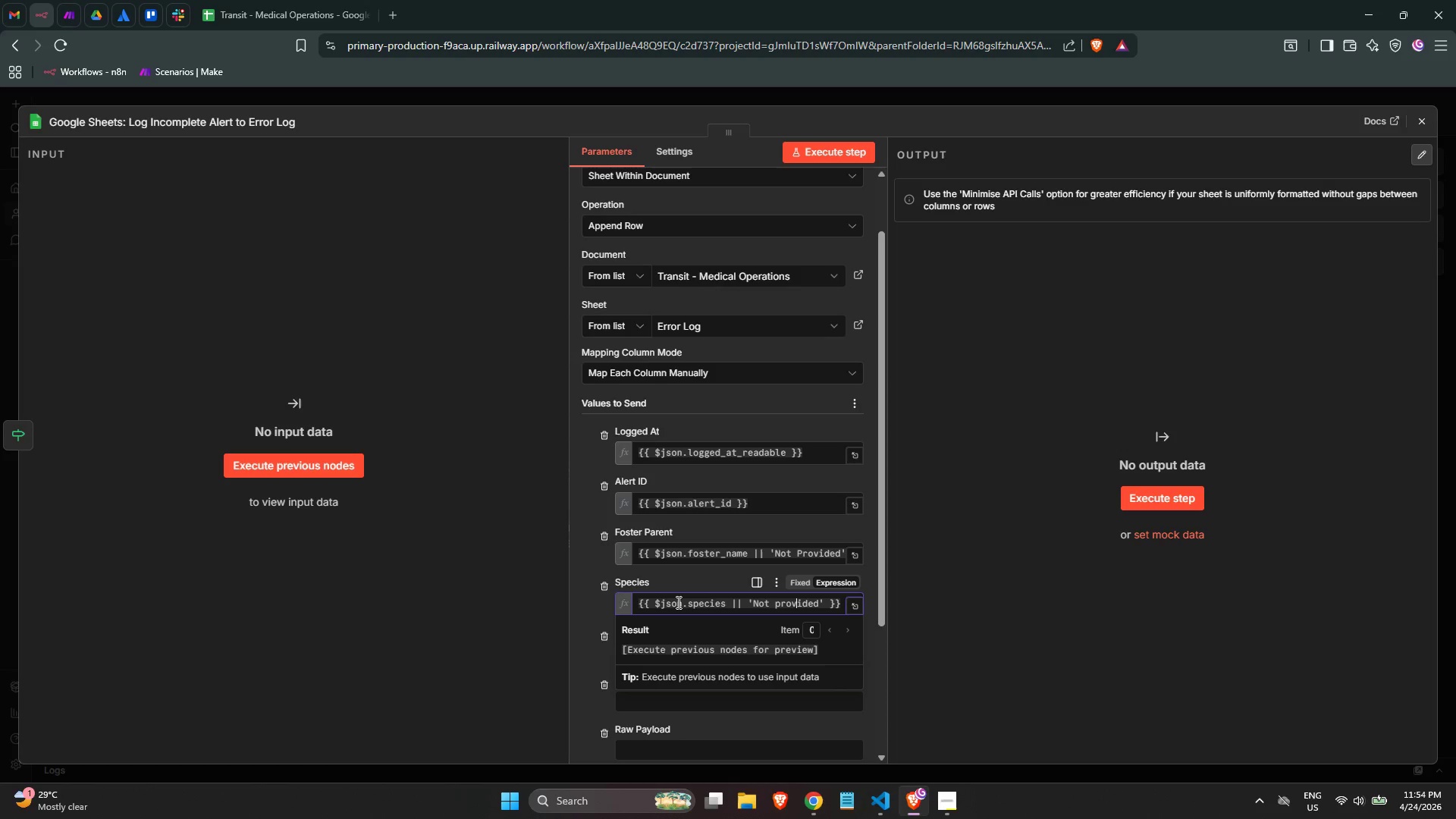 
key(ArrowRight)
 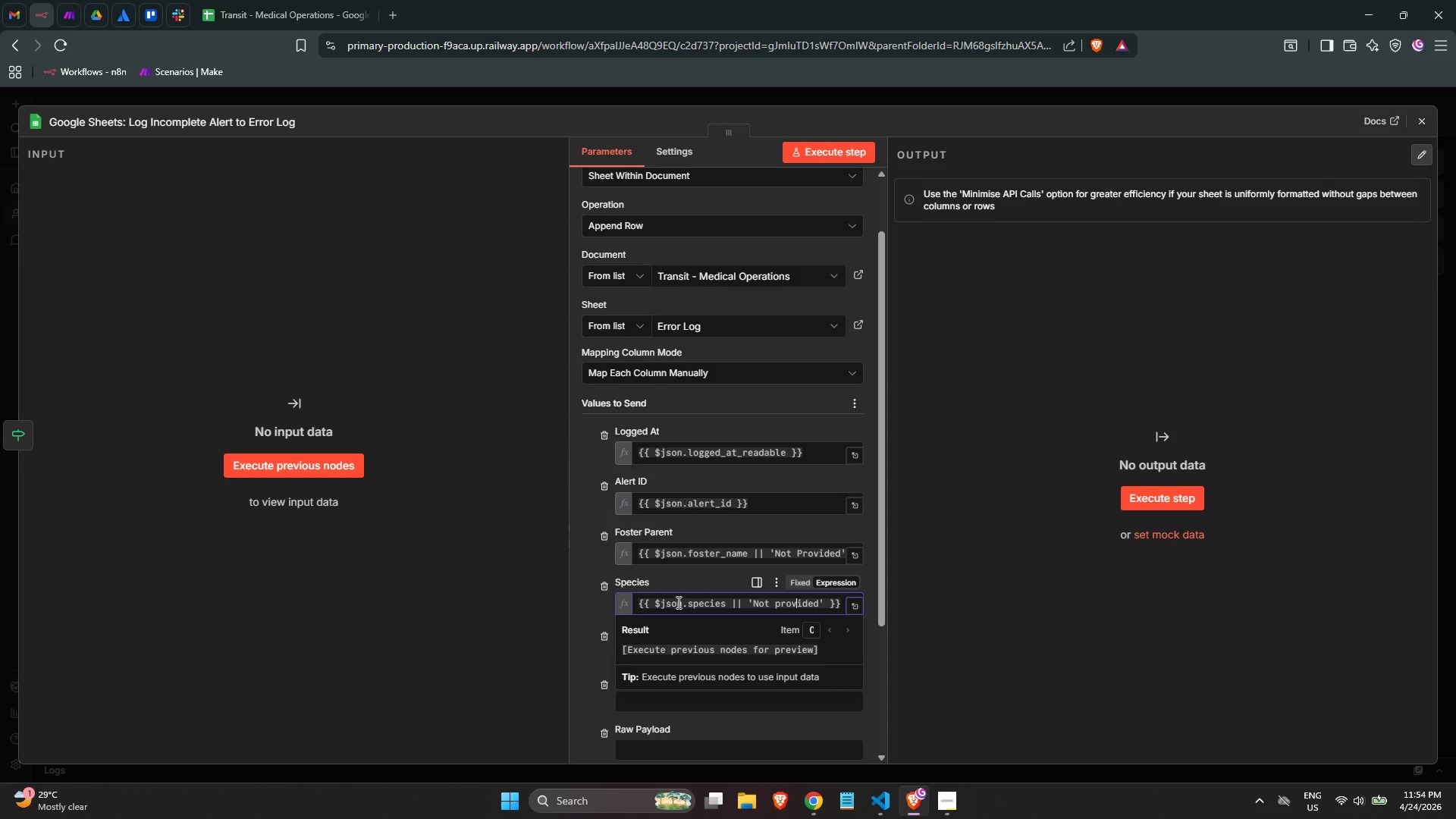 
key(ArrowRight)
 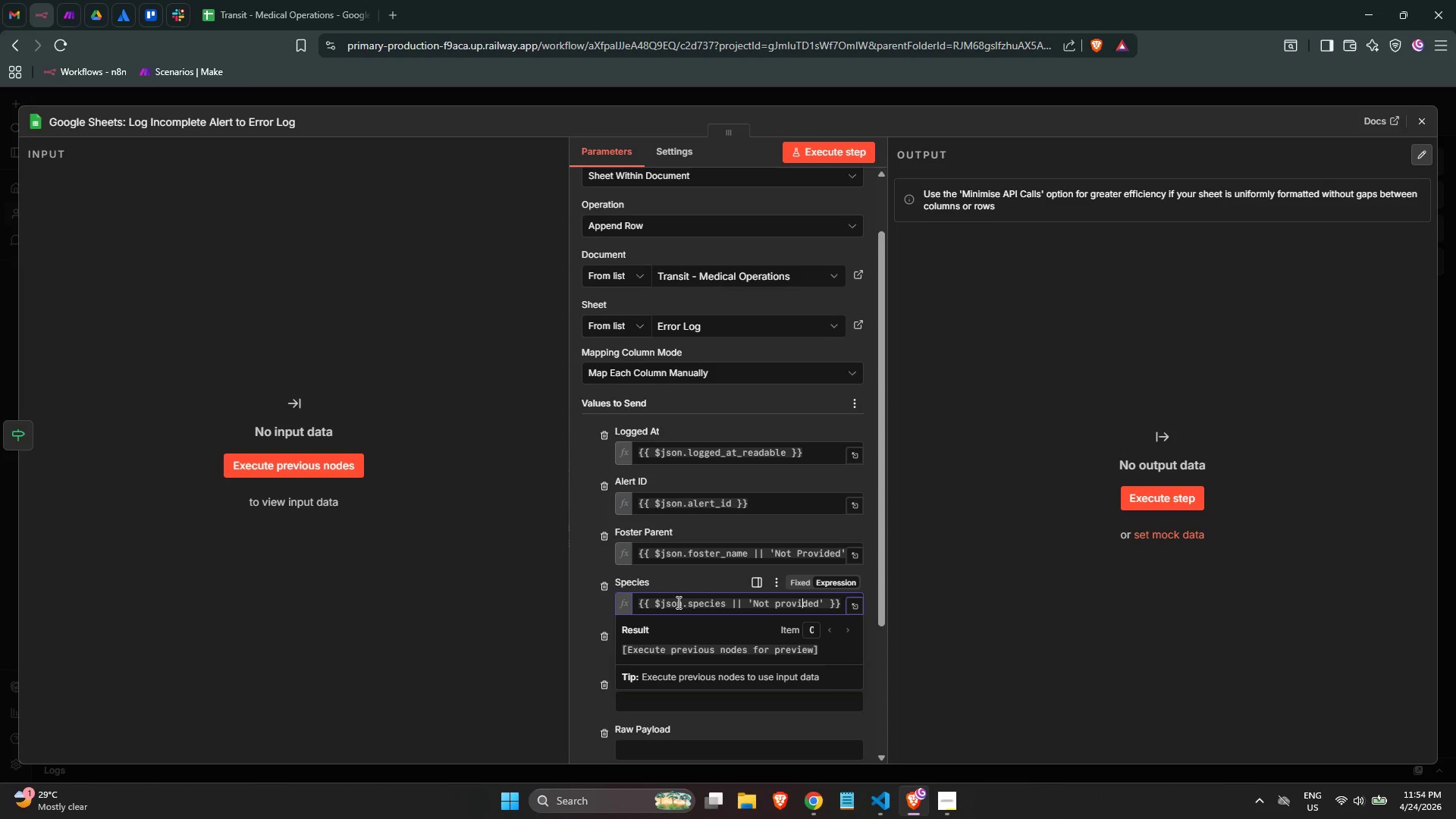 
key(ArrowRight)
 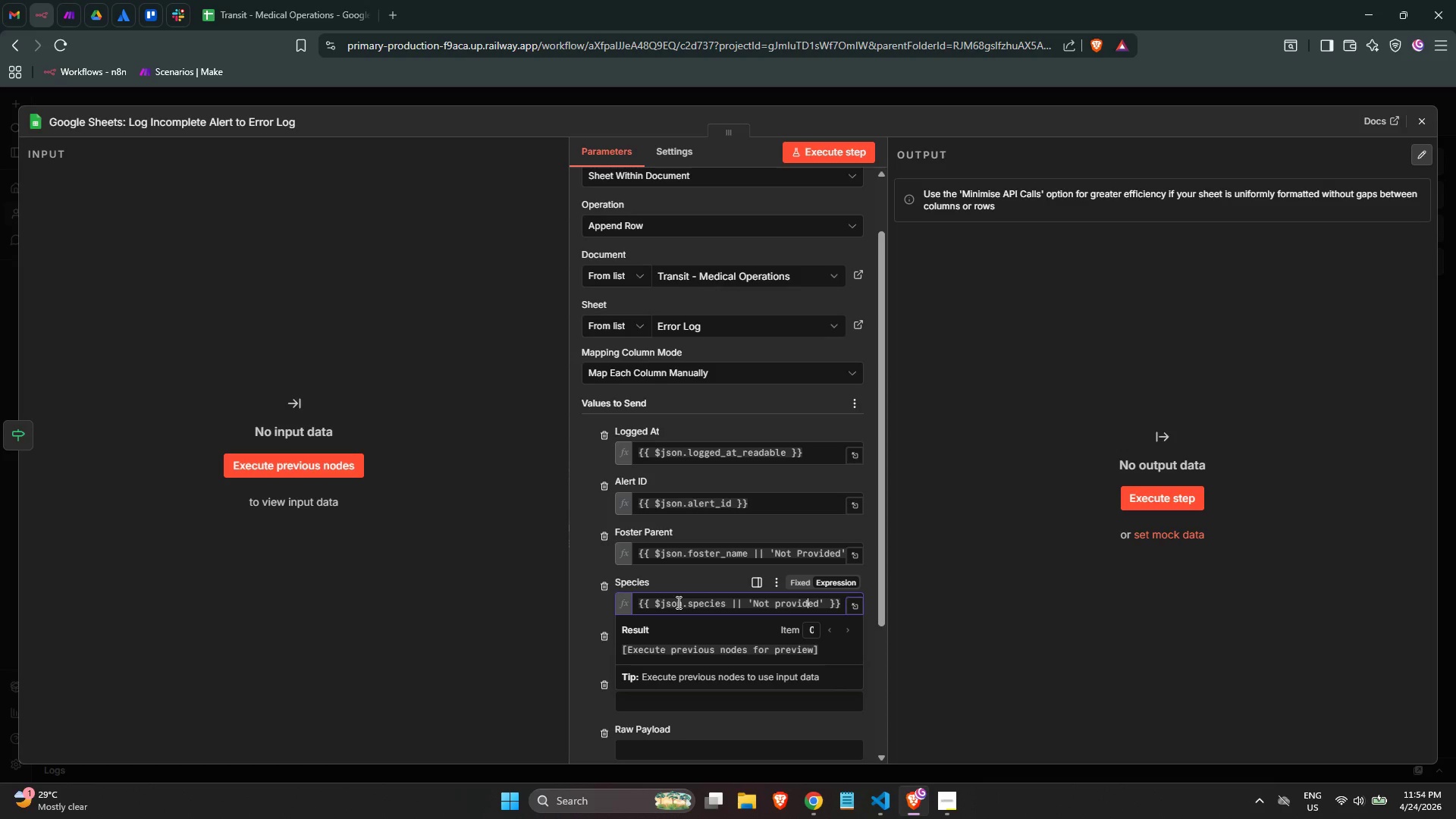 
hold_key(key=ArrowRight, duration=0.33)
 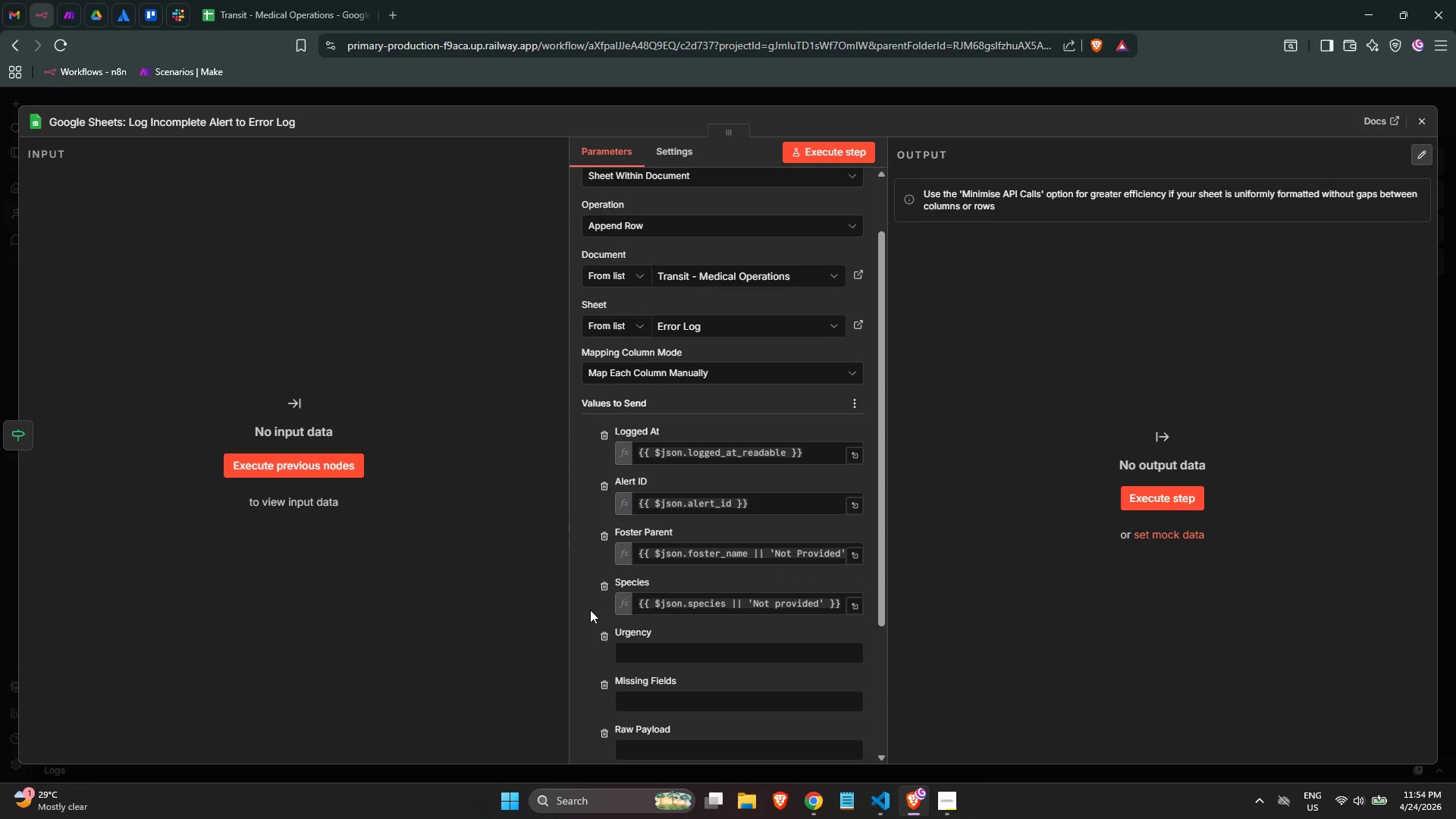 
wait(6.62)
 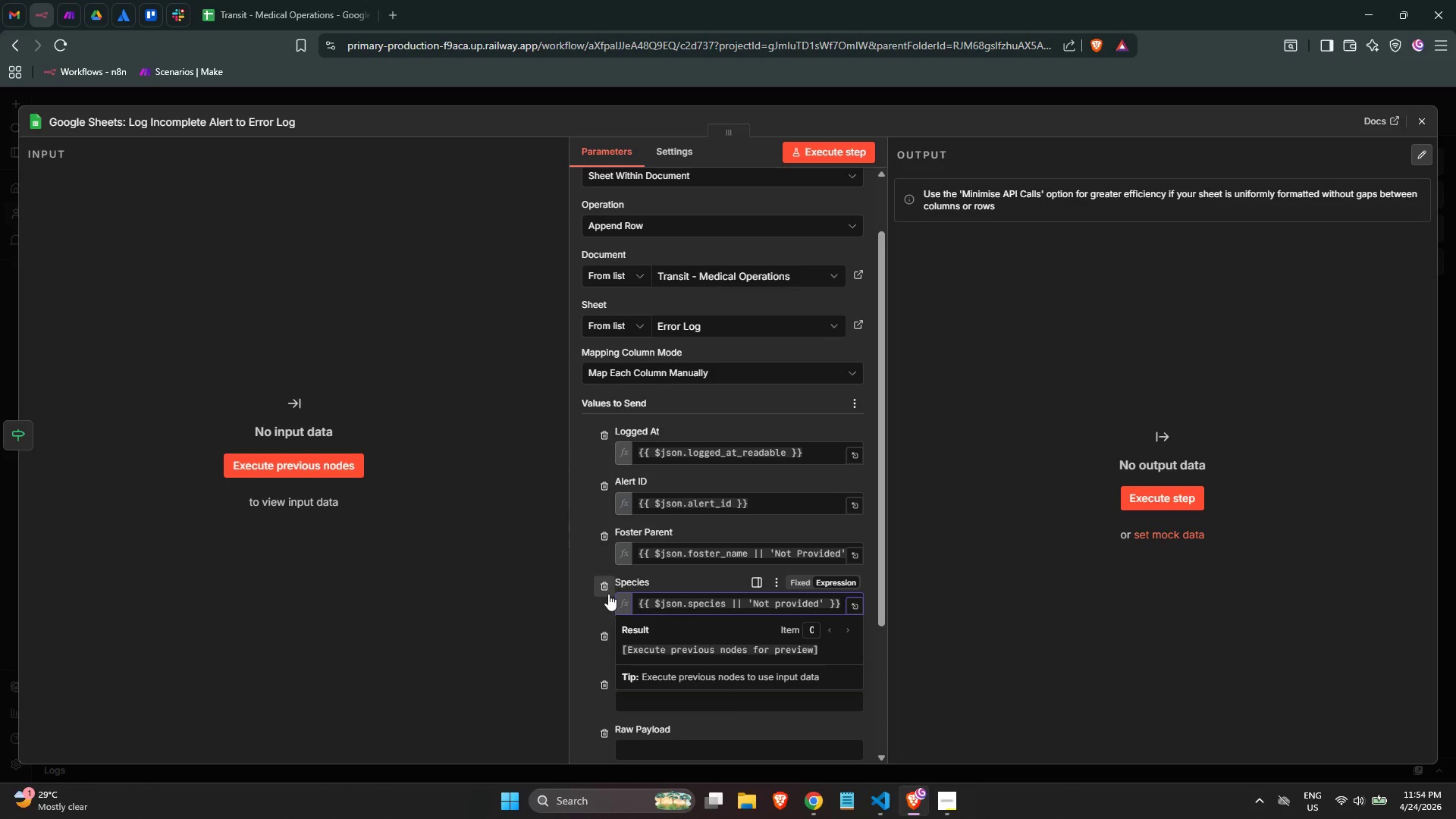 
key(Equal)
 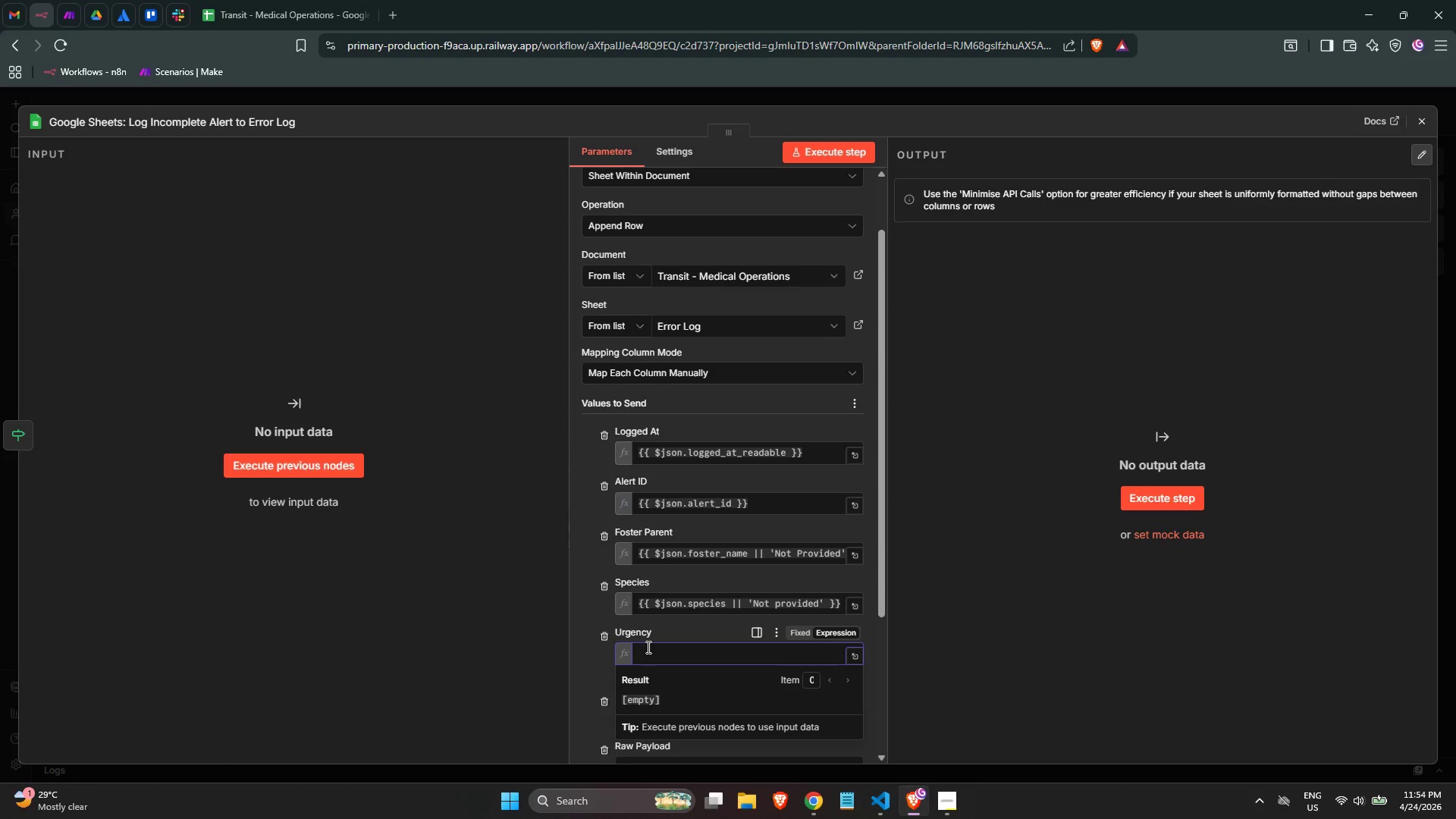 
key(Shift+BracketLeft)
 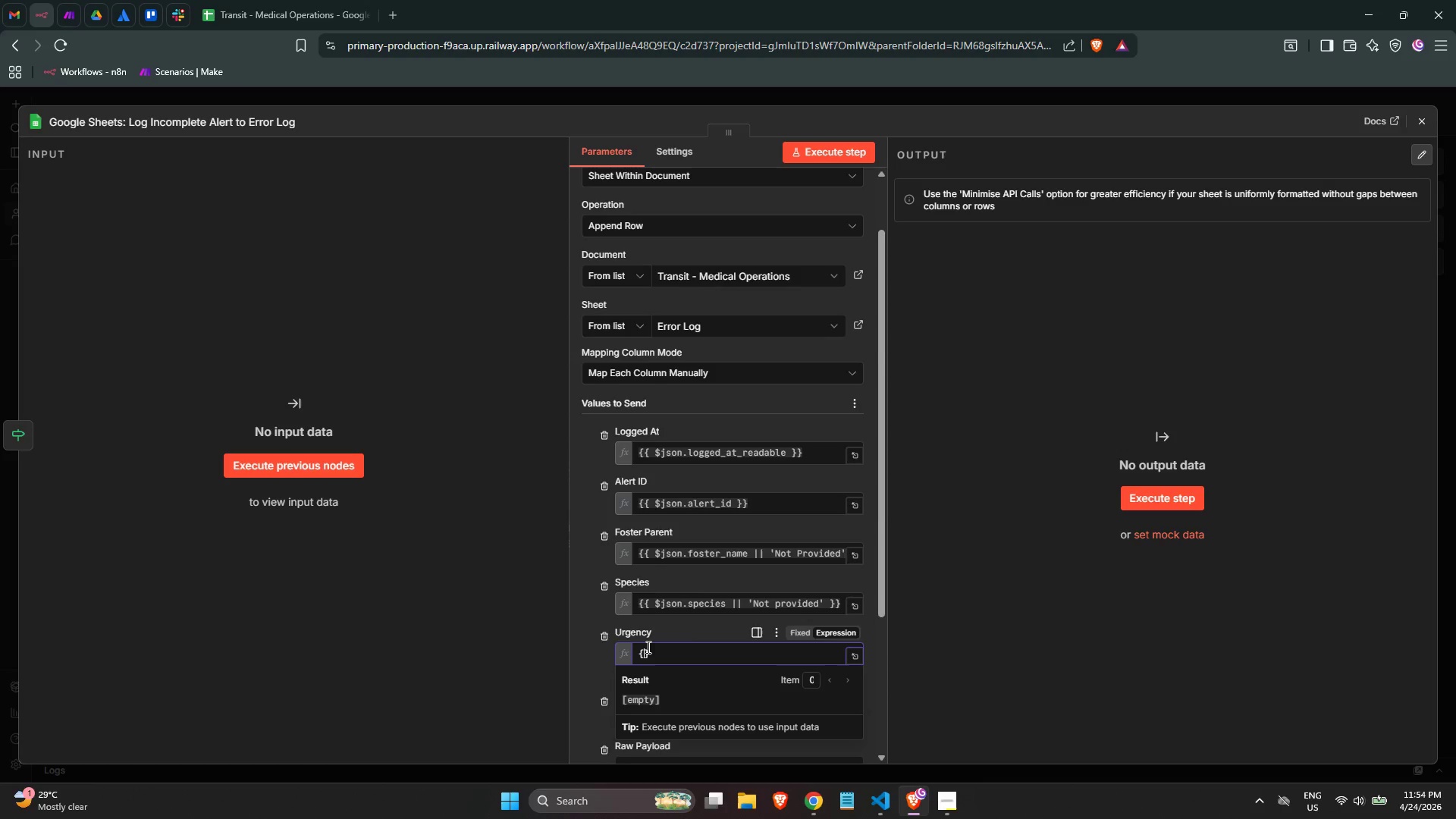 
key(Shift+BracketLeft)
 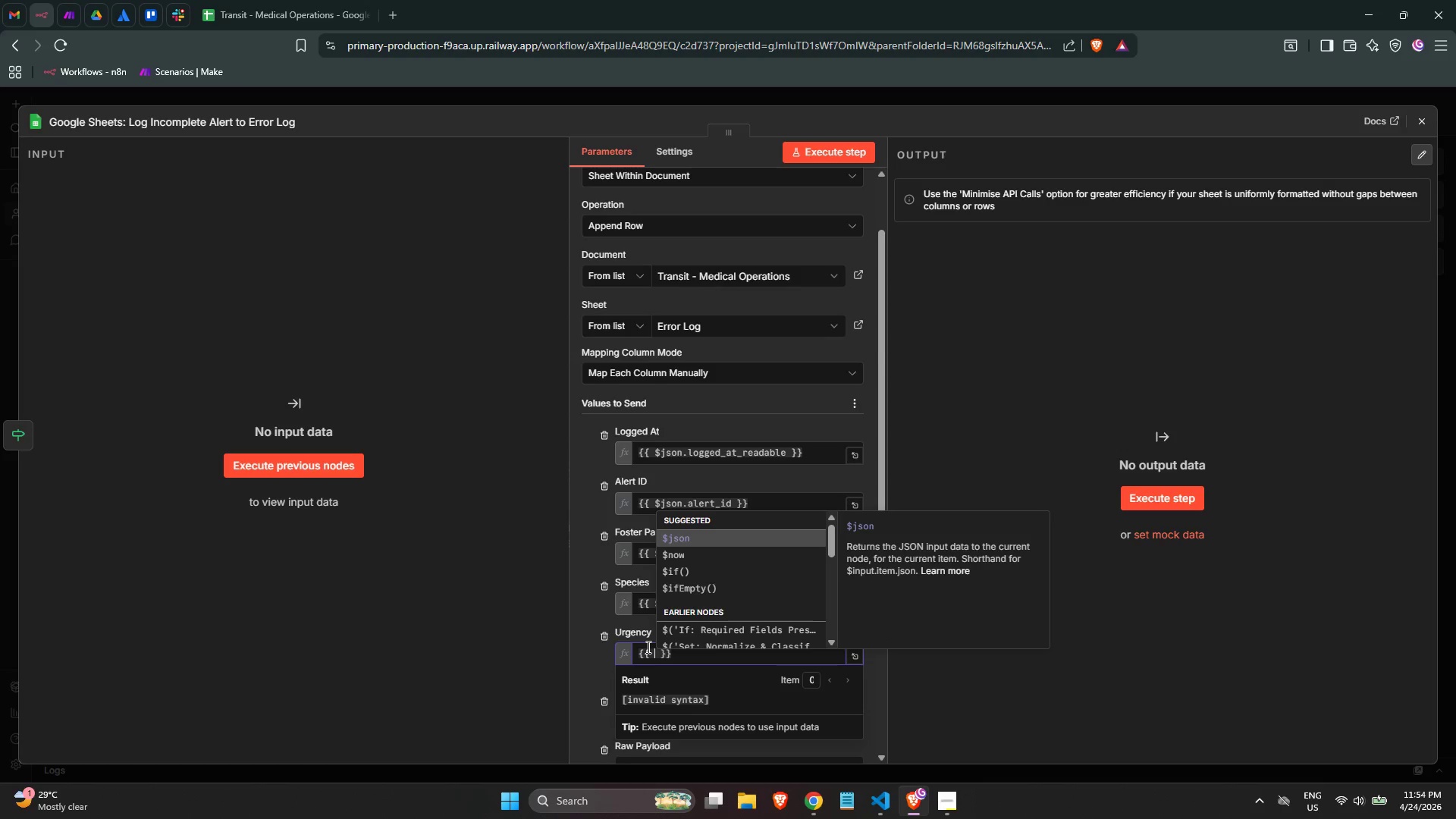 
key(Enter)
 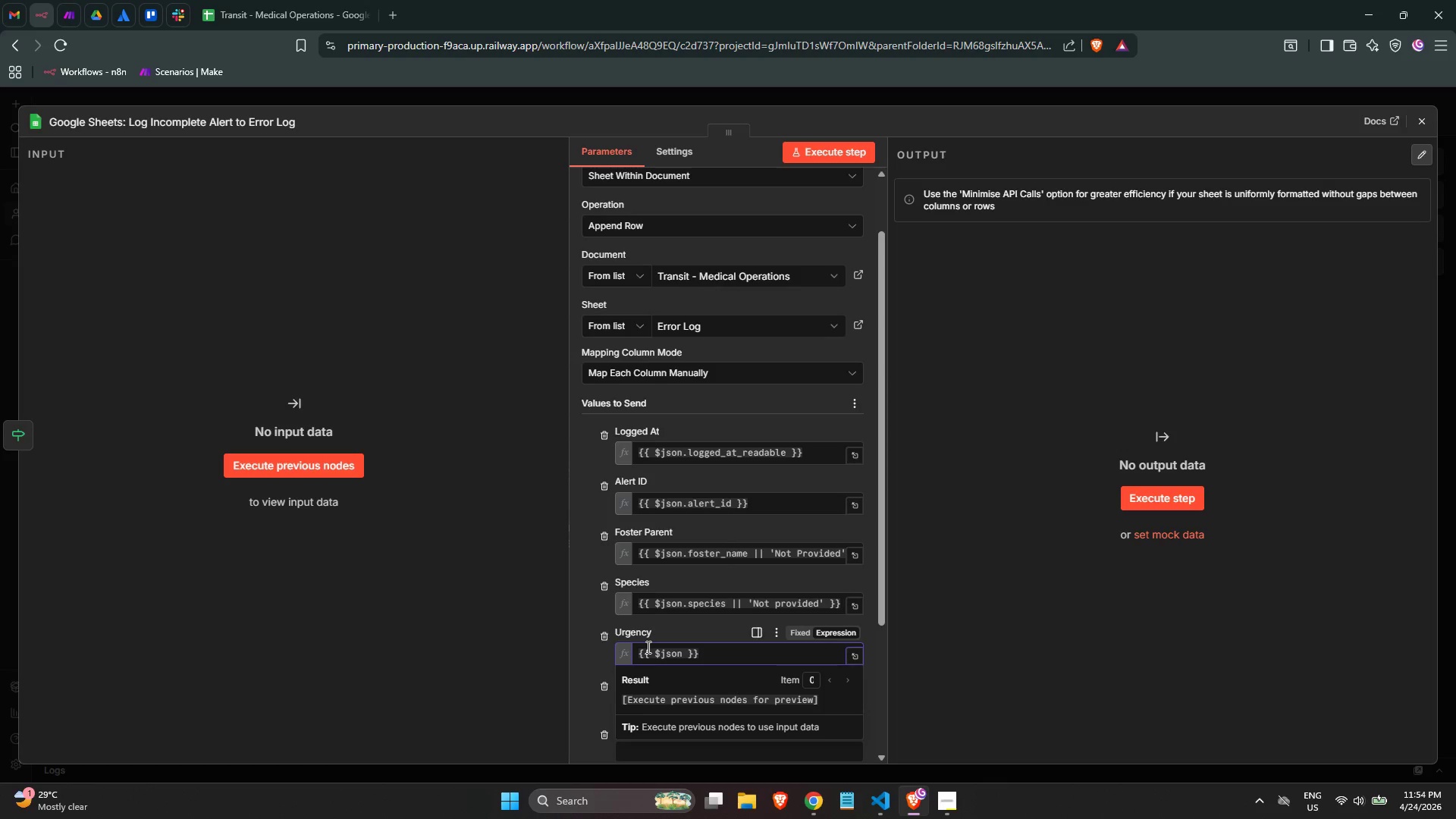 
type(..)
key(Backspace)
type(missing_g)
key(Backspace)
type(fields_details)
 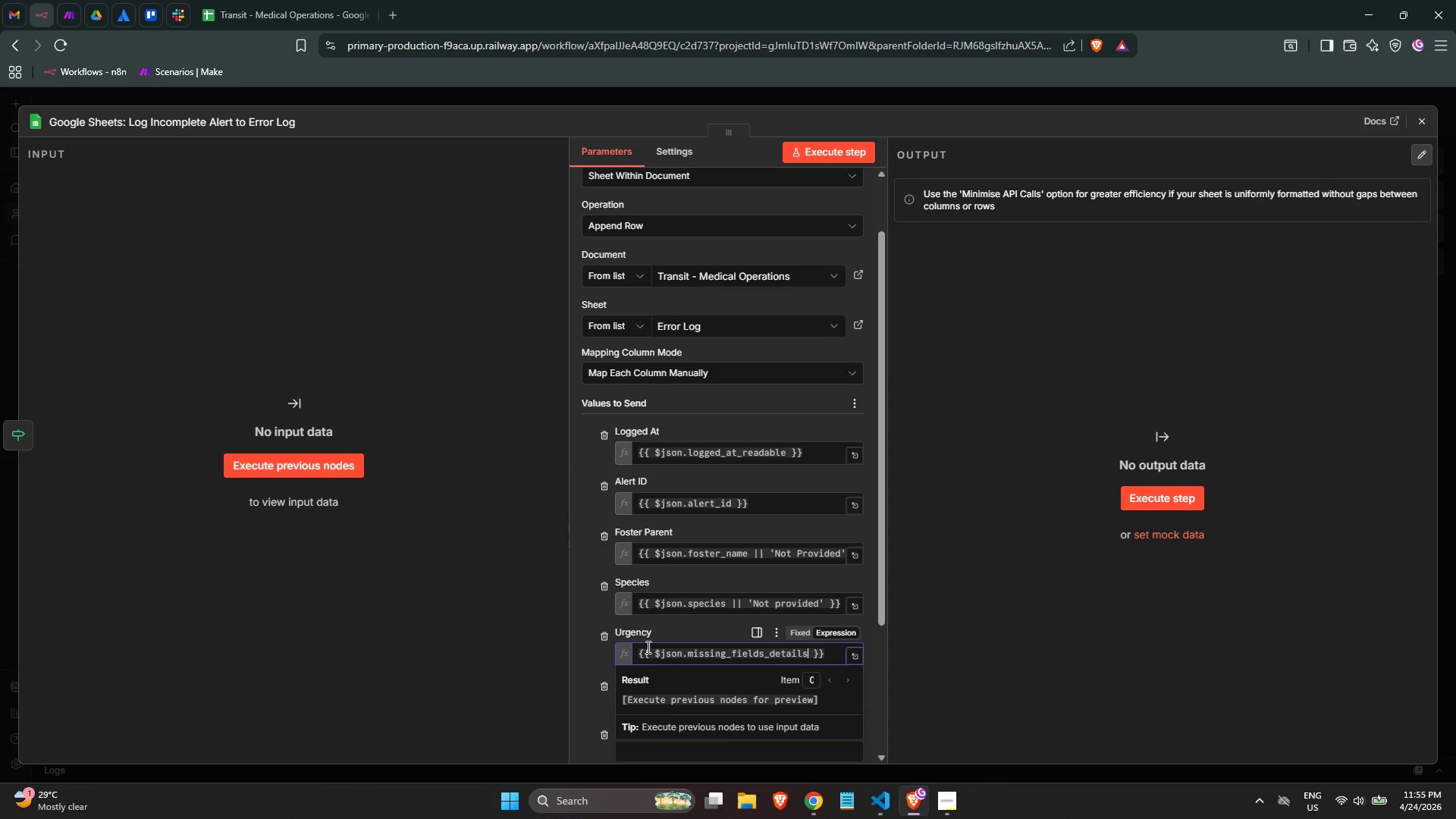 
hold_key(key=Backspace, duration=1.2)
 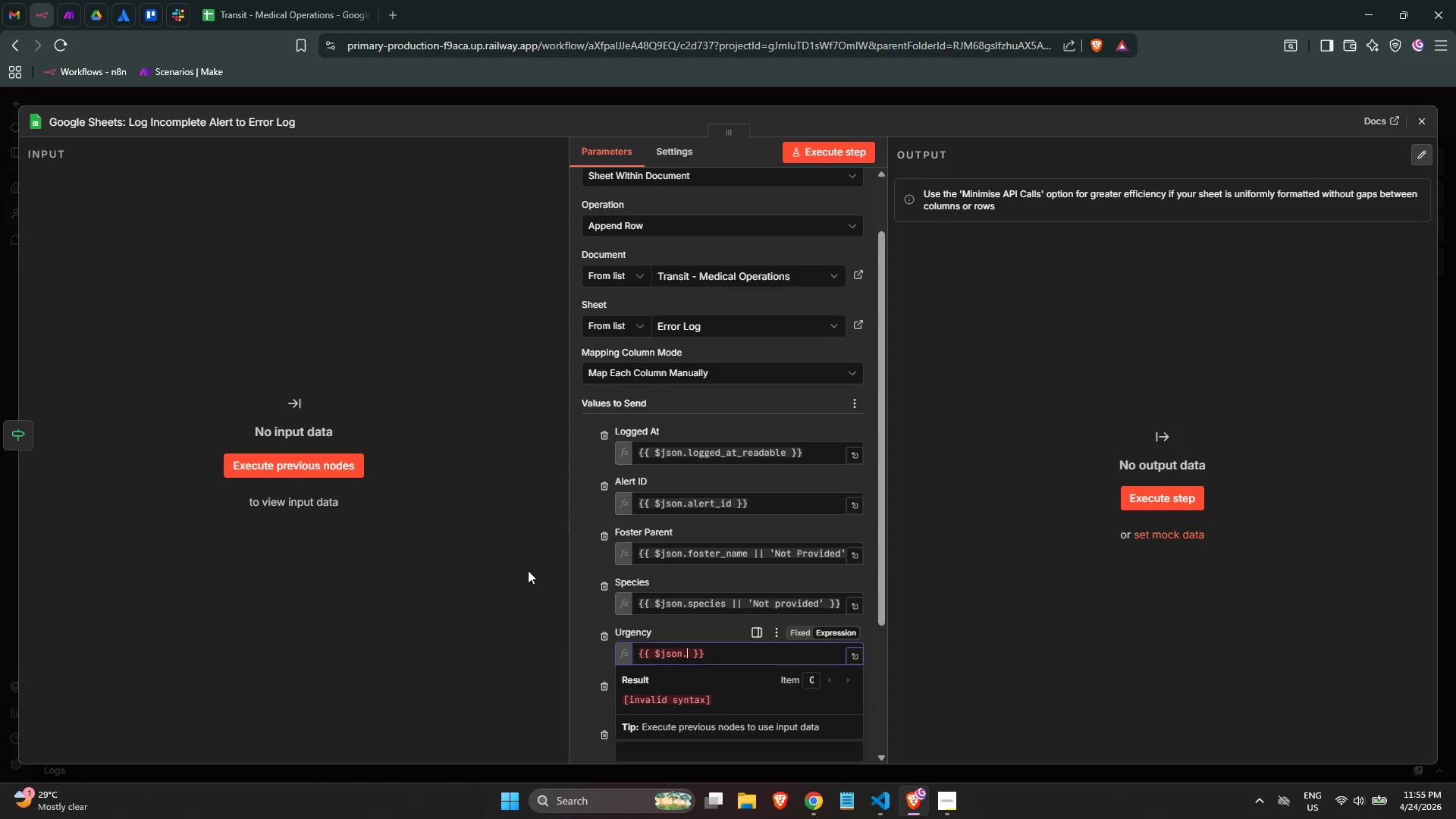 
key(Backspace)
type(.urgency || ')
 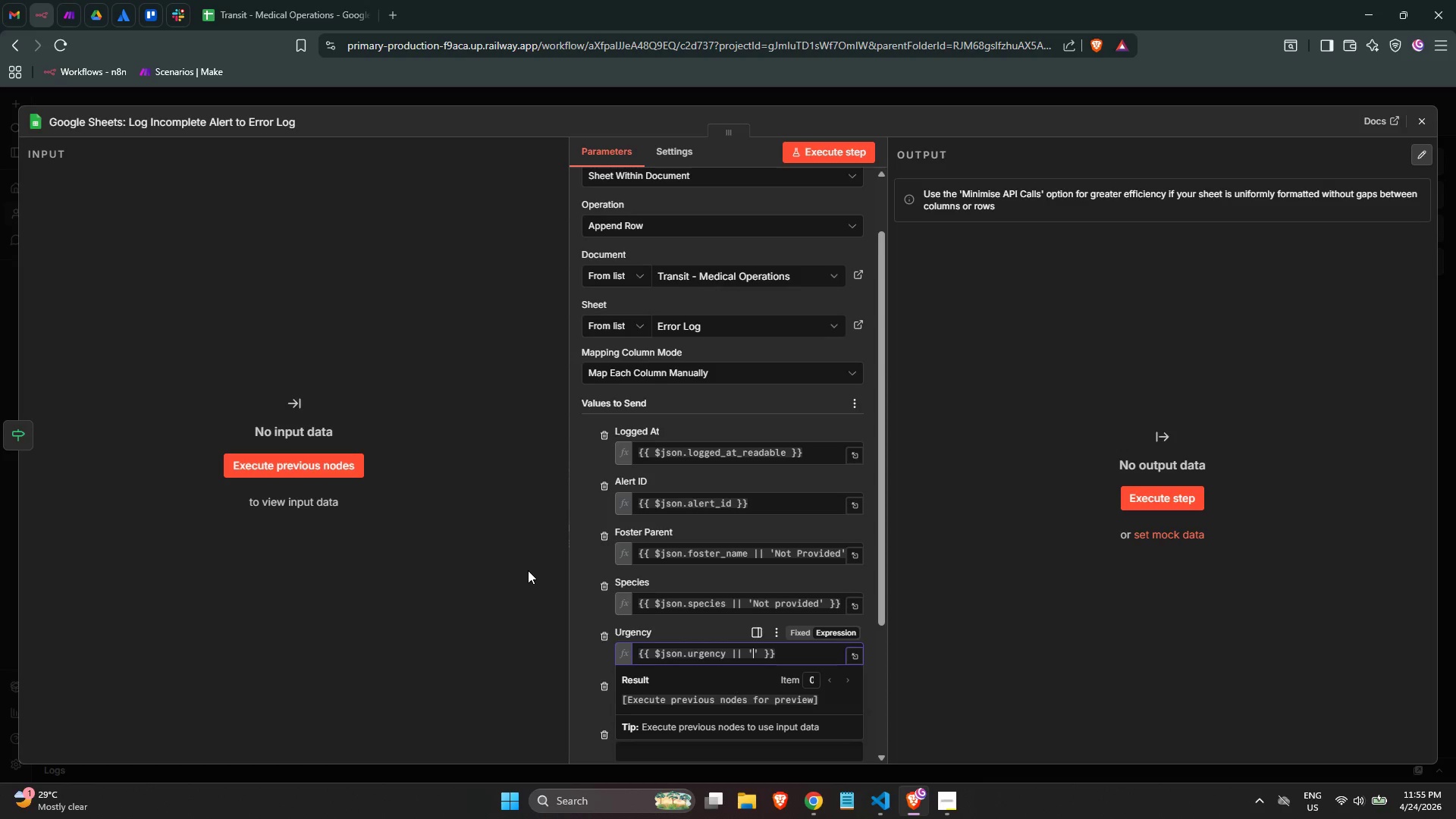 
type(Not provided)
 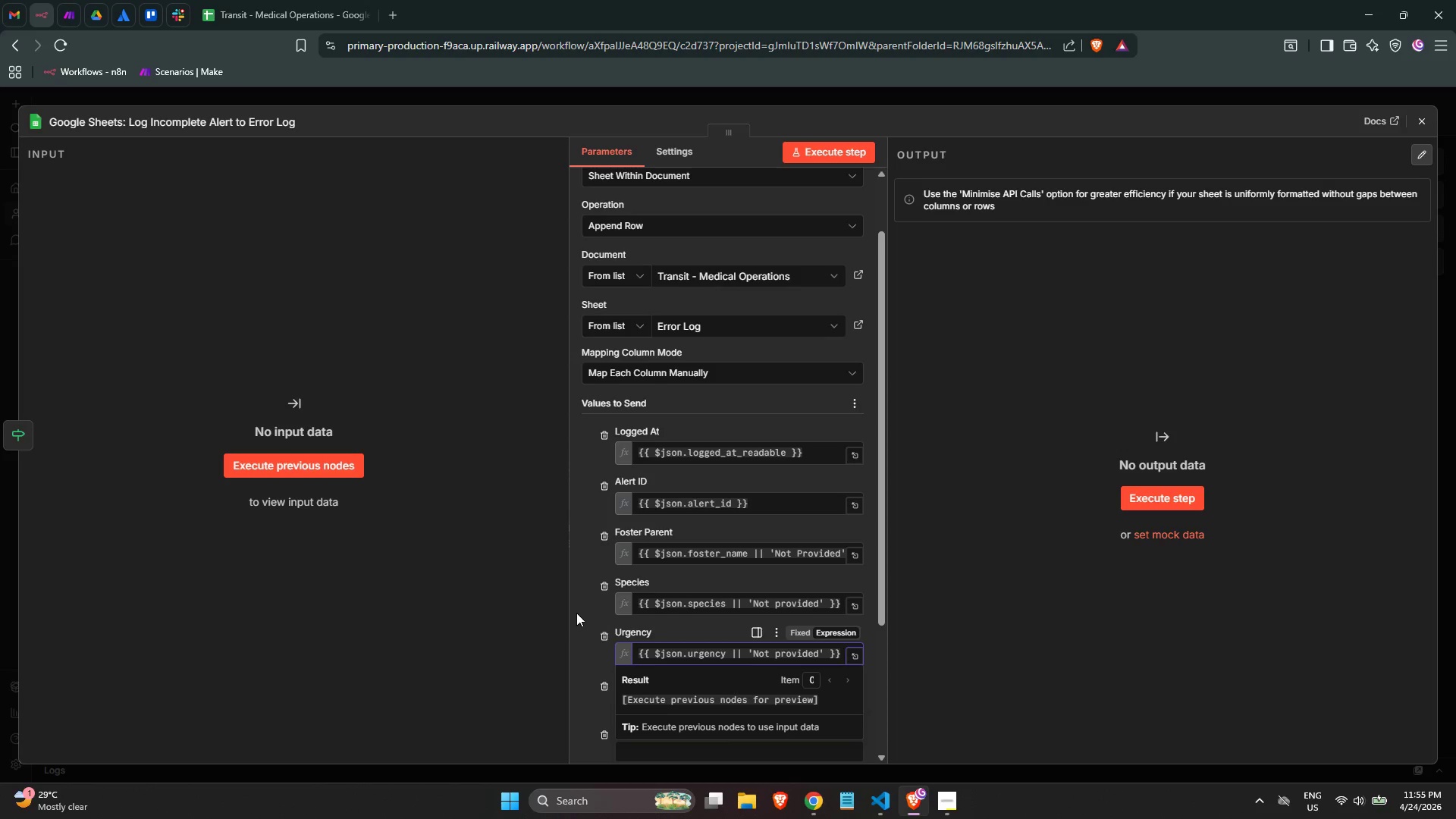 
scroll: coordinate [649, 673], scroll_direction: down, amount: 1.0
 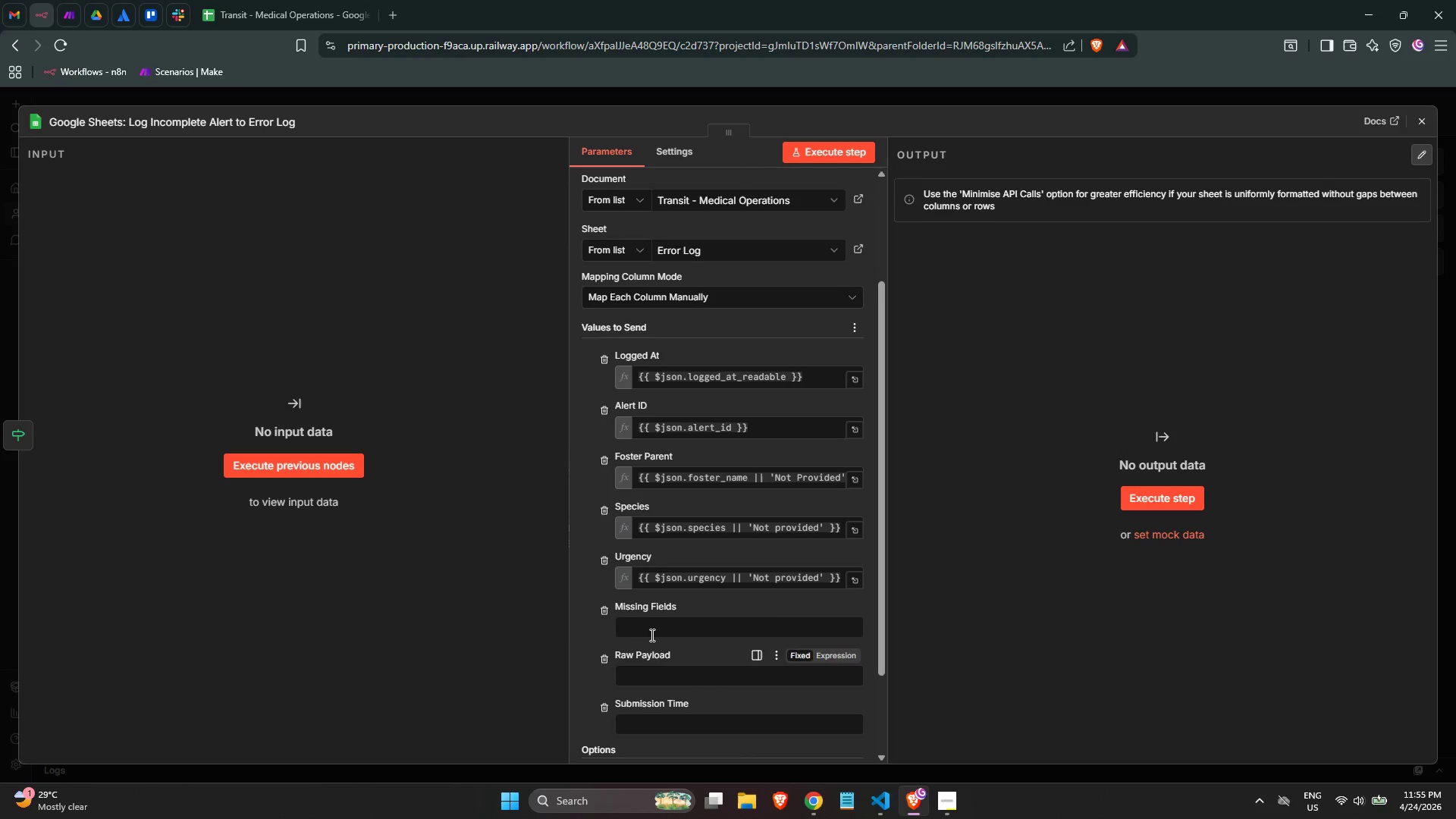 
left_click([653, 630])
 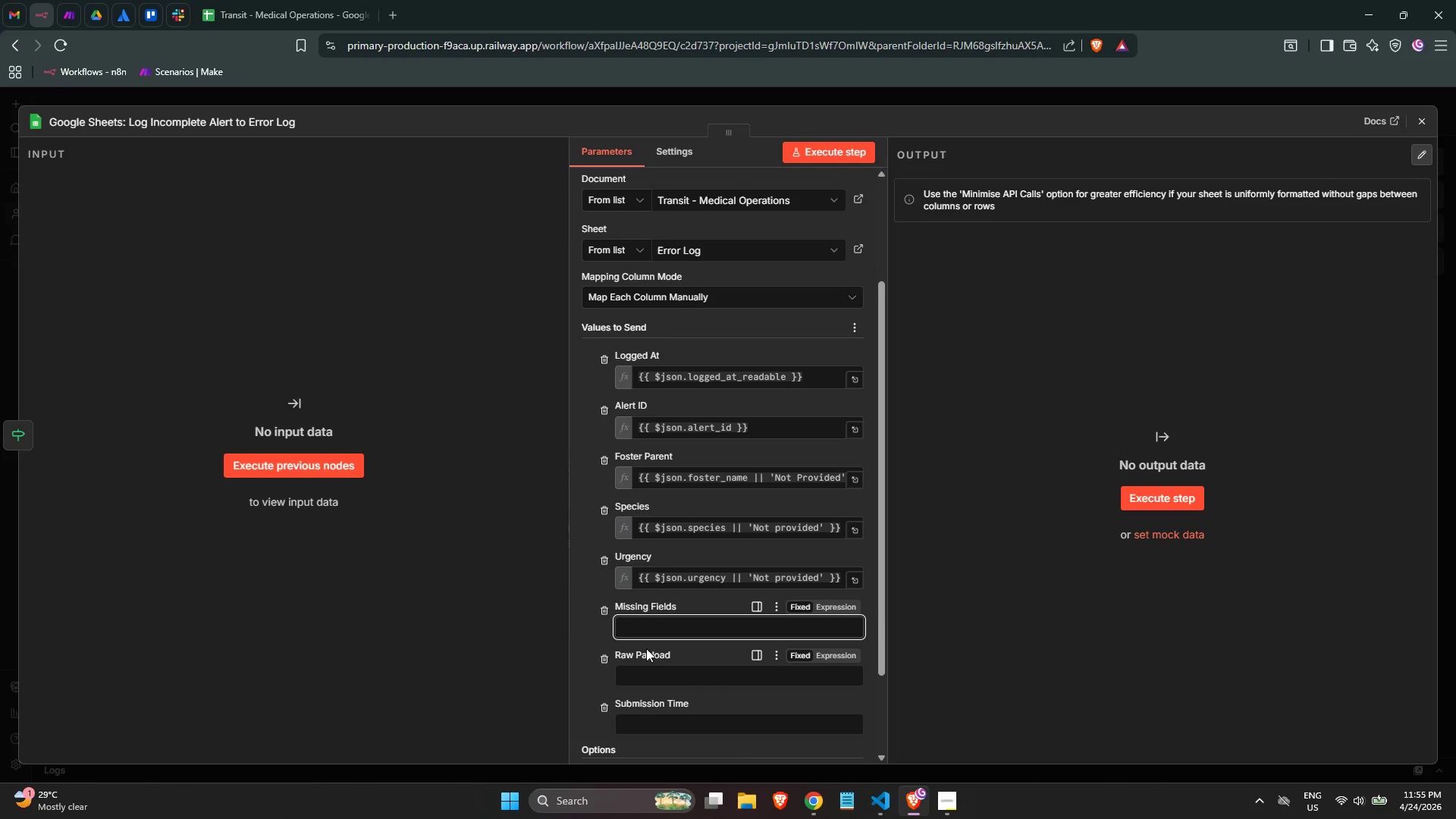 
key(Equal)
 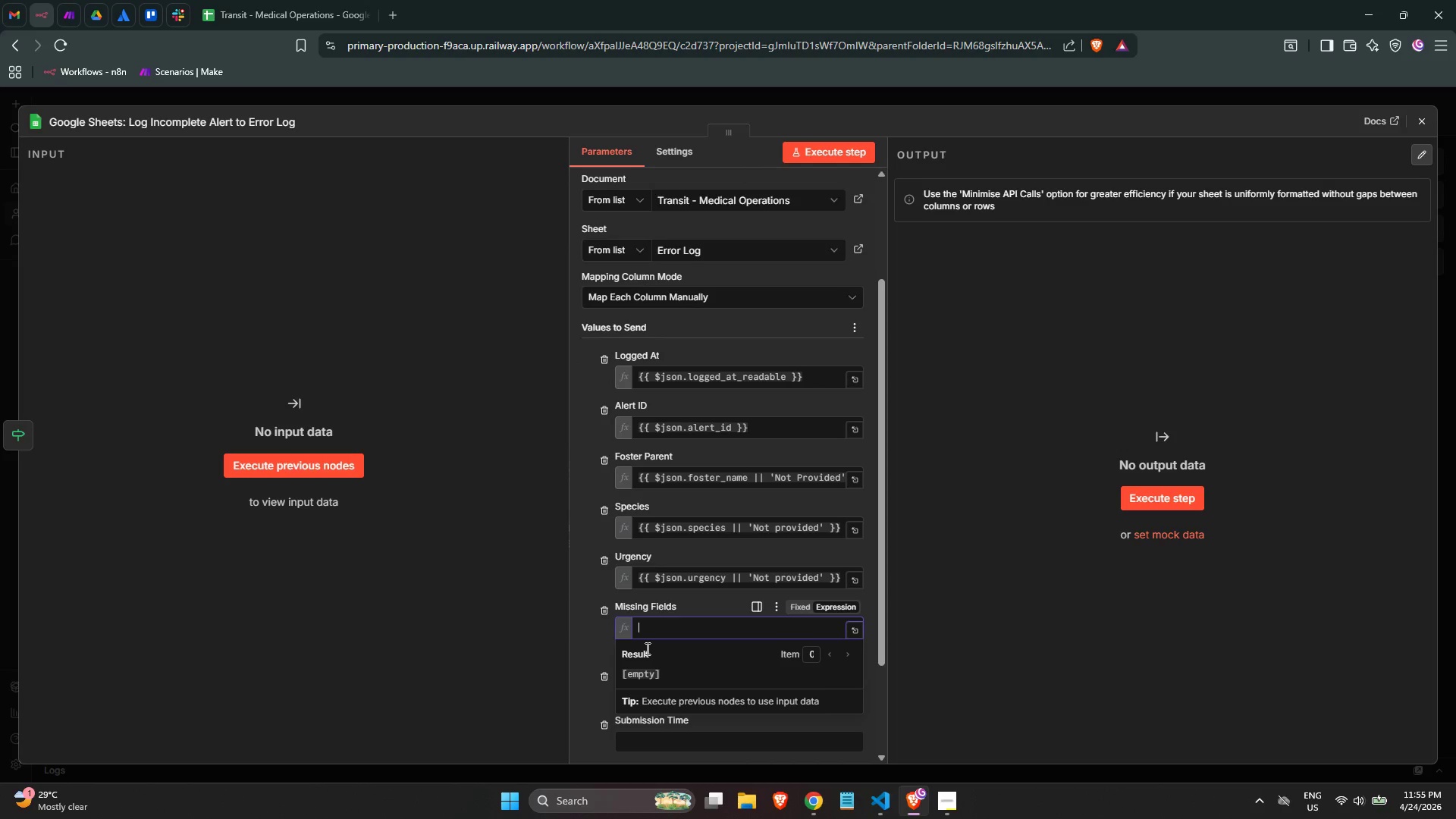 
key(Shift+BracketLeft)
 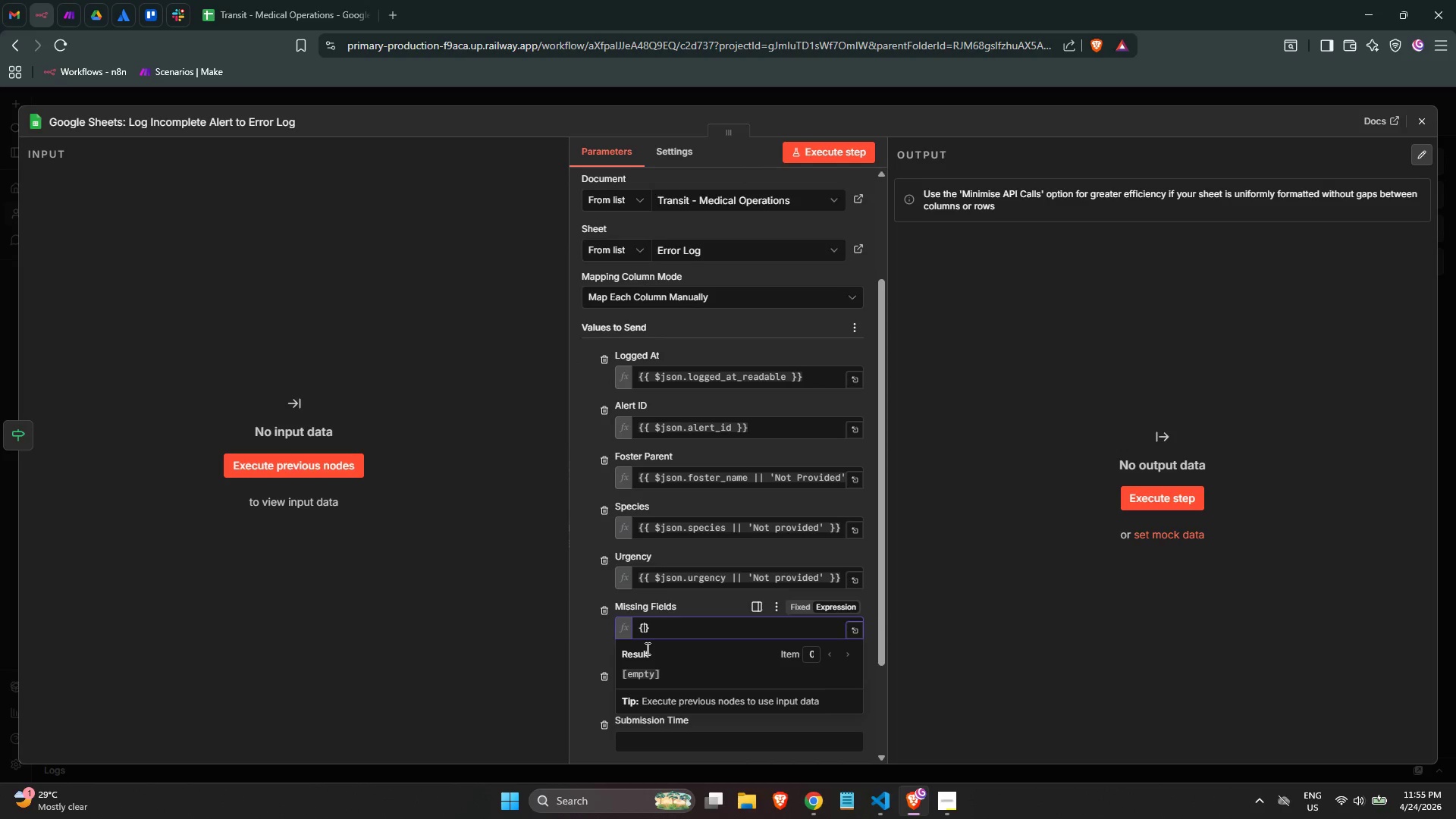 
key(Shift+BracketLeft)
 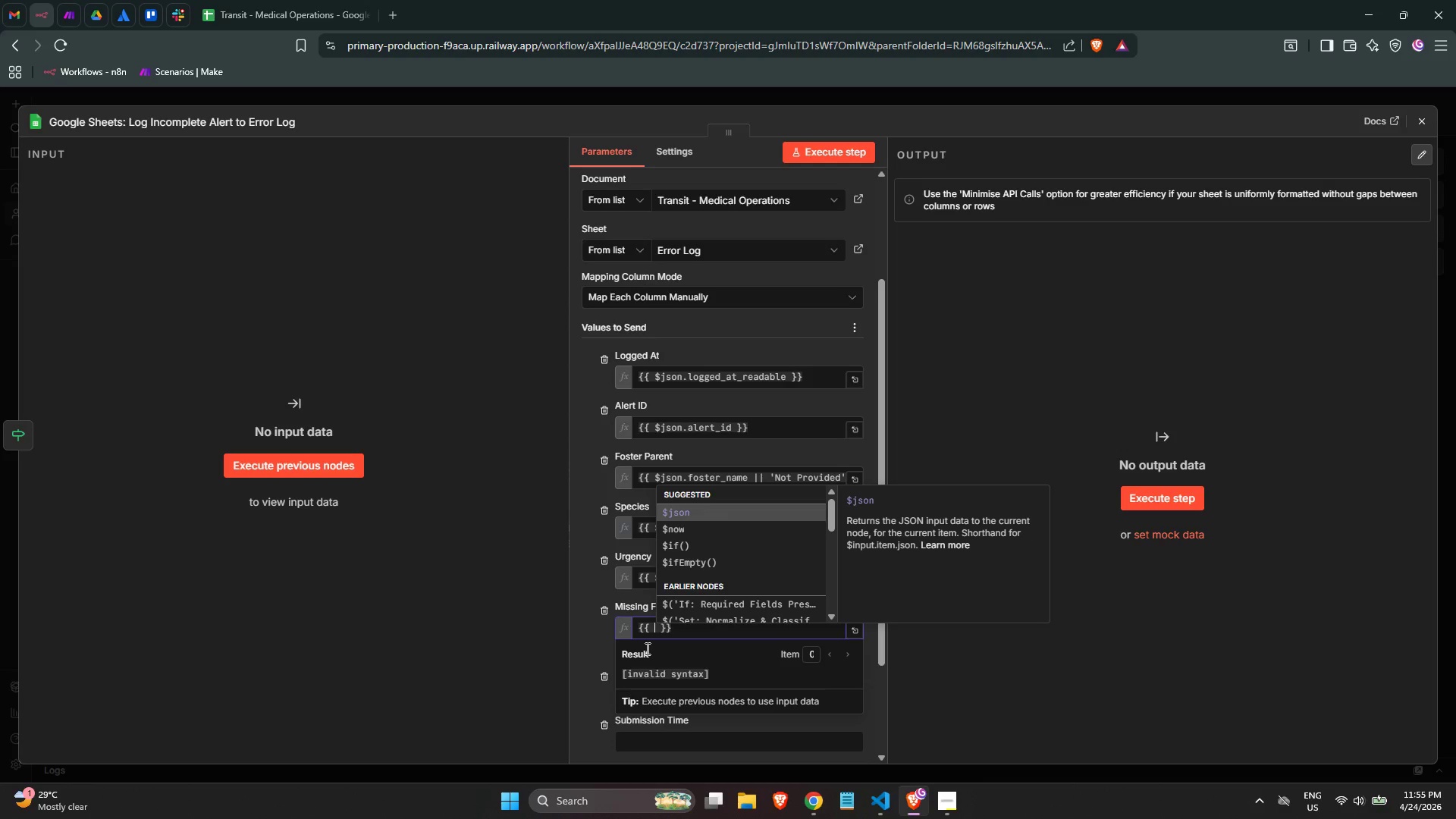 
wait(6.31)
 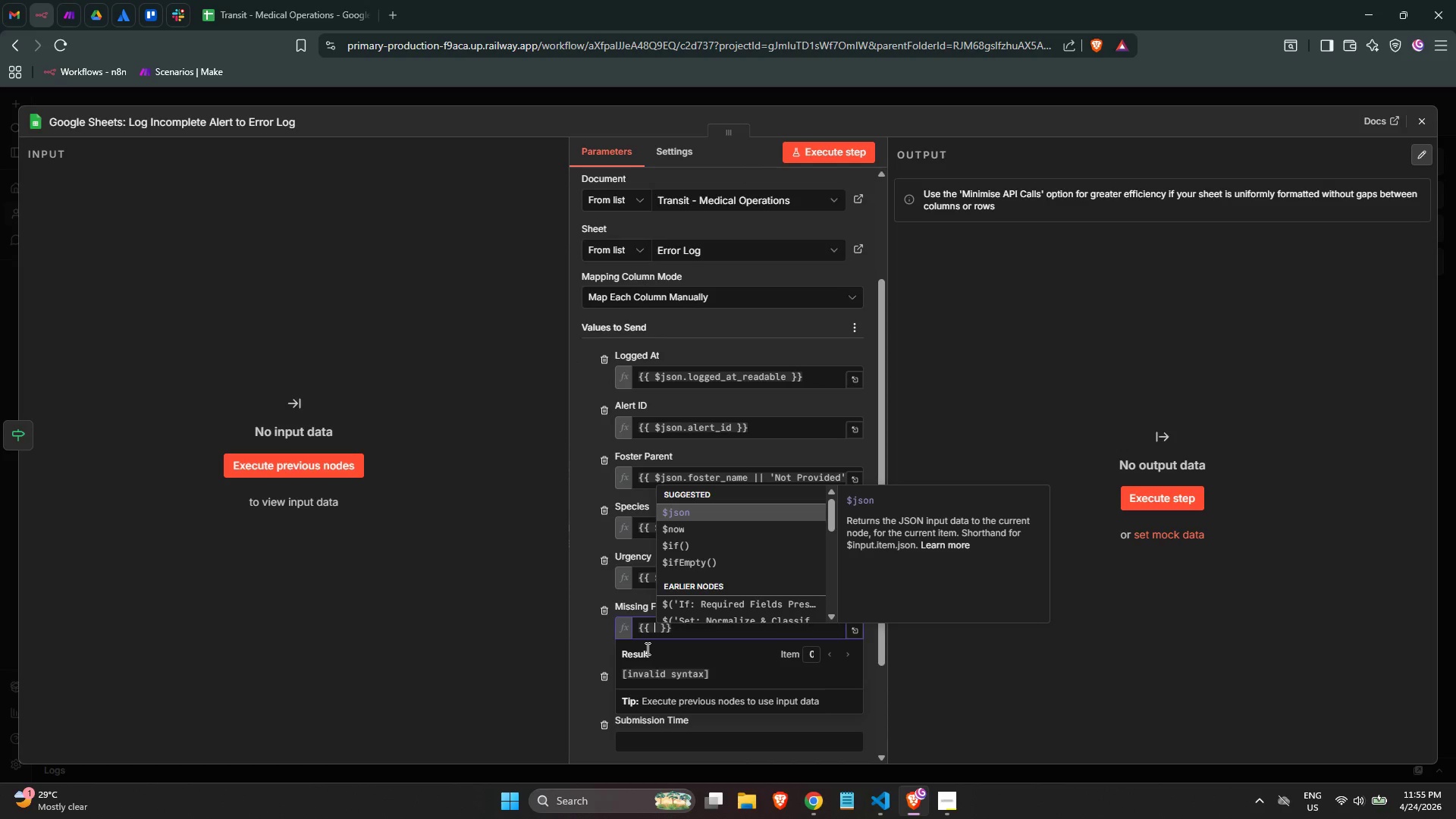 
key(Enter)
 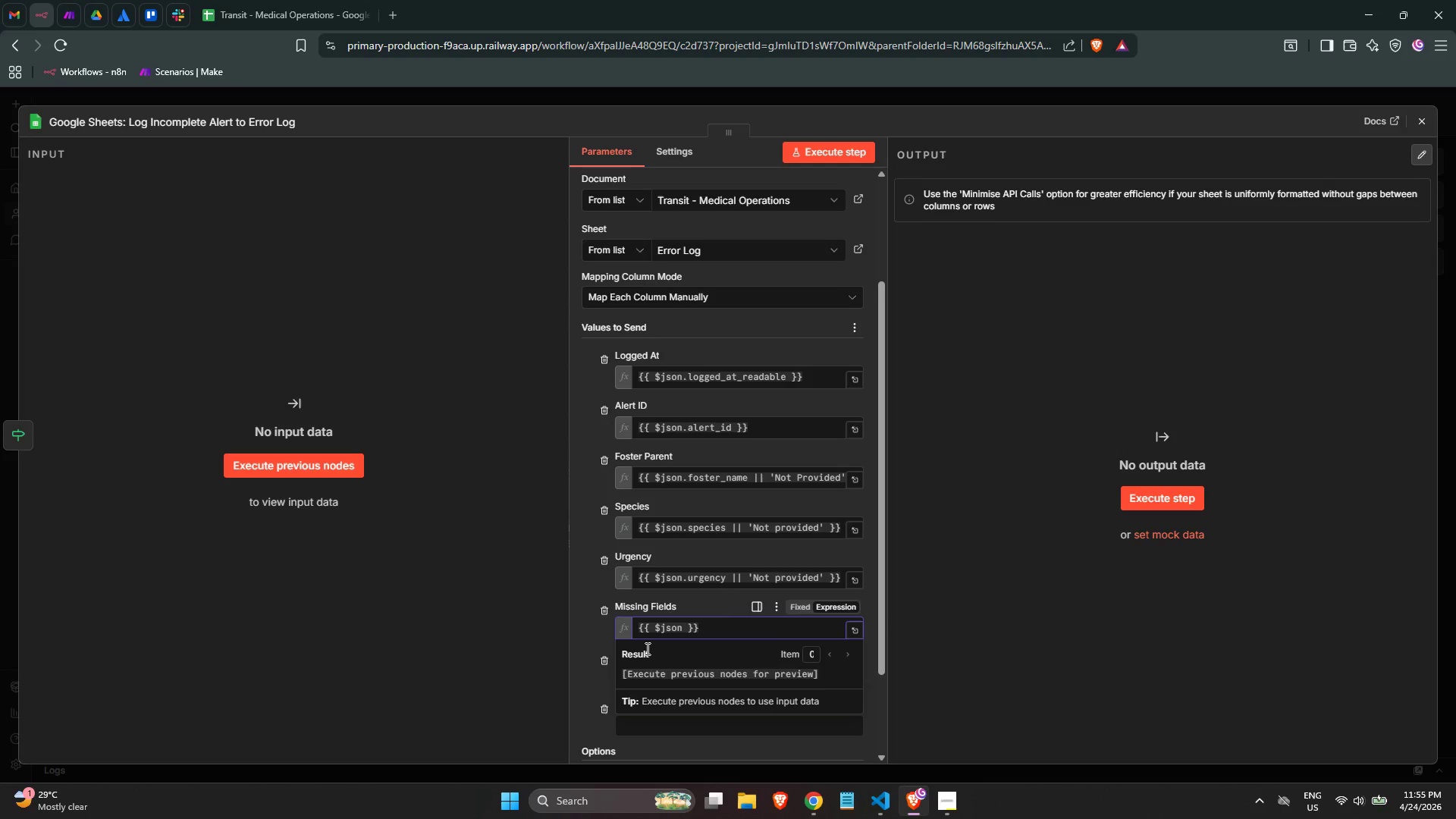 
type(.missing_fields_details)
 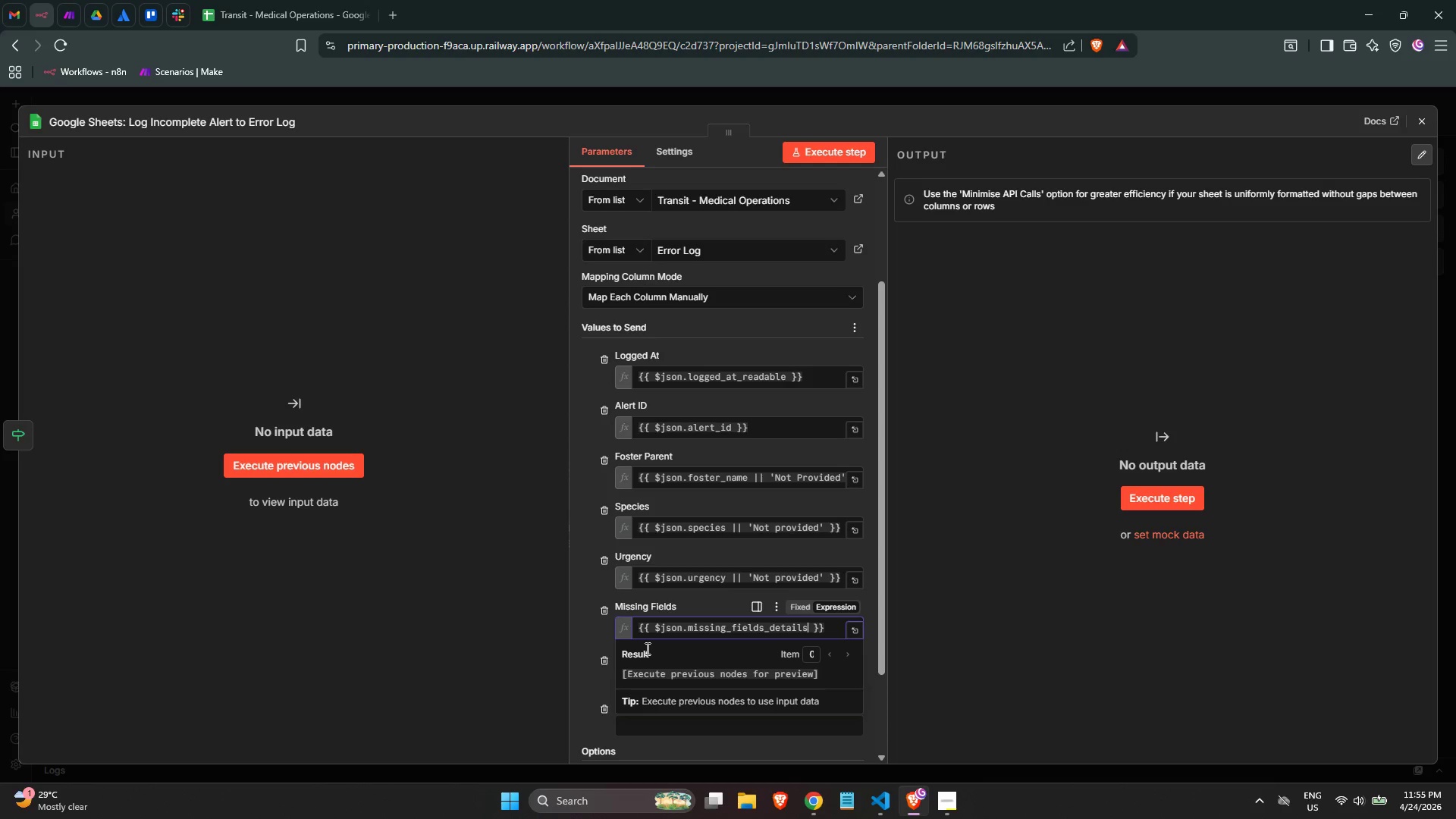 
key(Backspace)
 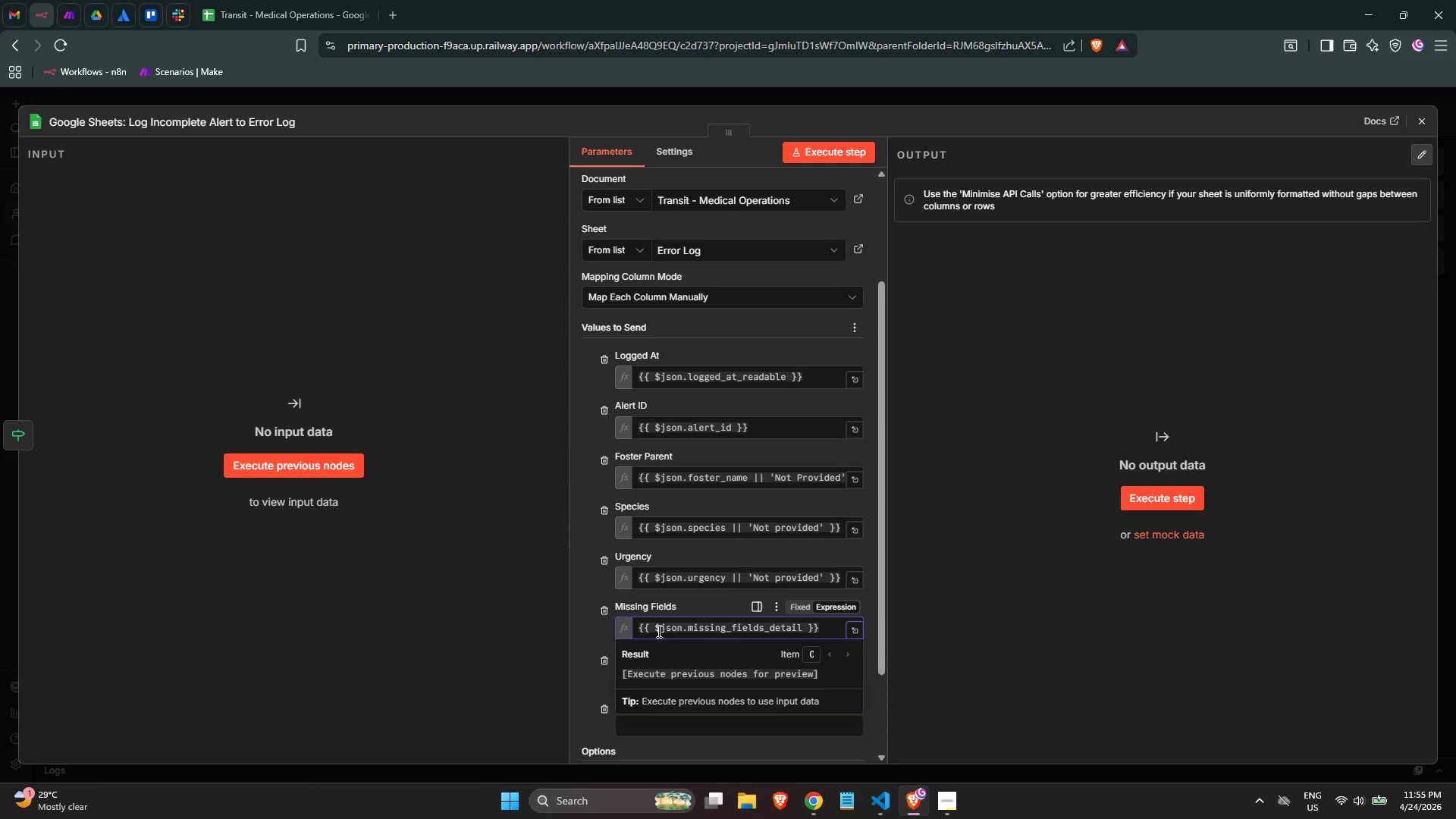 
left_click([585, 628])
 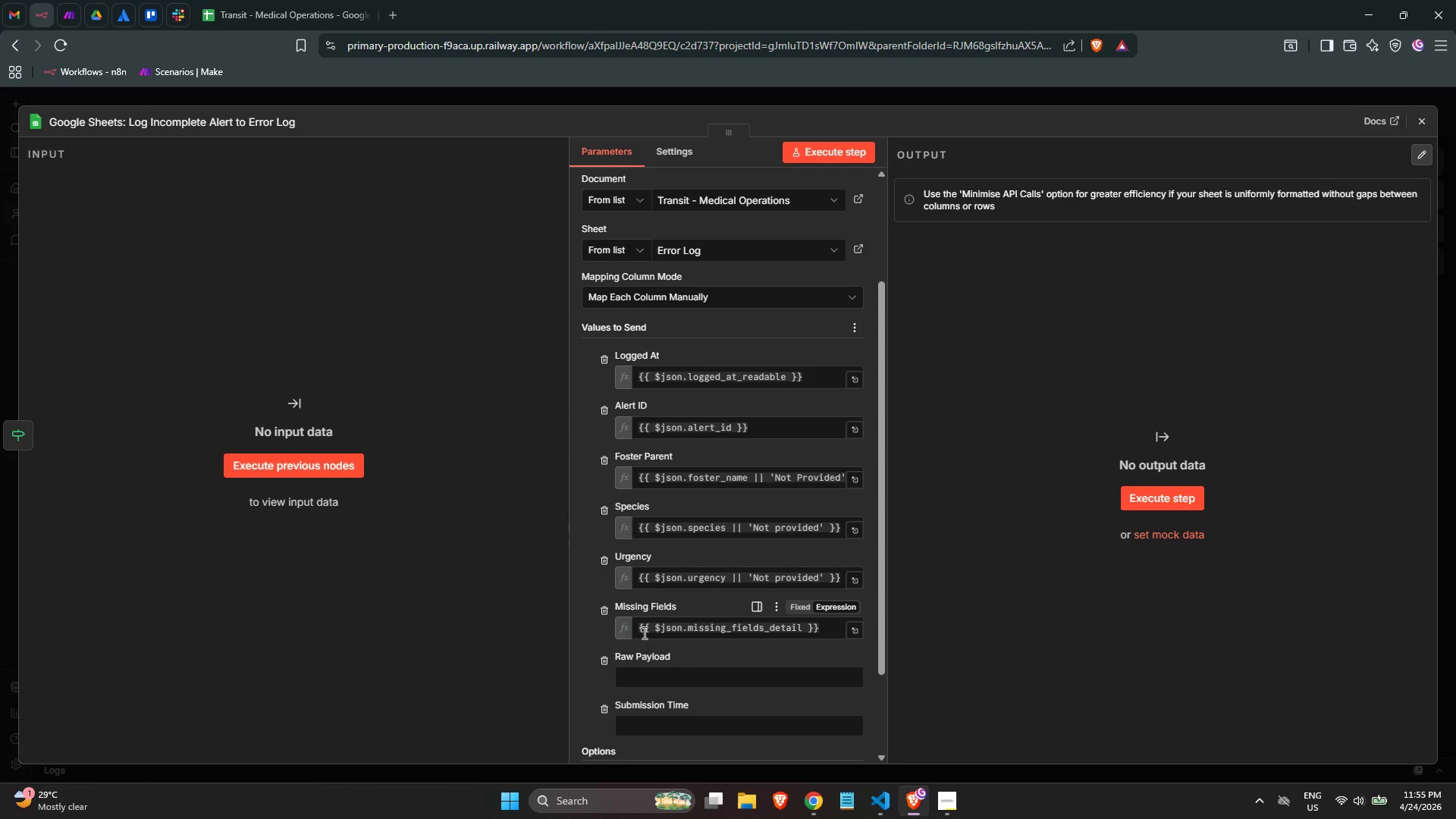 
scroll: coordinate [655, 632], scroll_direction: down, amount: 1.0
 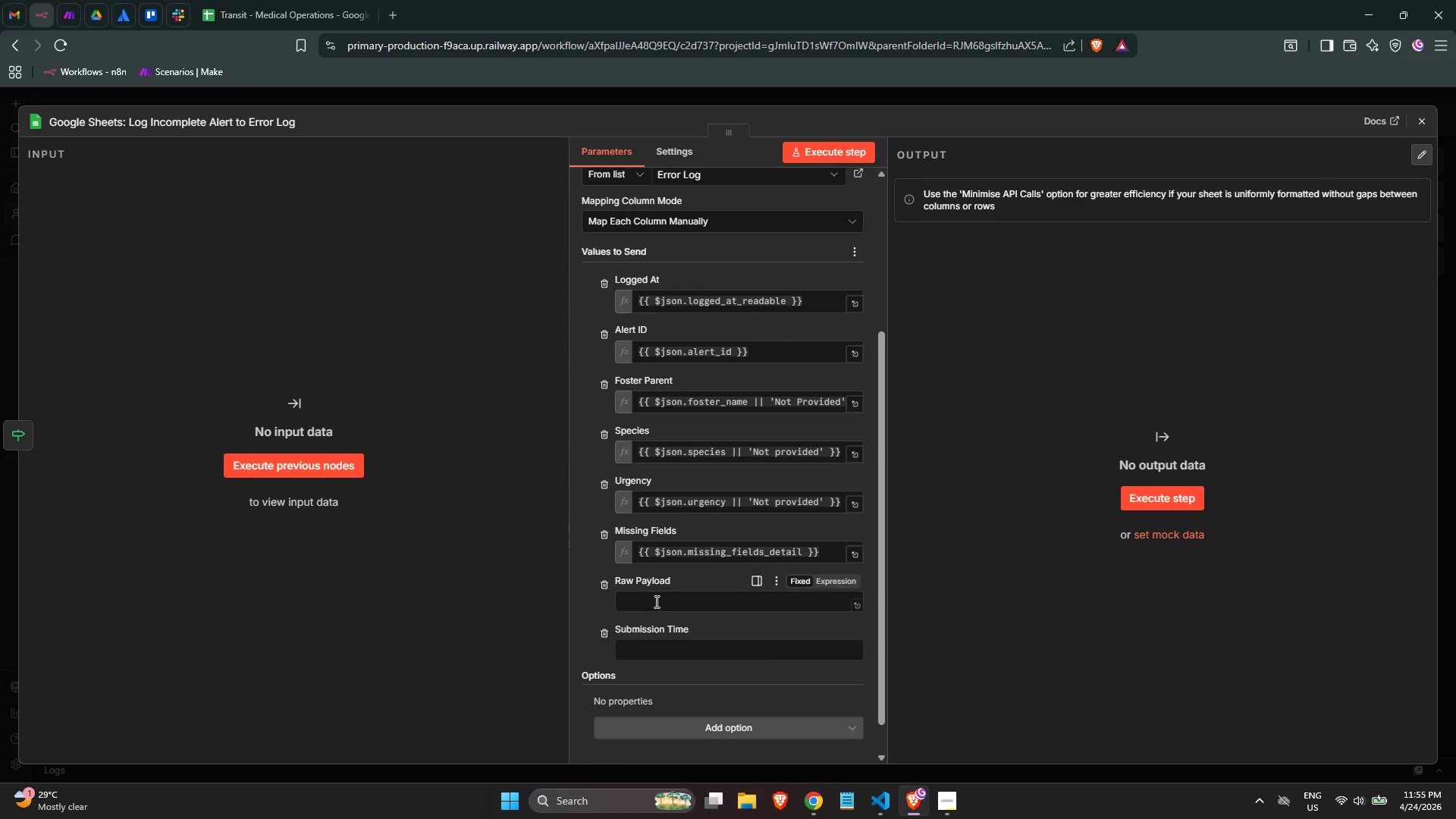 
left_click([654, 598])
 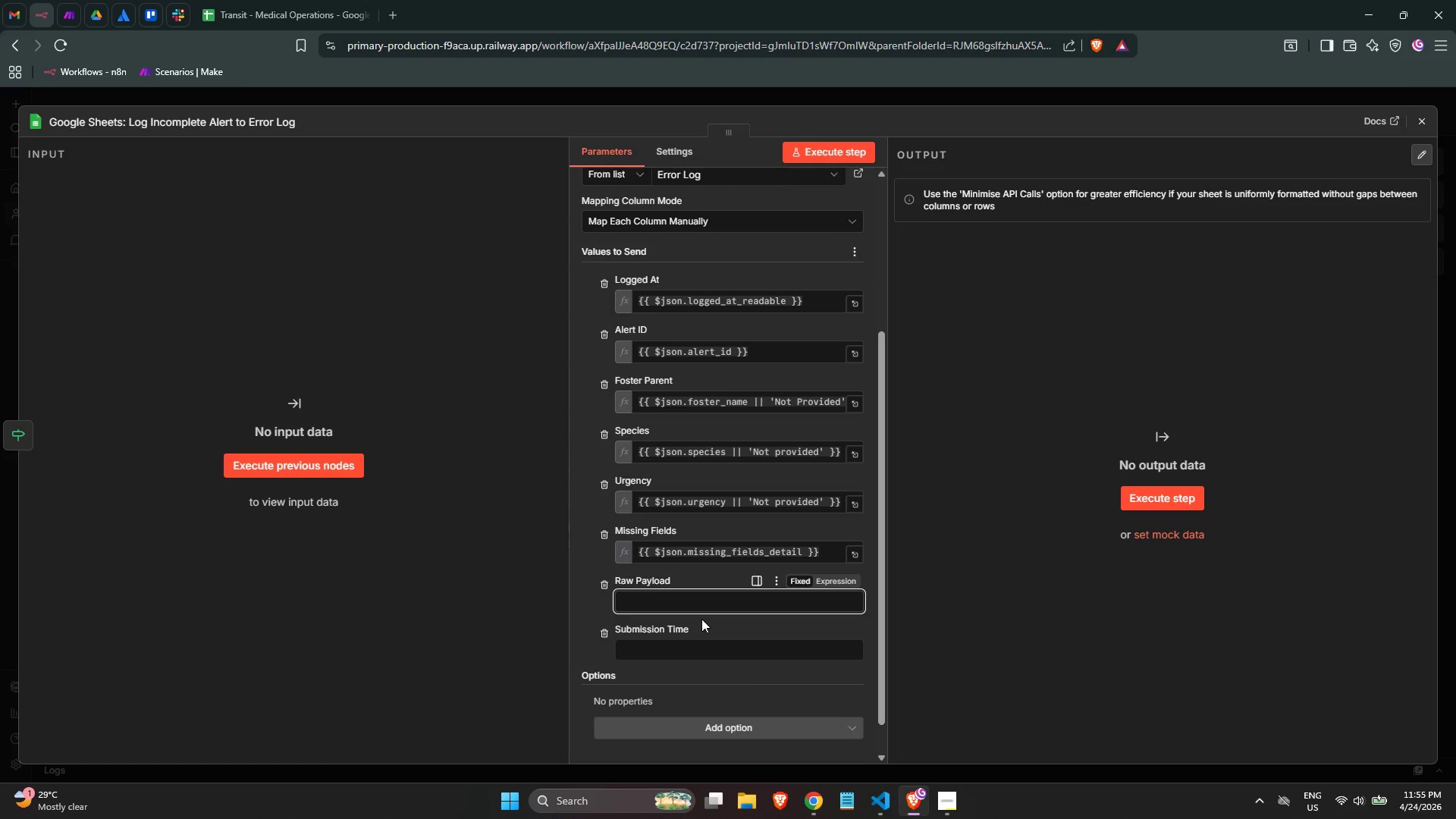 
key(Equal)
 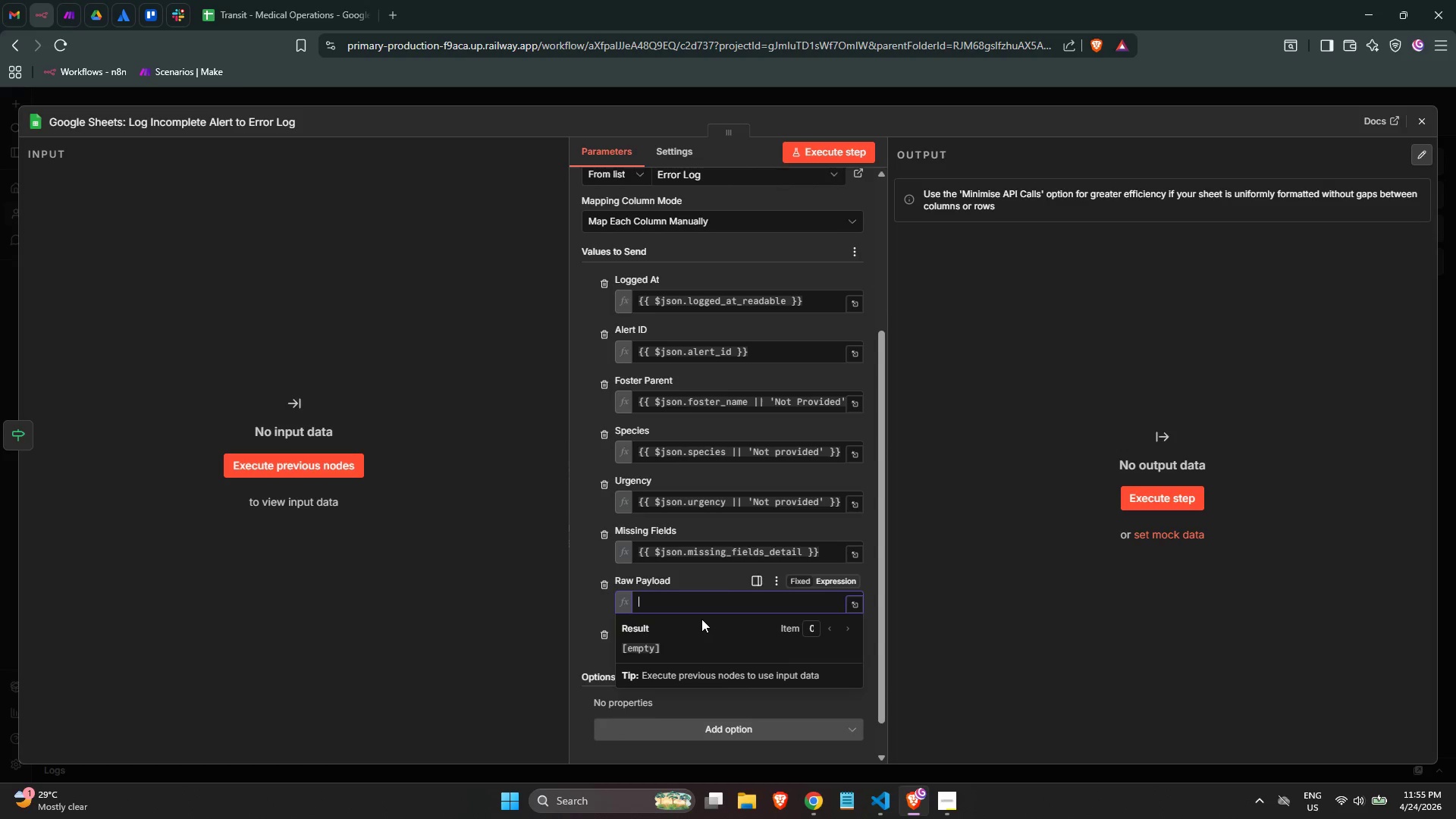 
key(Shift+BracketLeft)
 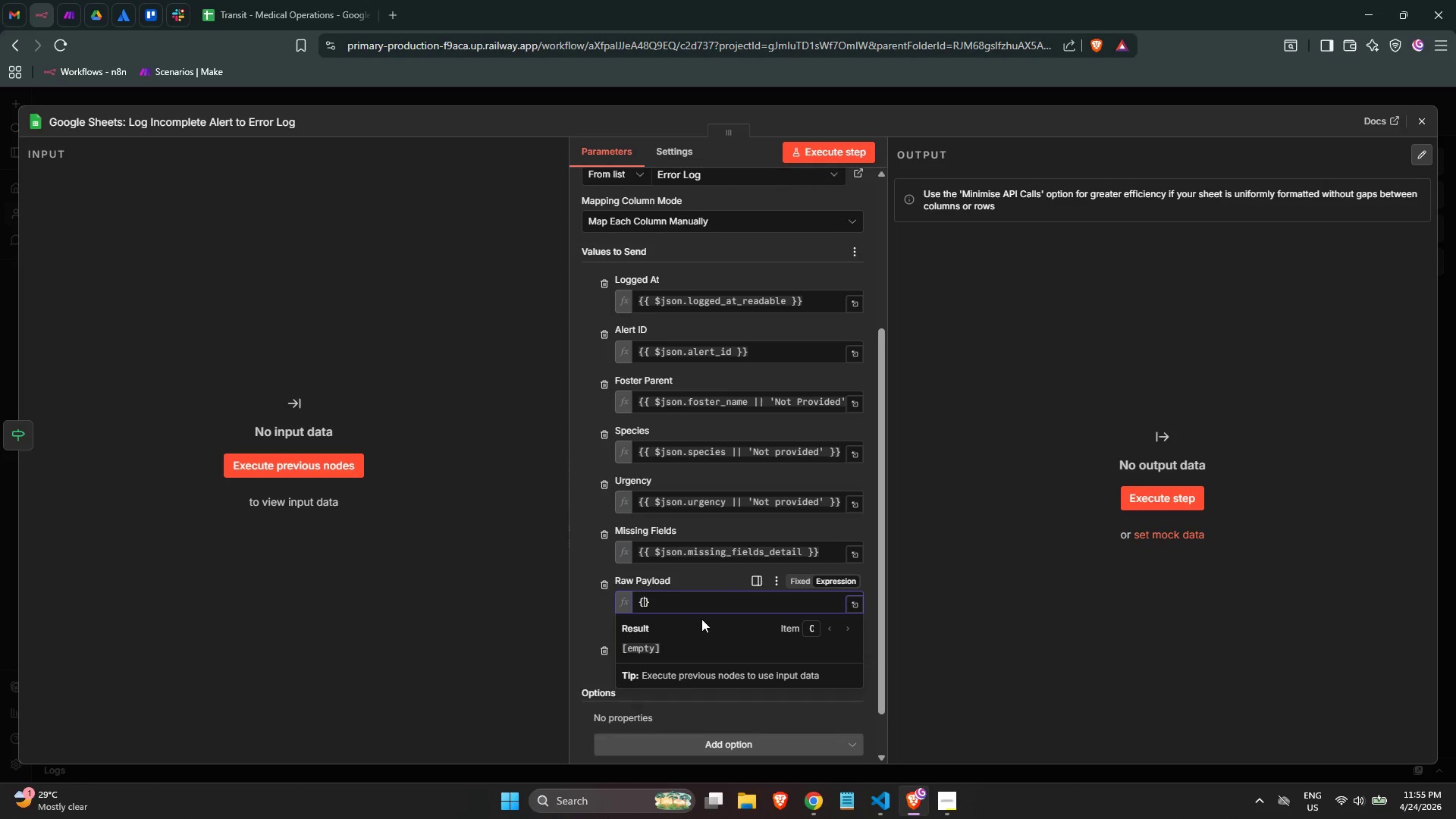 
key(Shift+BracketLeft)
 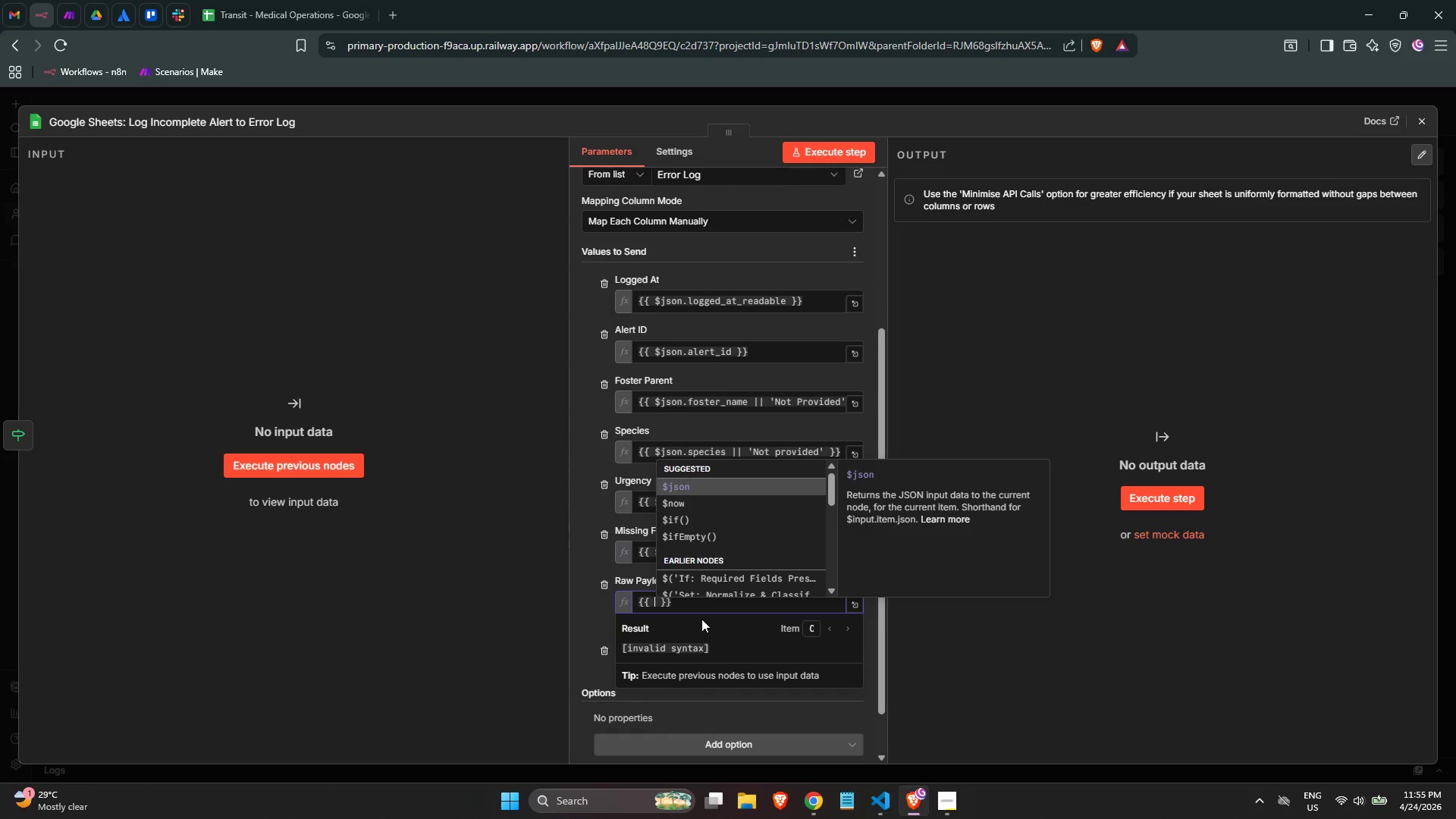 
key(Enter)
 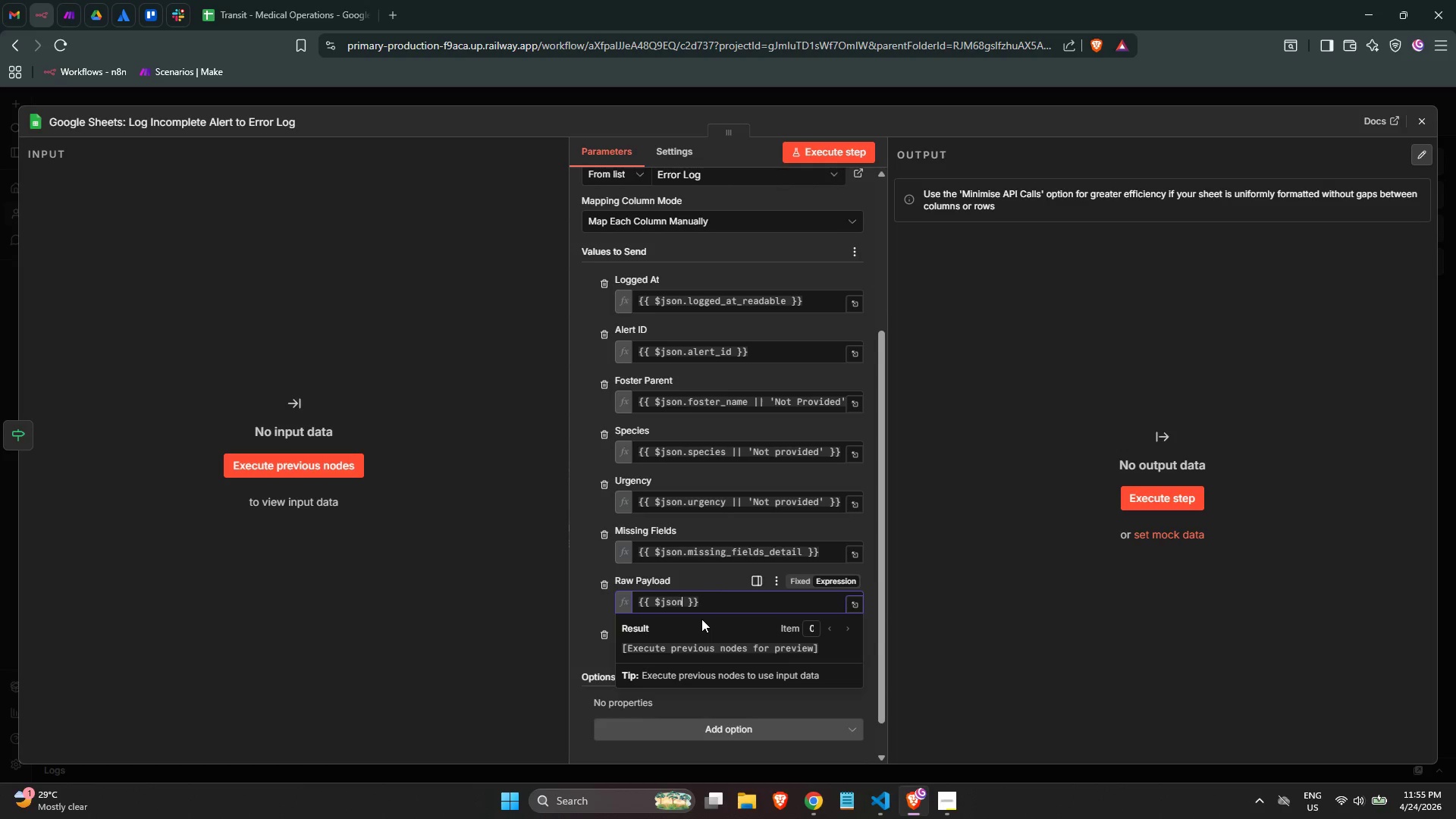 
type(.missing)
 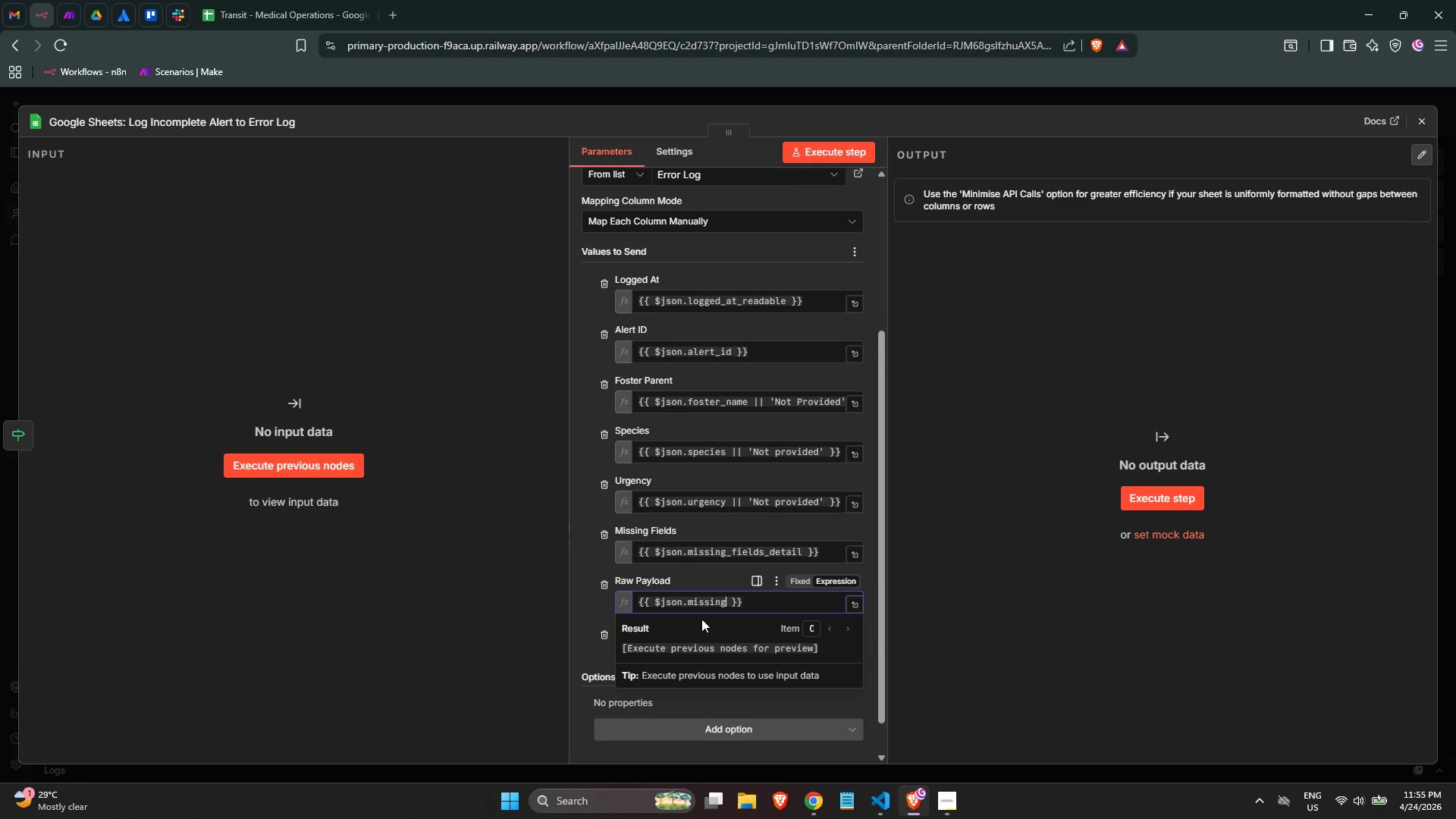 
hold_key(key=Backspace, duration=0.5)
 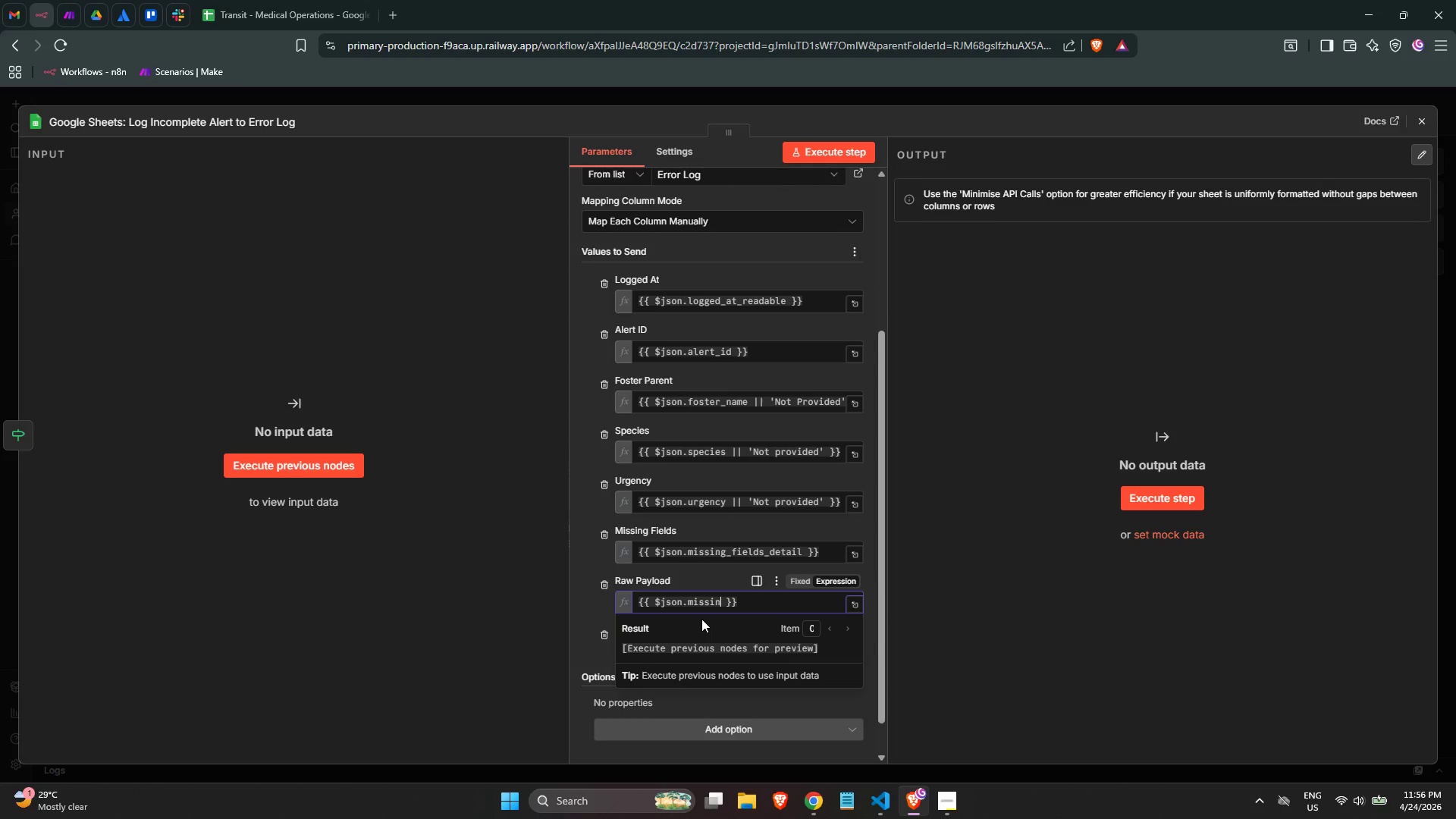 
key(Control+ControlLeft)
 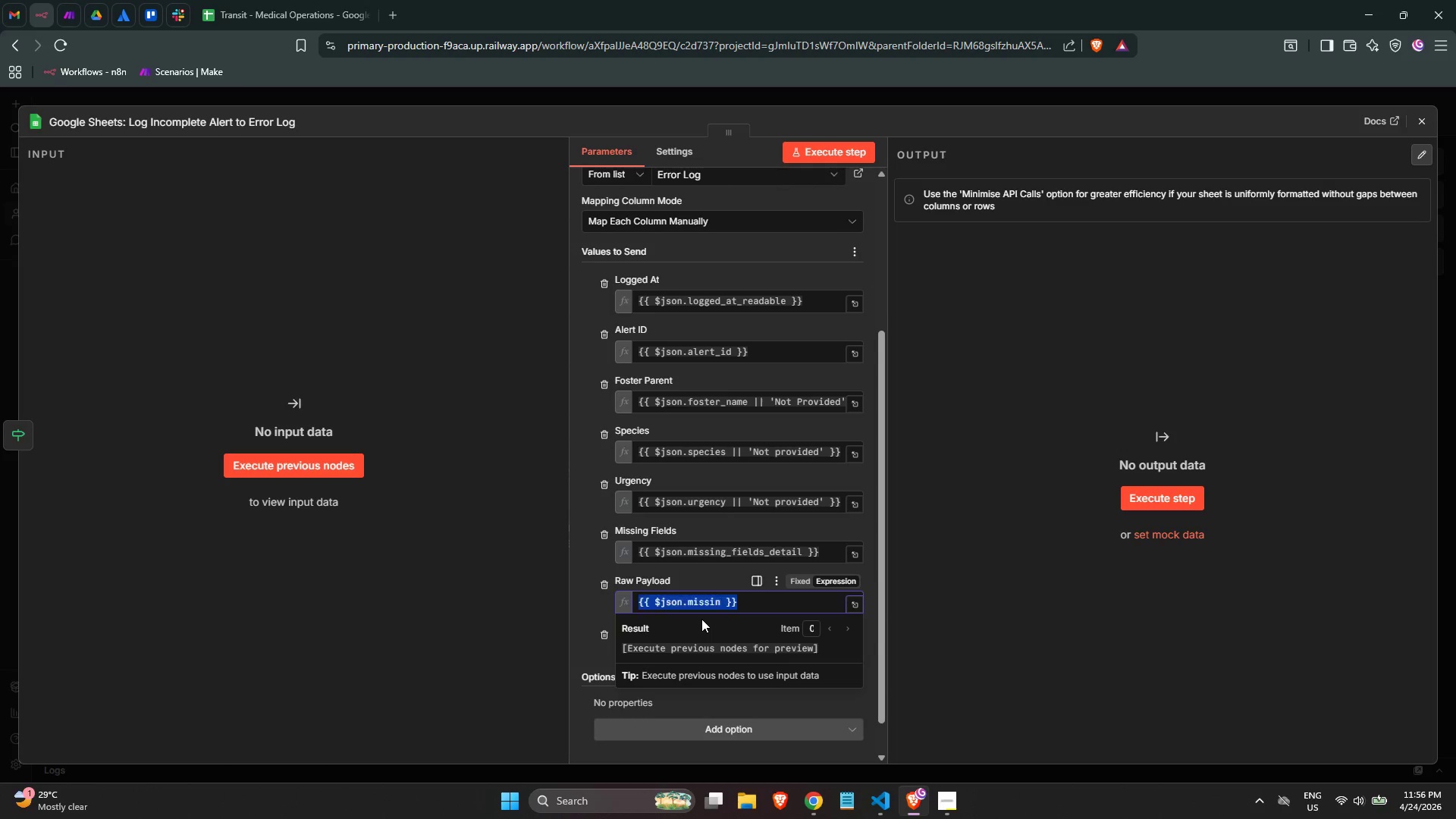 
key(Control+A)
 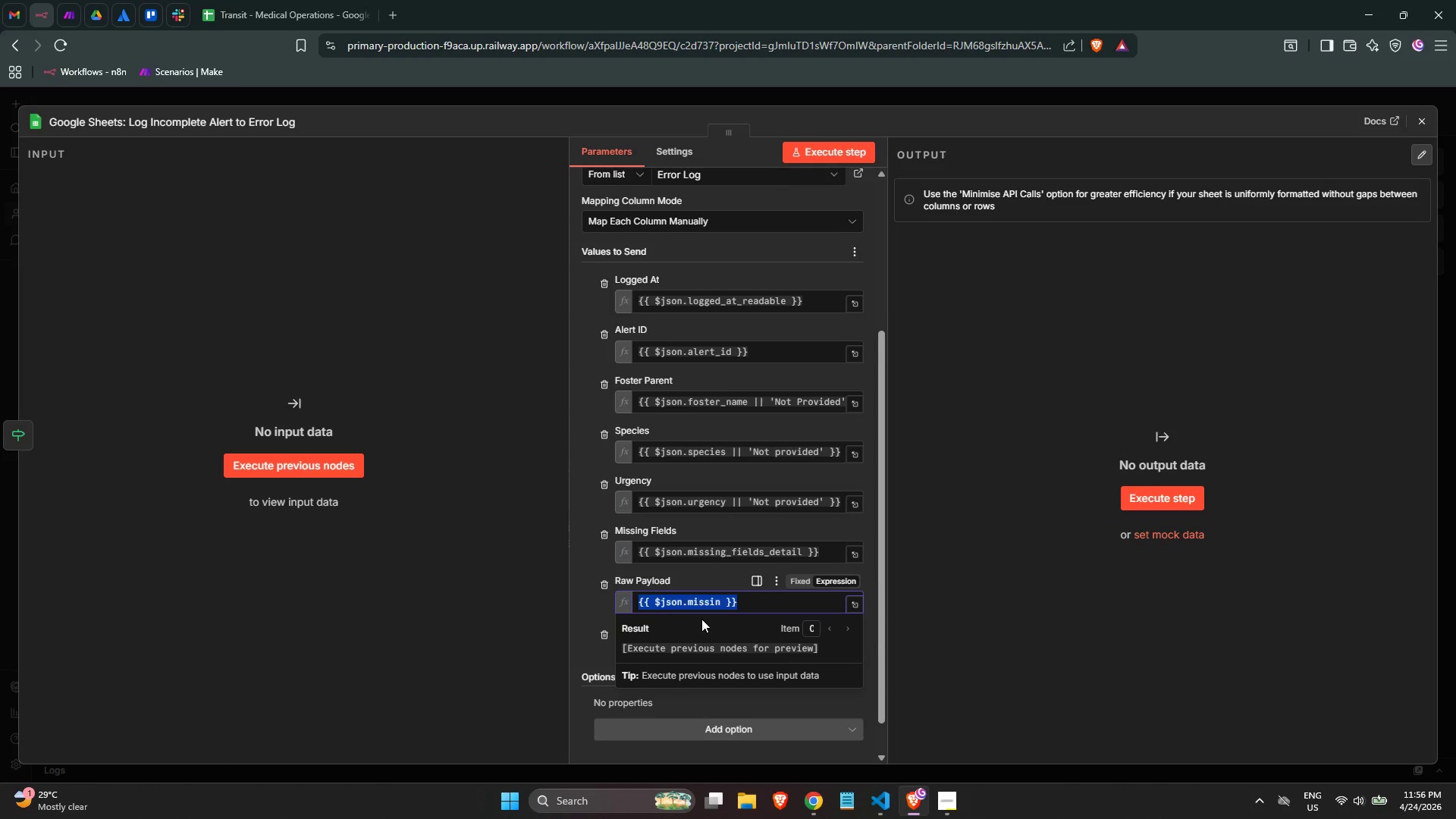 
key(Backspace)
 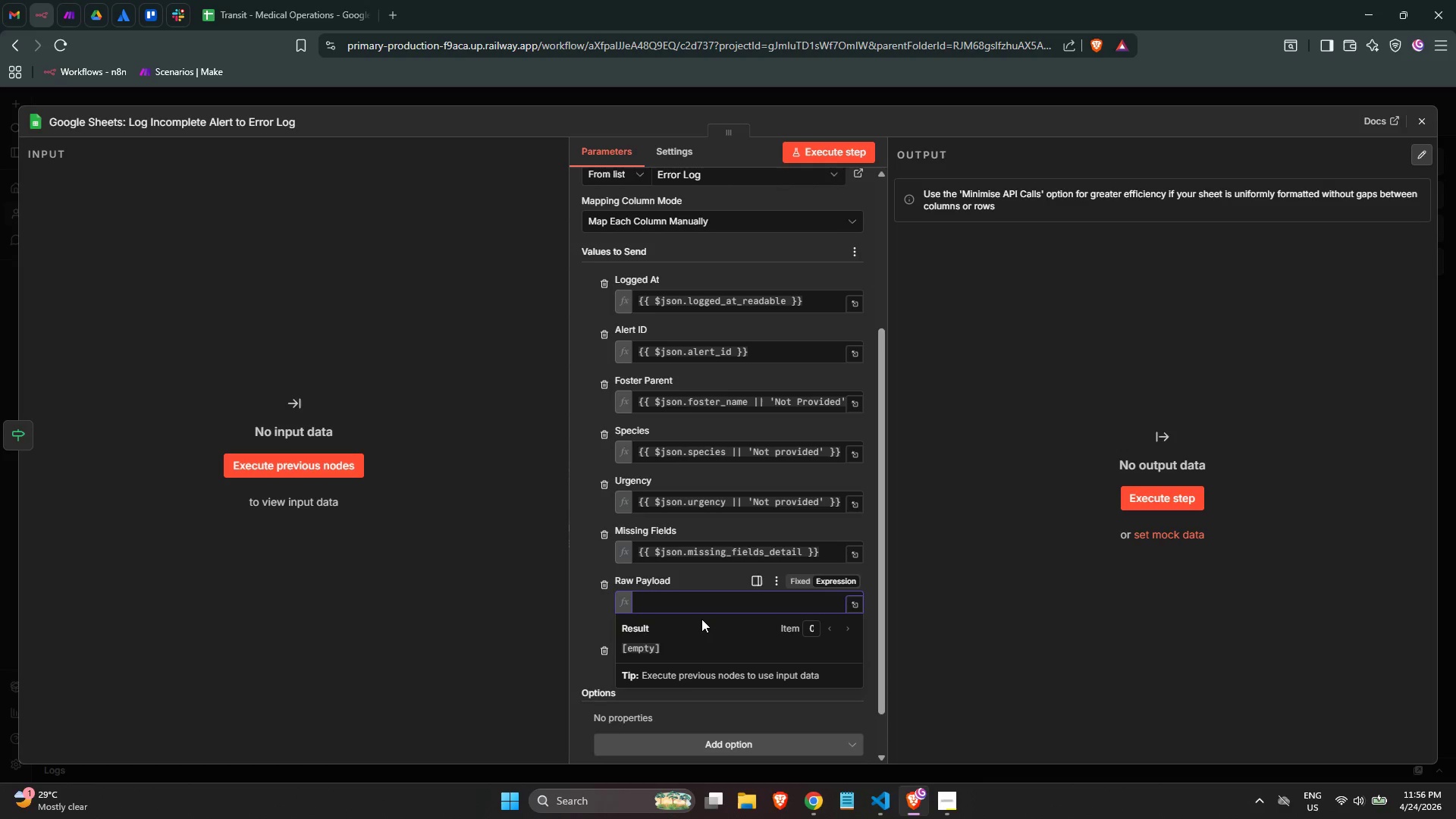 
wait(5.47)
 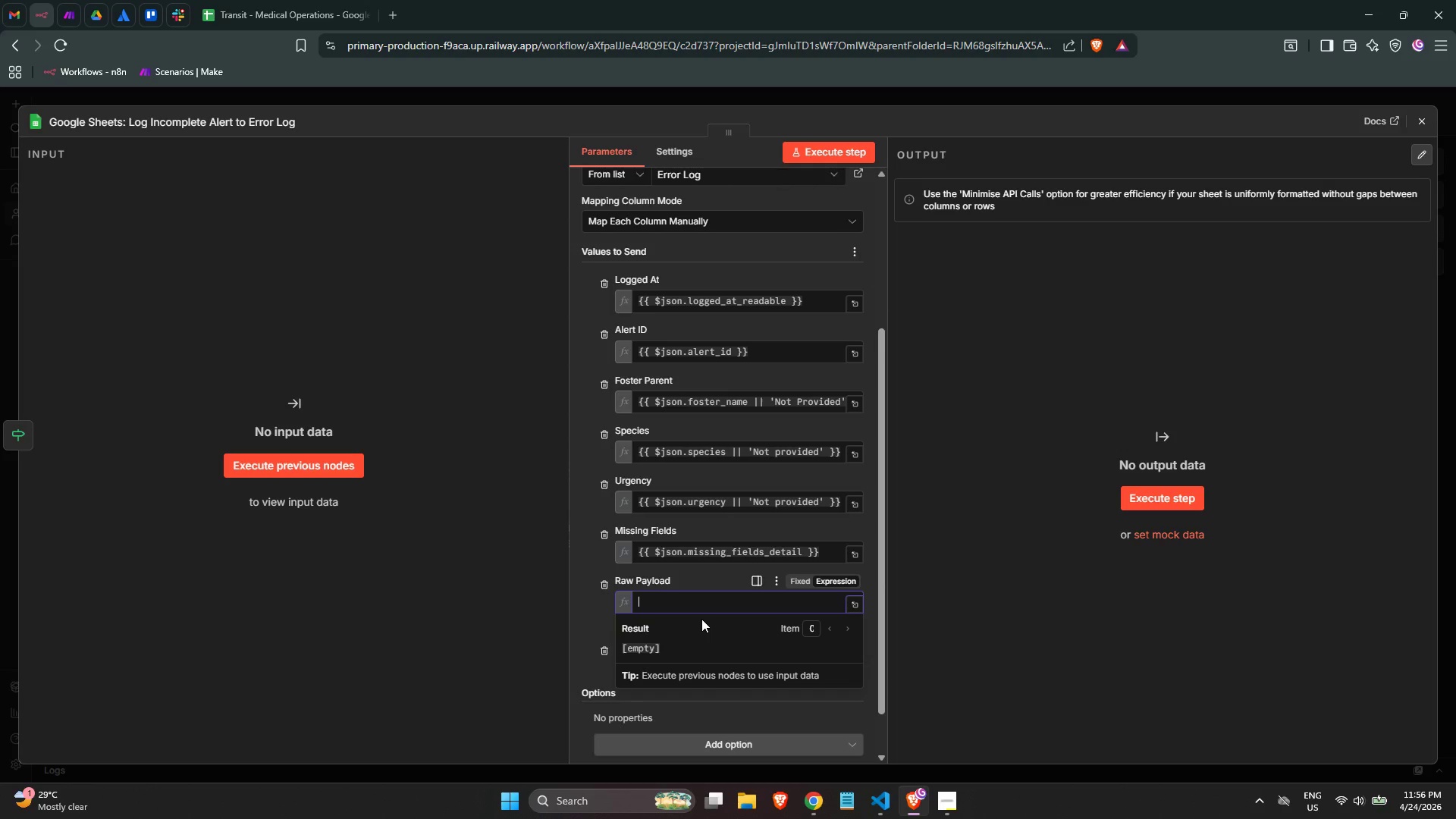 
key(Equal)
 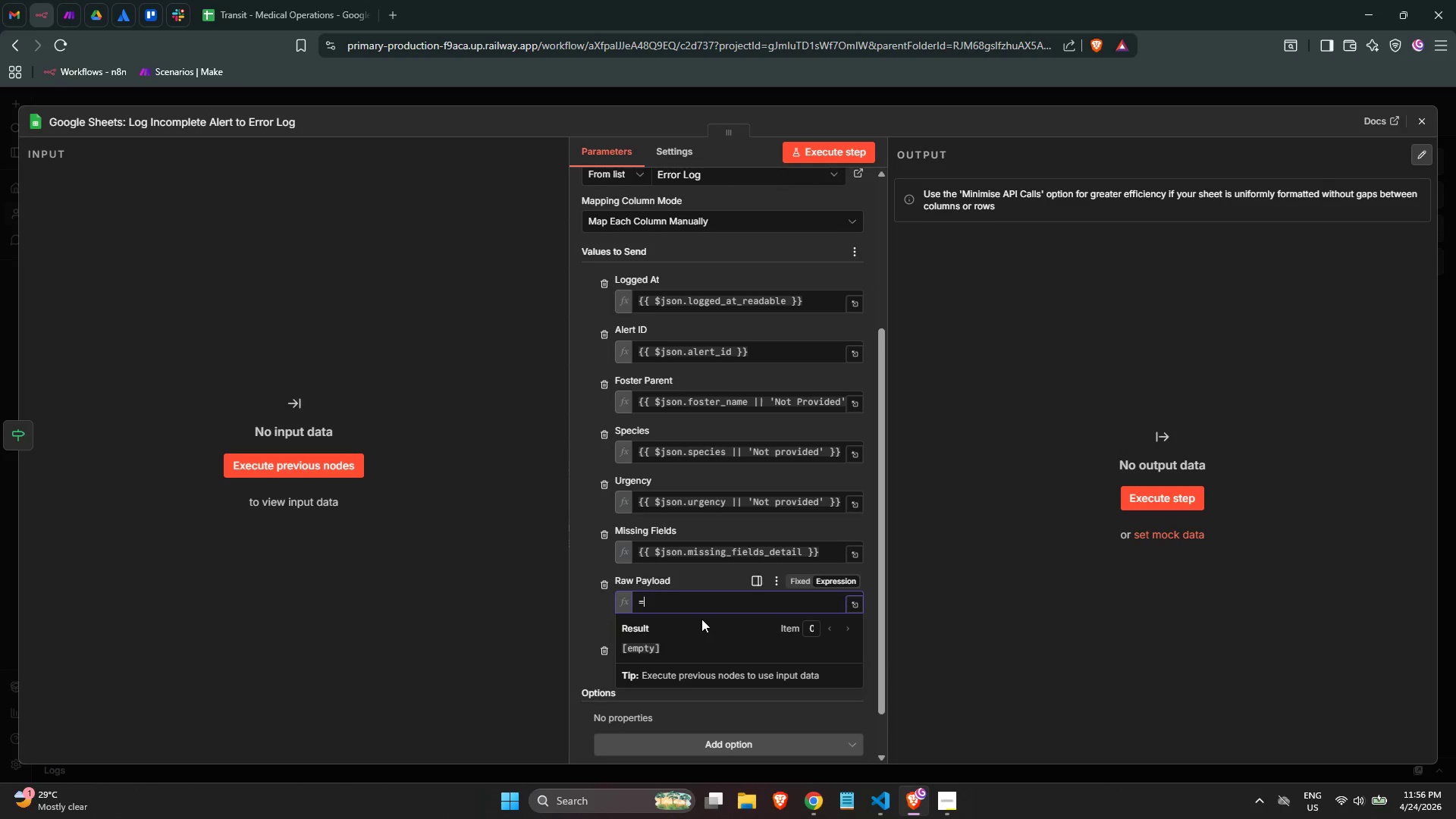 
key(Shift+BracketLeft)
 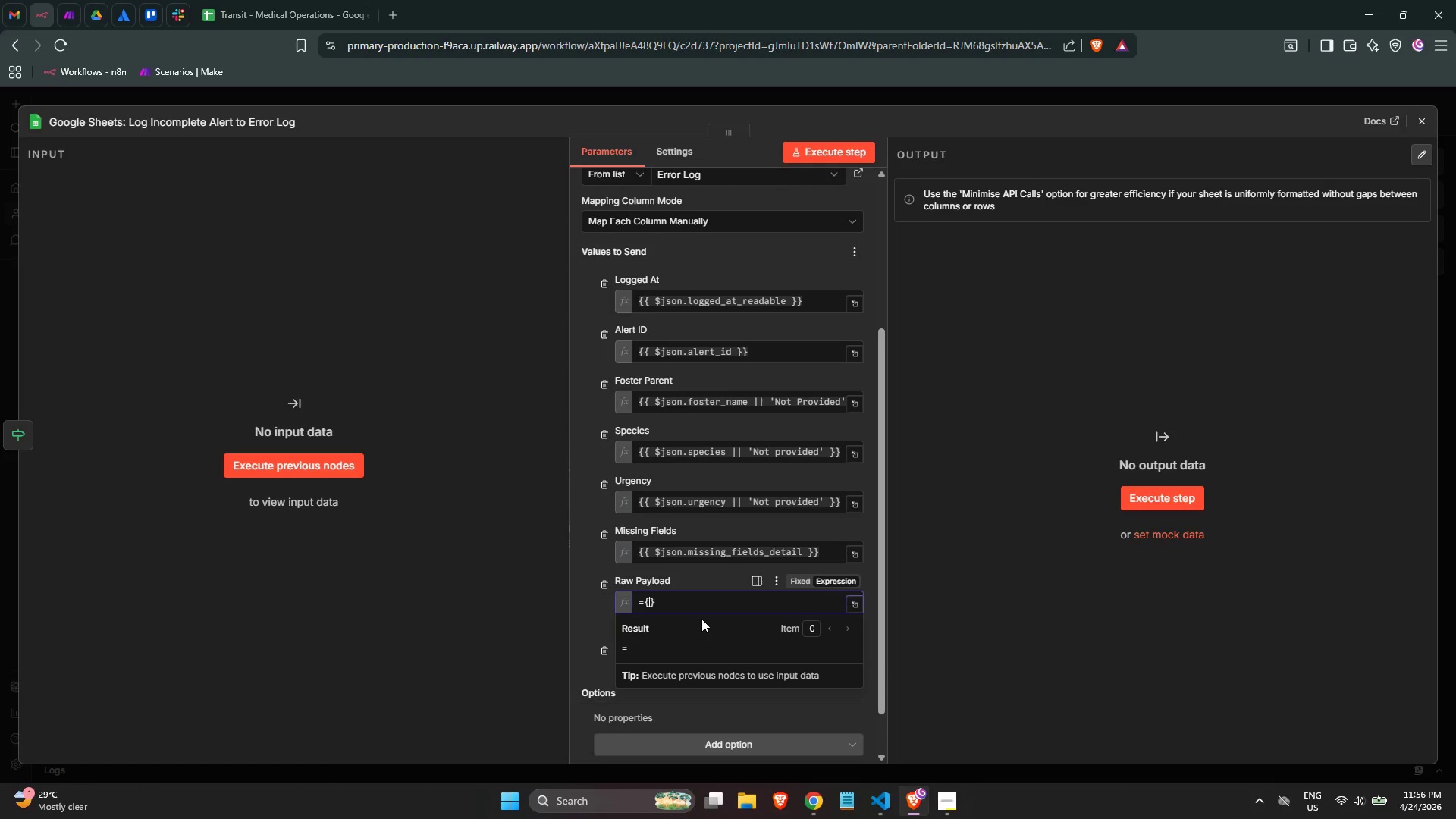 
key(Shift+BracketLeft)
 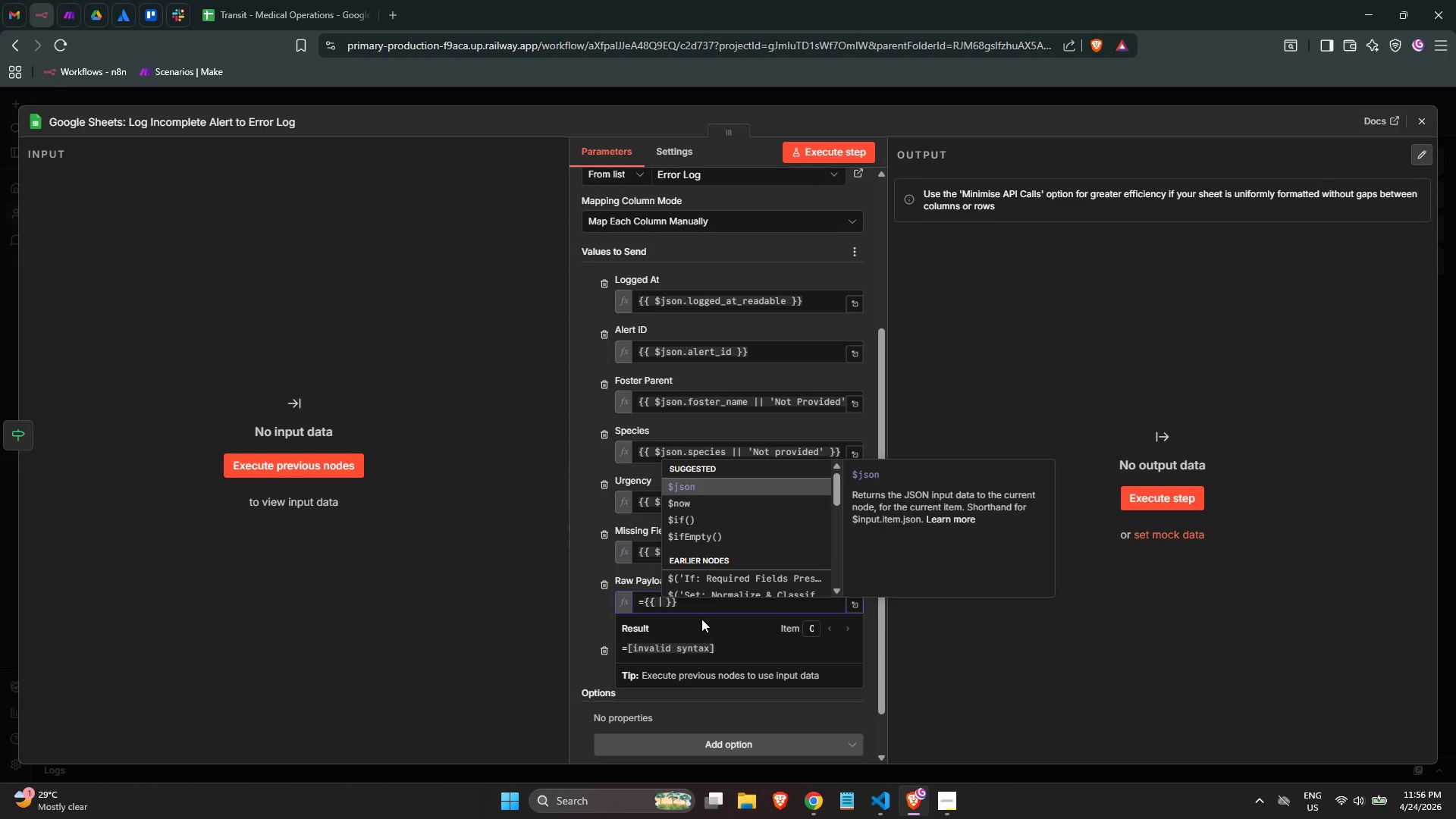 
key(Enter)
 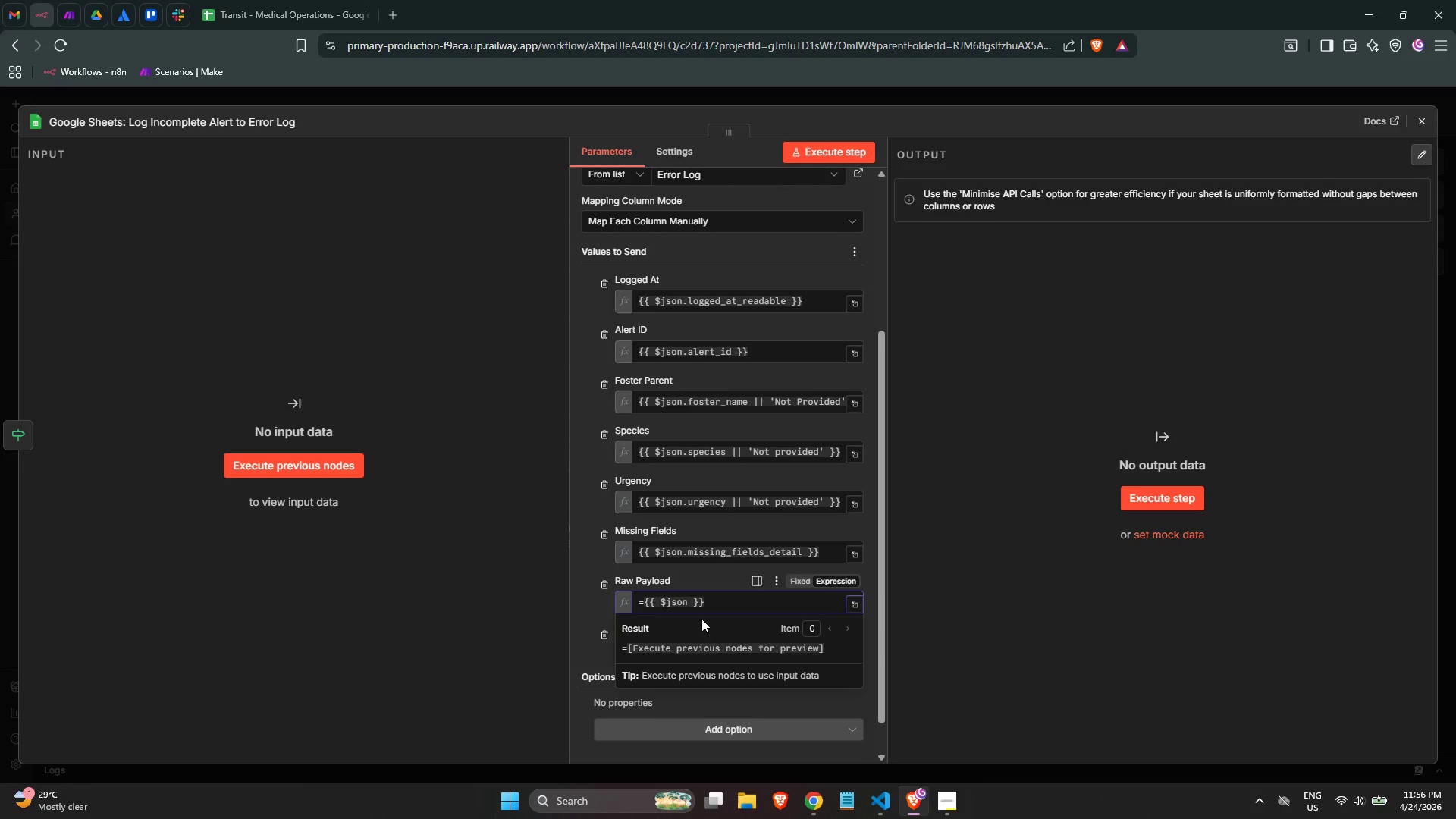 
key(Backspace)
key(Backspace)
key(Backspace)
key(Backspace)
key(Backspace)
type(J)
key(Backspace)
type(JSON.stringify($)
 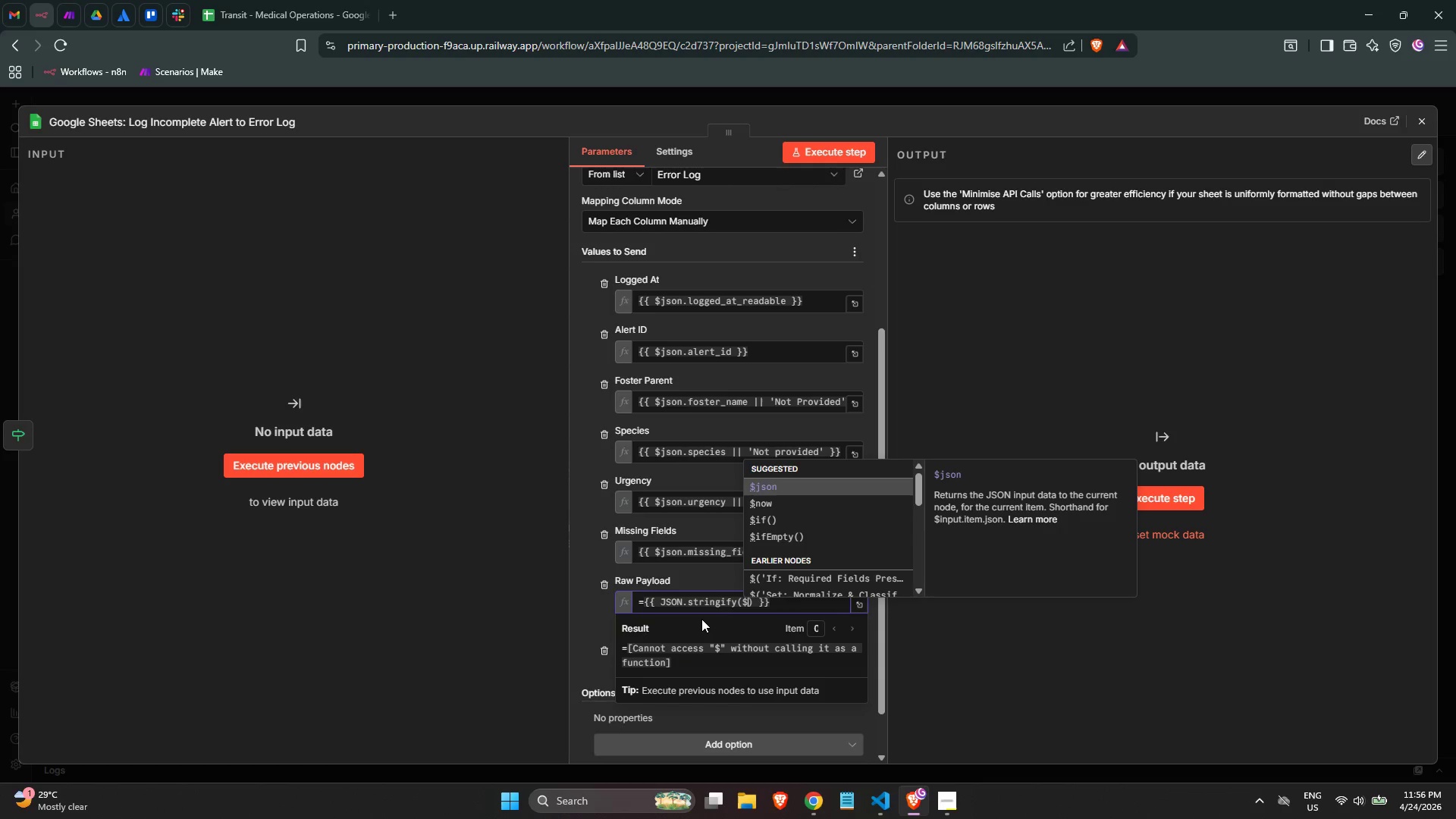 
key(Enter)
 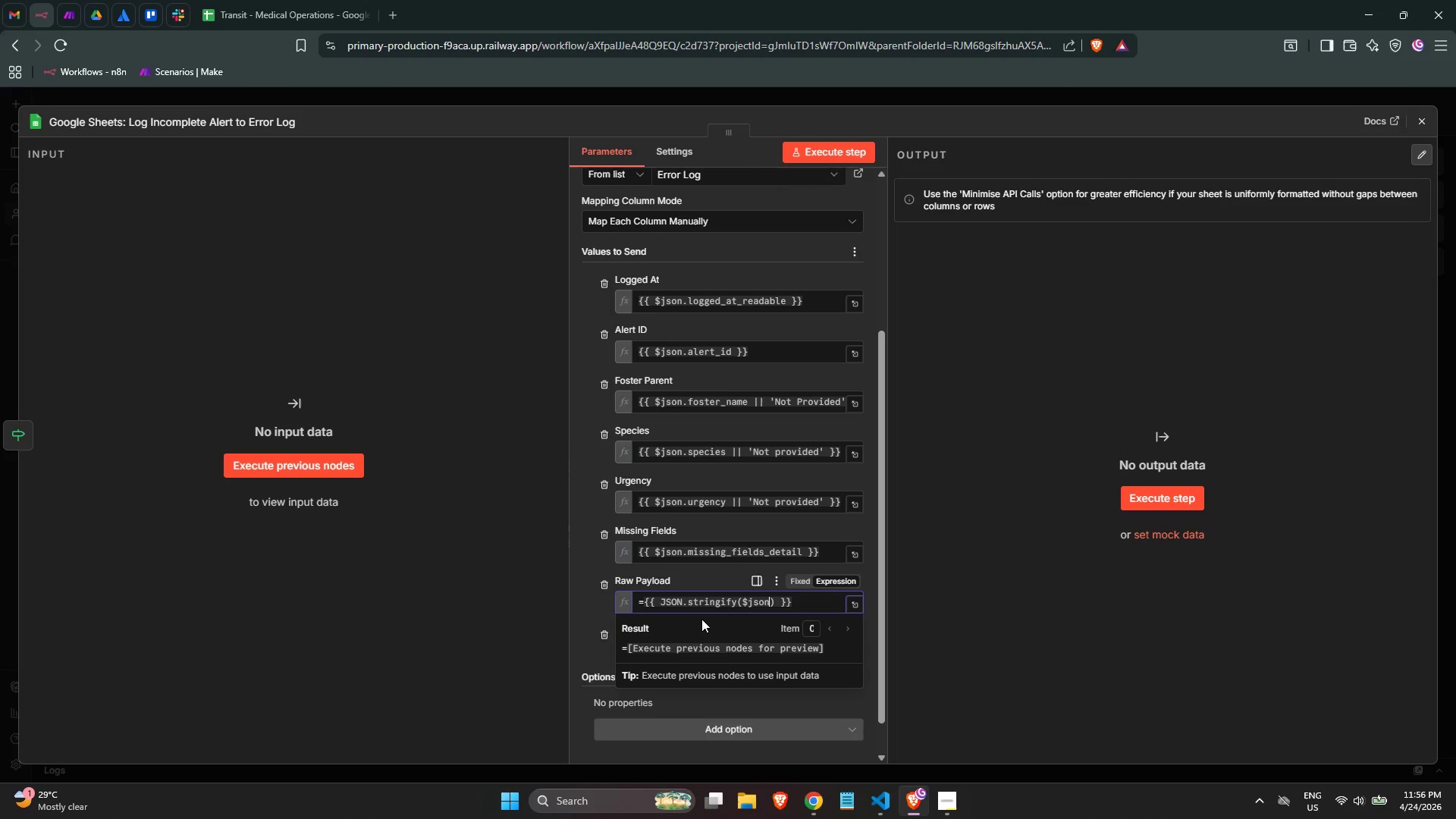 
key(ArrowRight)
 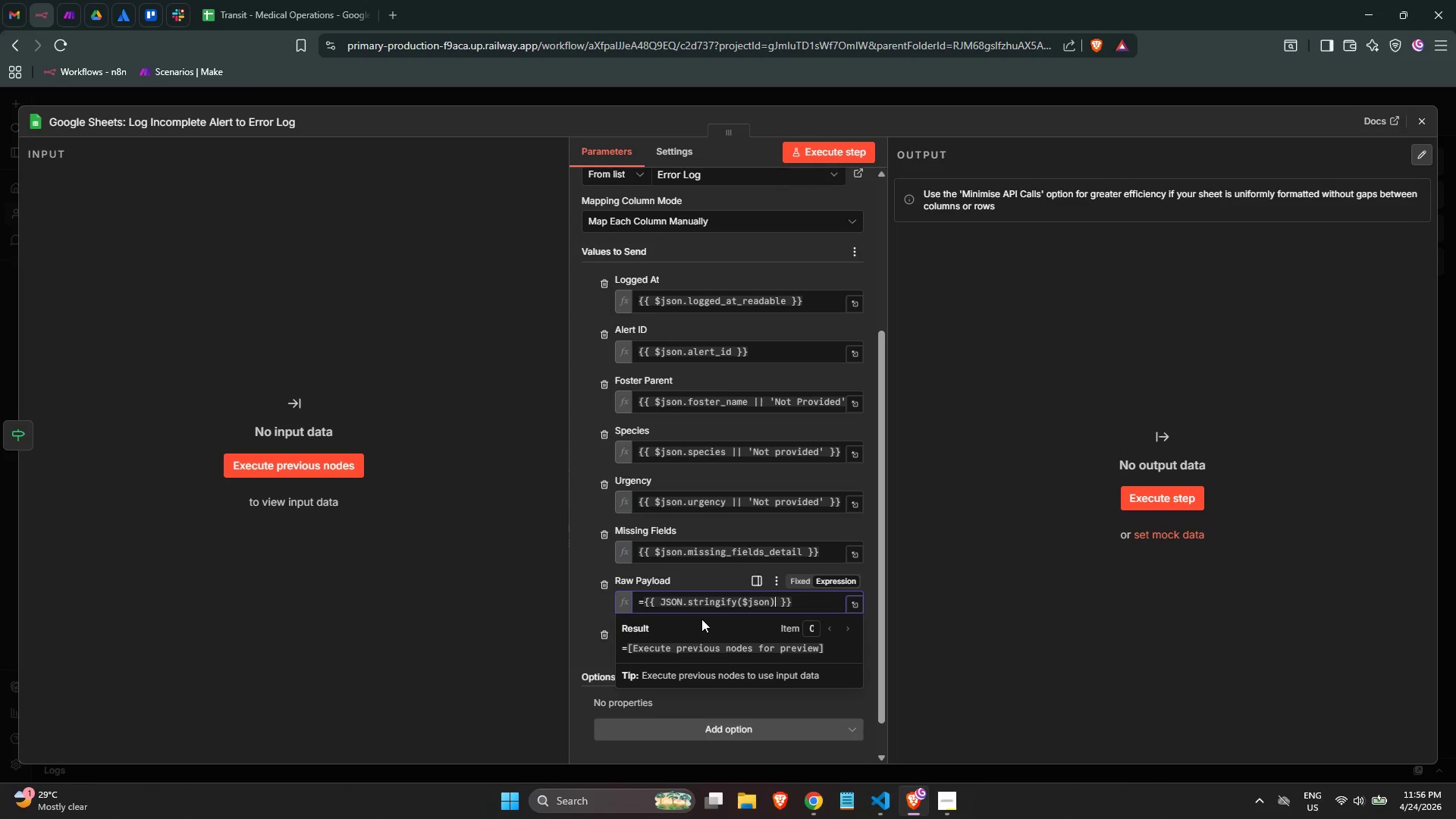 
key(ArrowRight)
 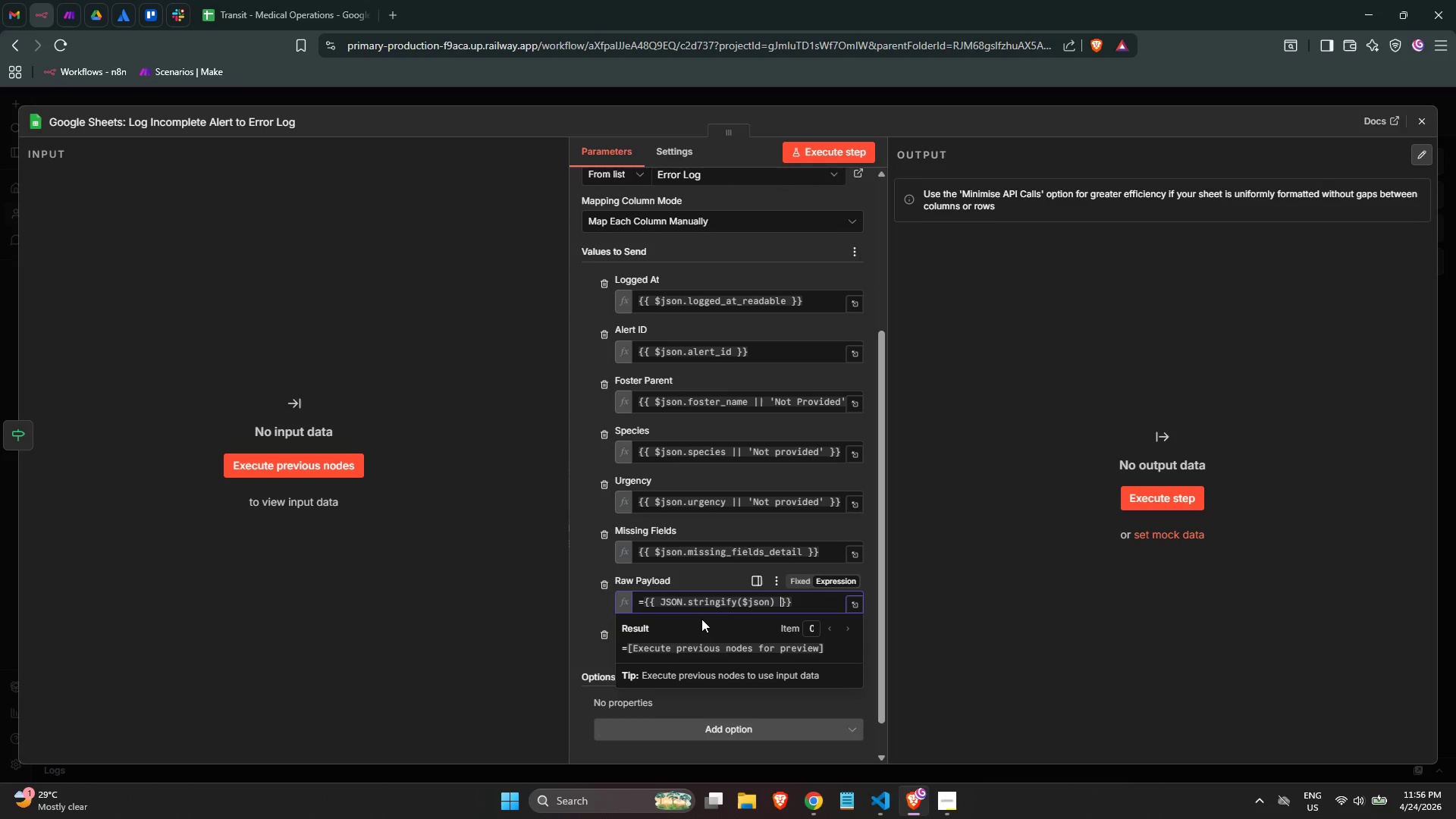 
key(ArrowRight)
 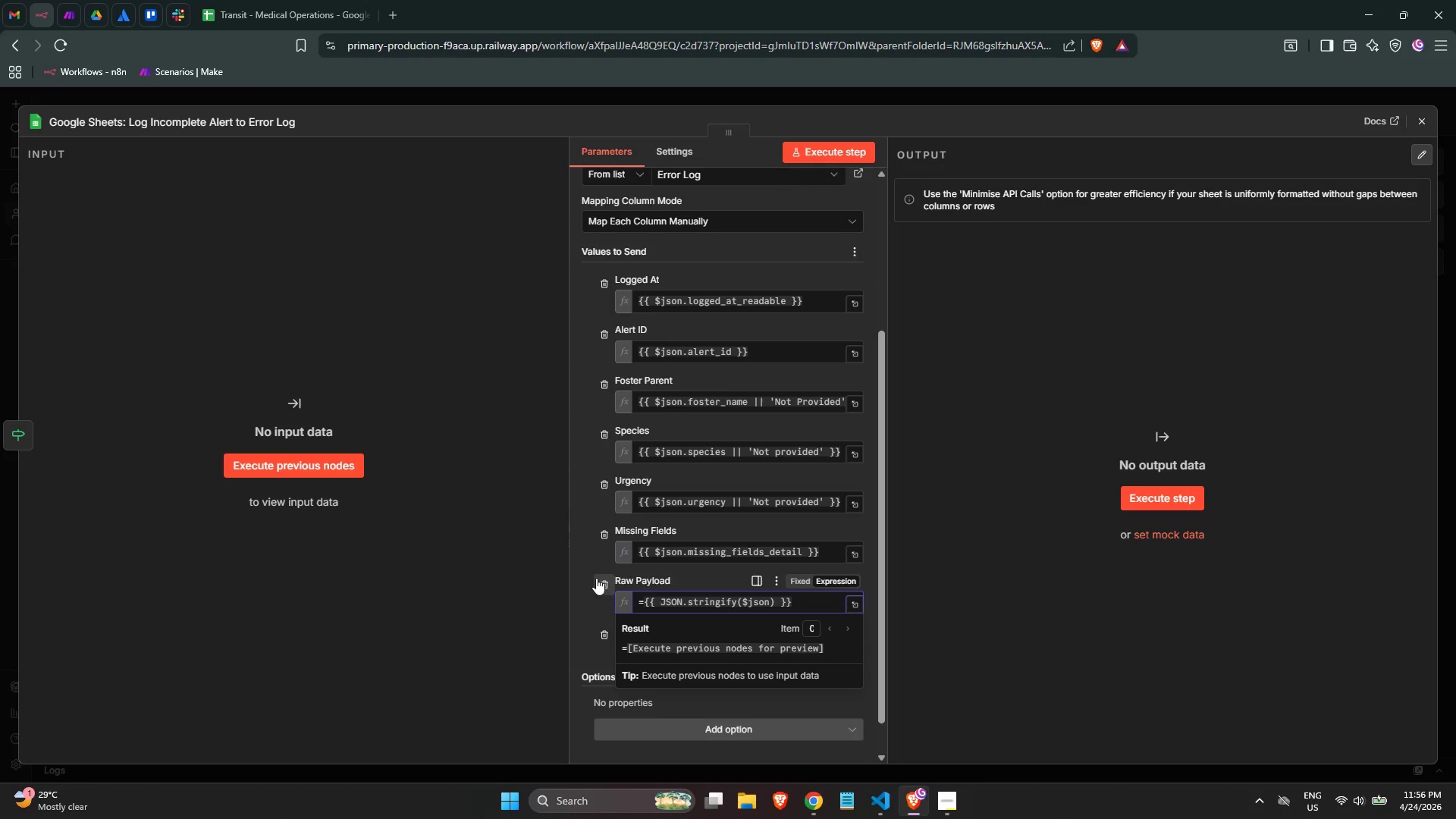 
wait(5.7)
 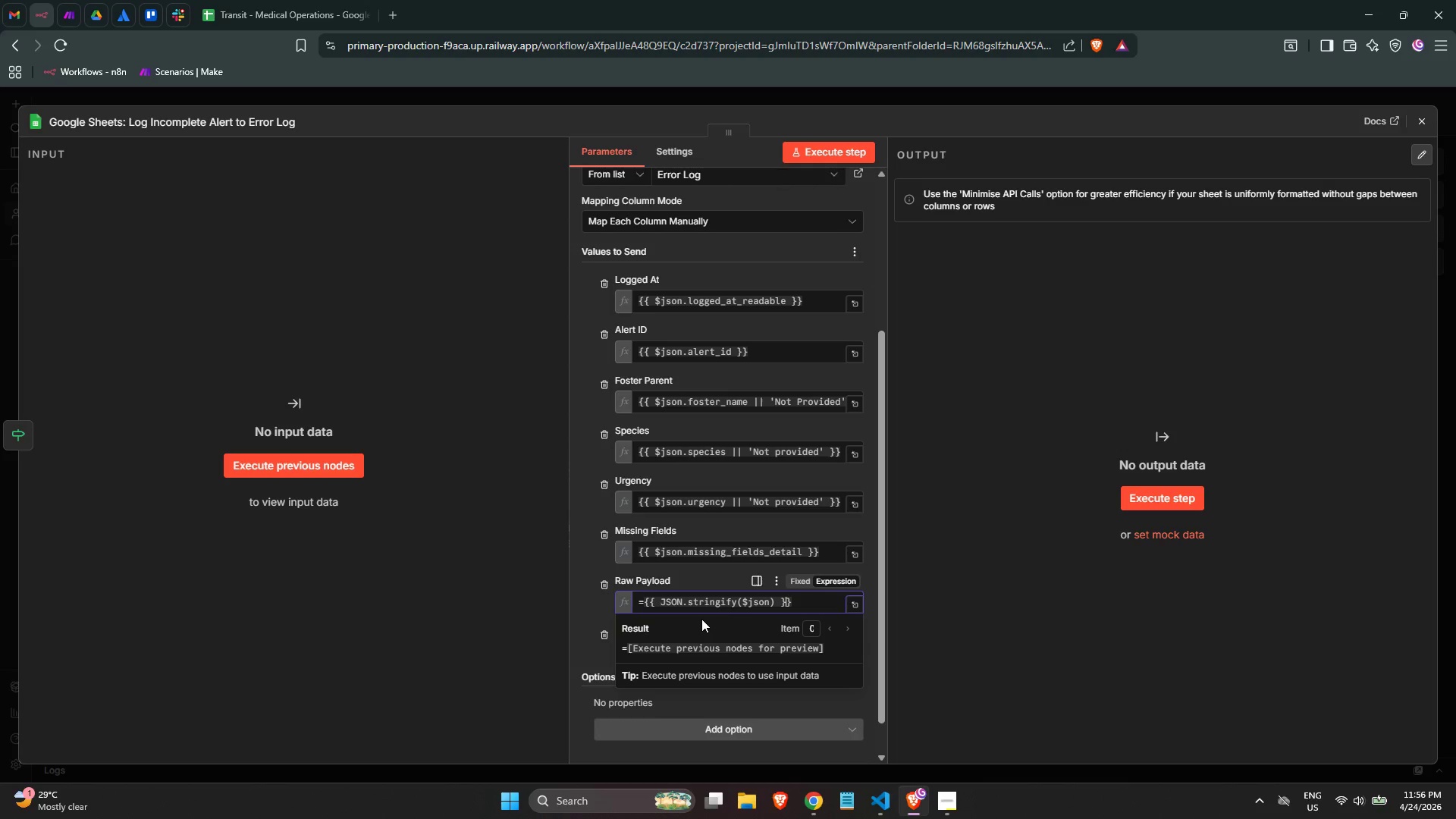 
scroll: coordinate [601, 567], scroll_direction: down, amount: 1.0
 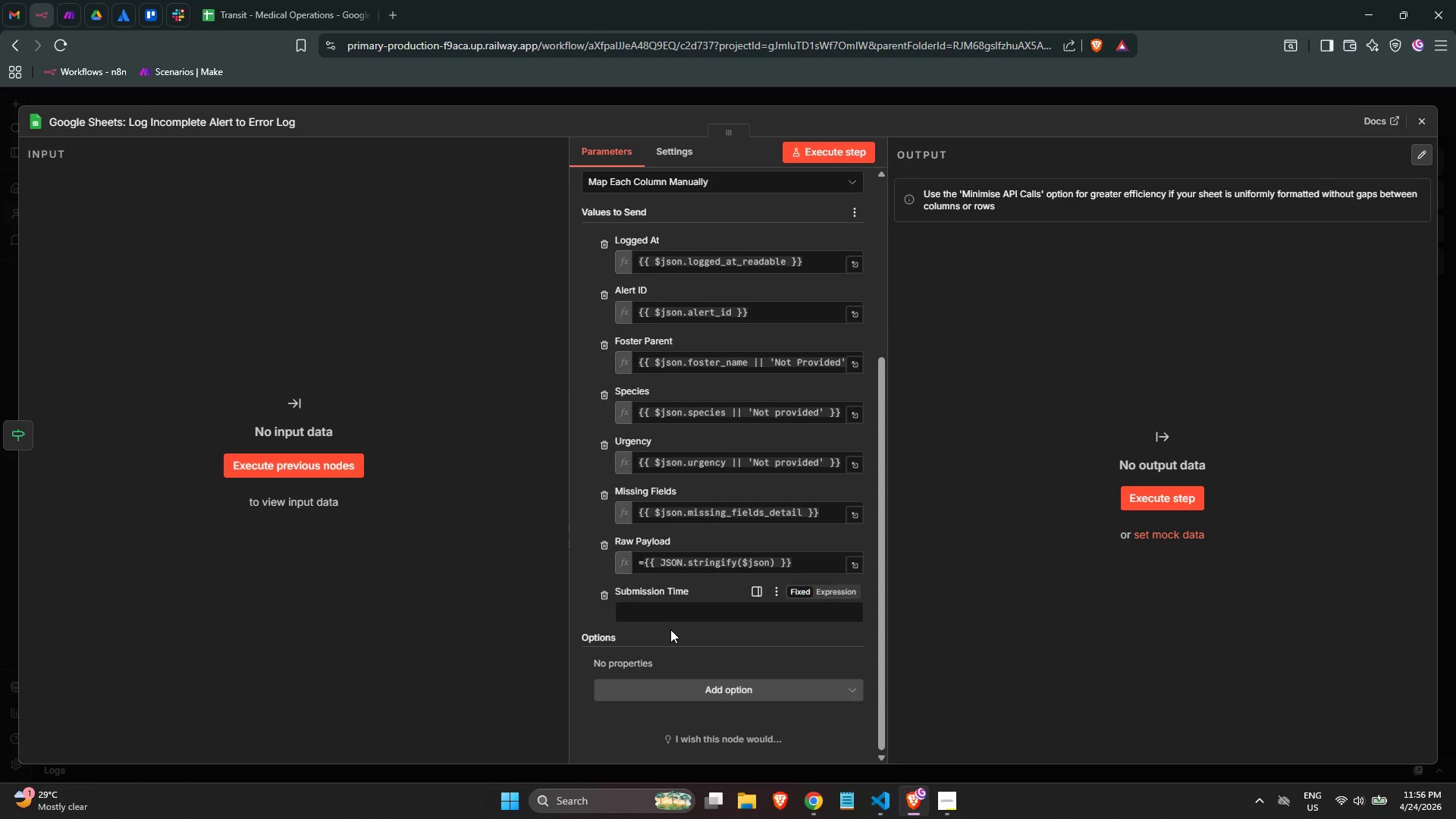 
left_click([673, 615])
 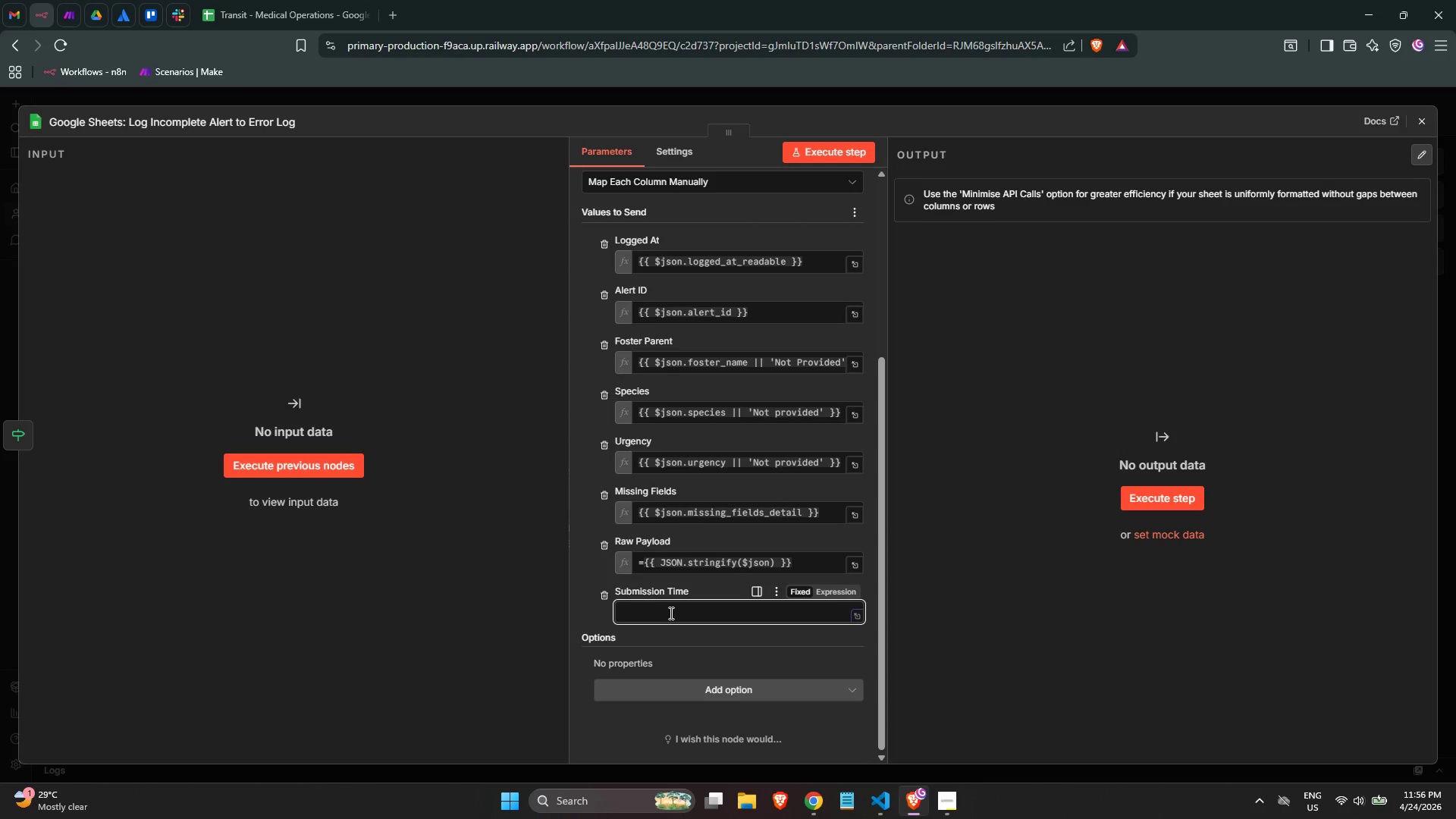 
wait(16.49)
 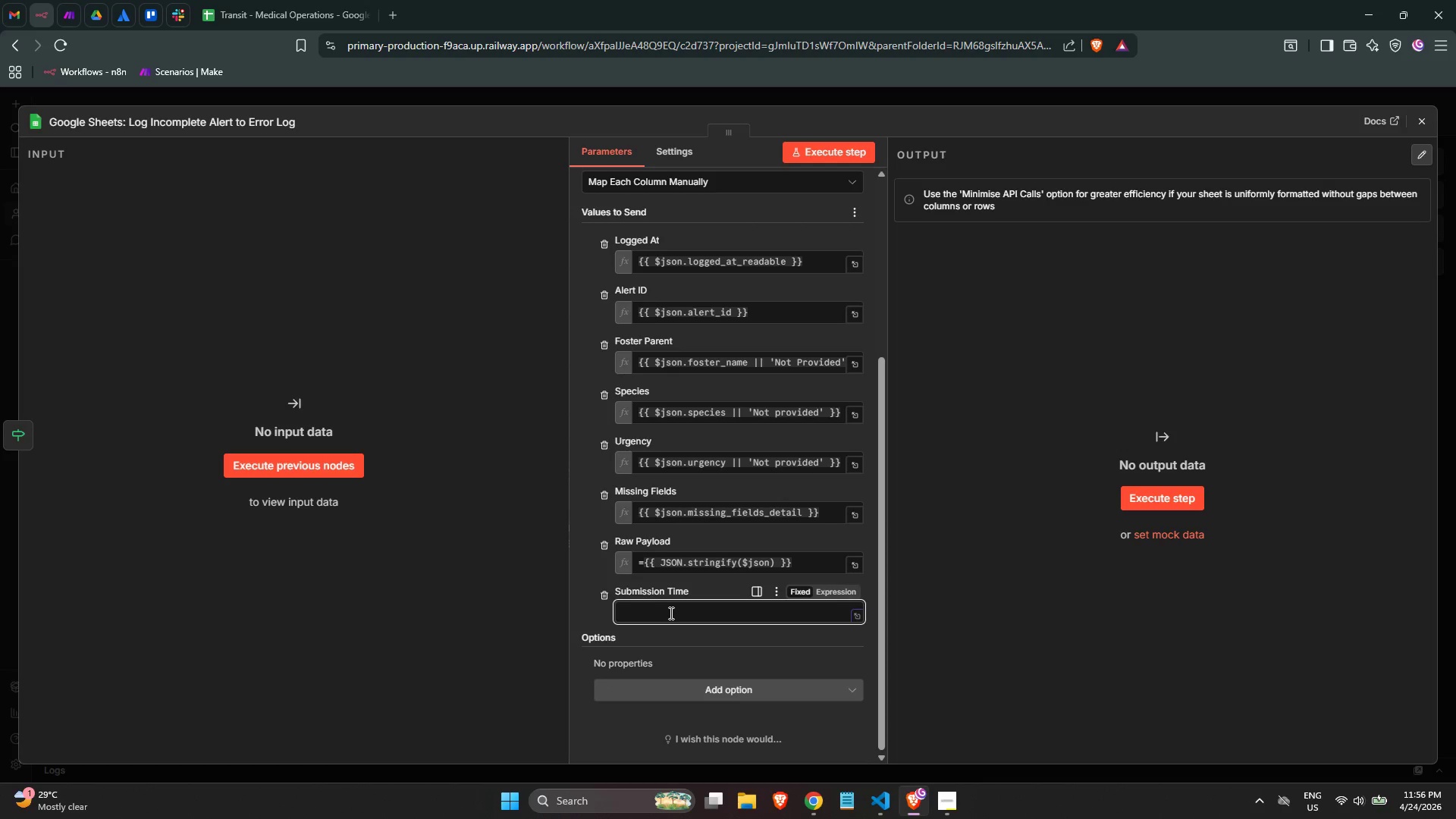 
left_click([648, 567])
 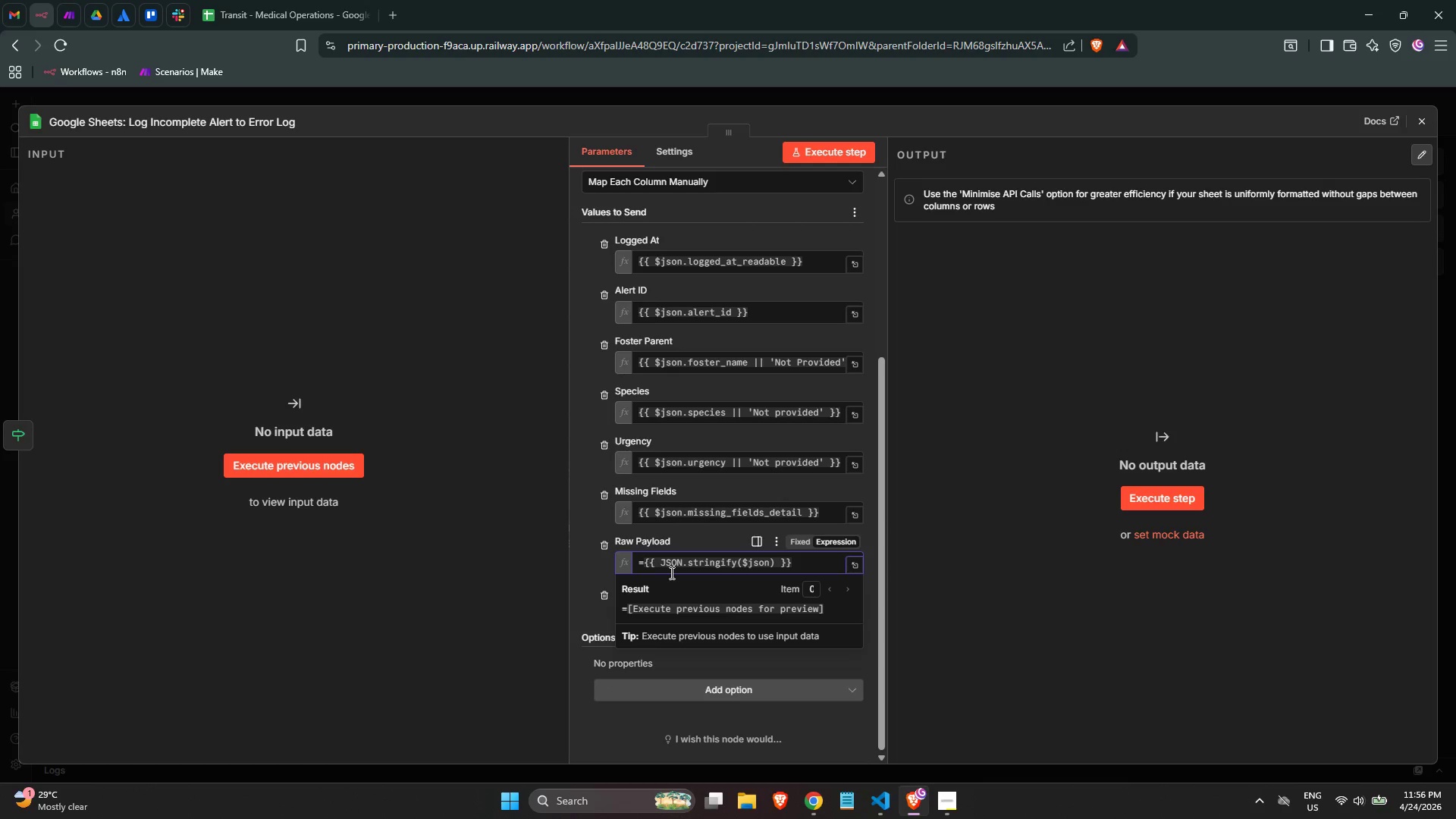 
key(ArrowLeft)
 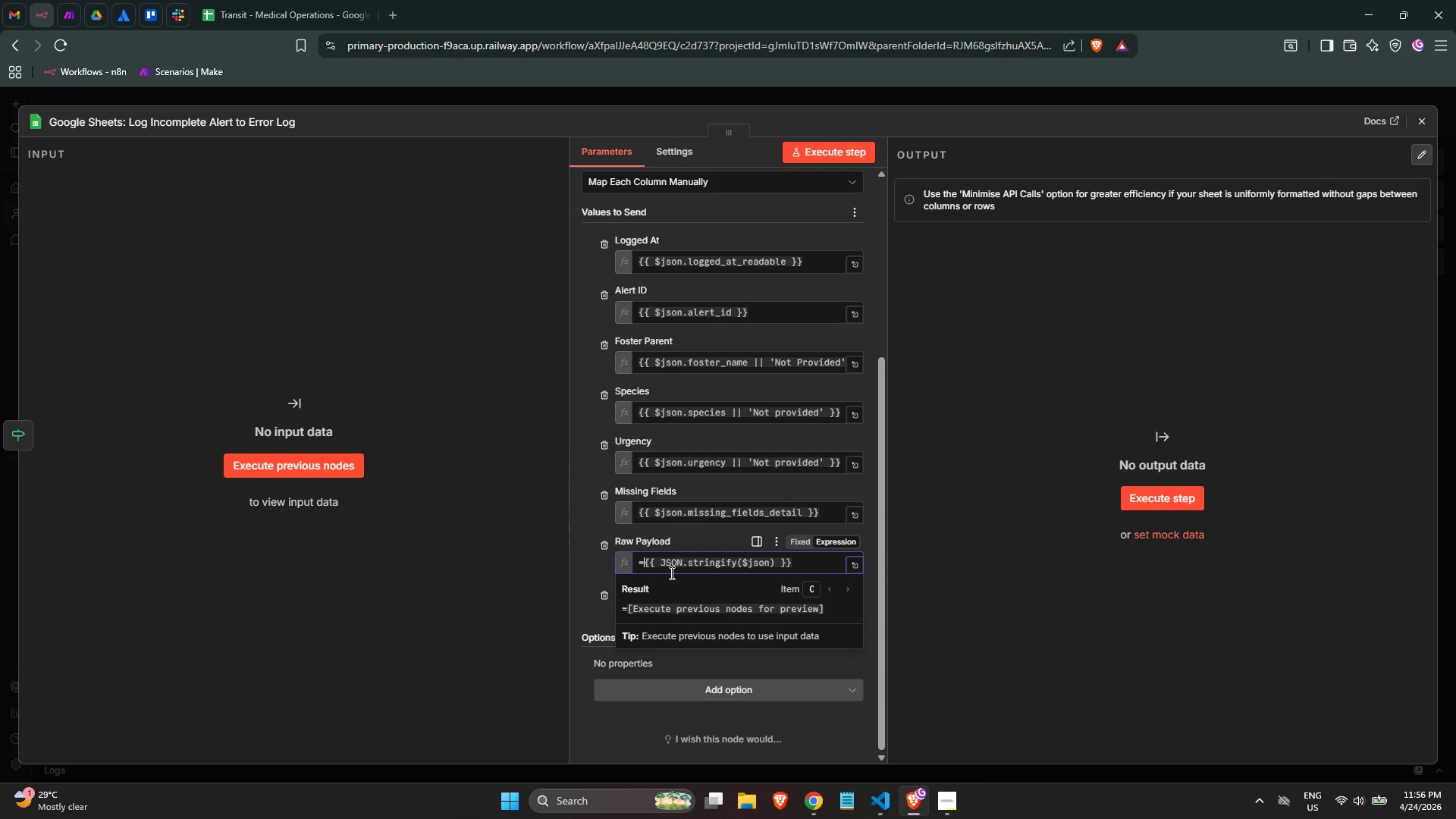 
key(Backspace)
 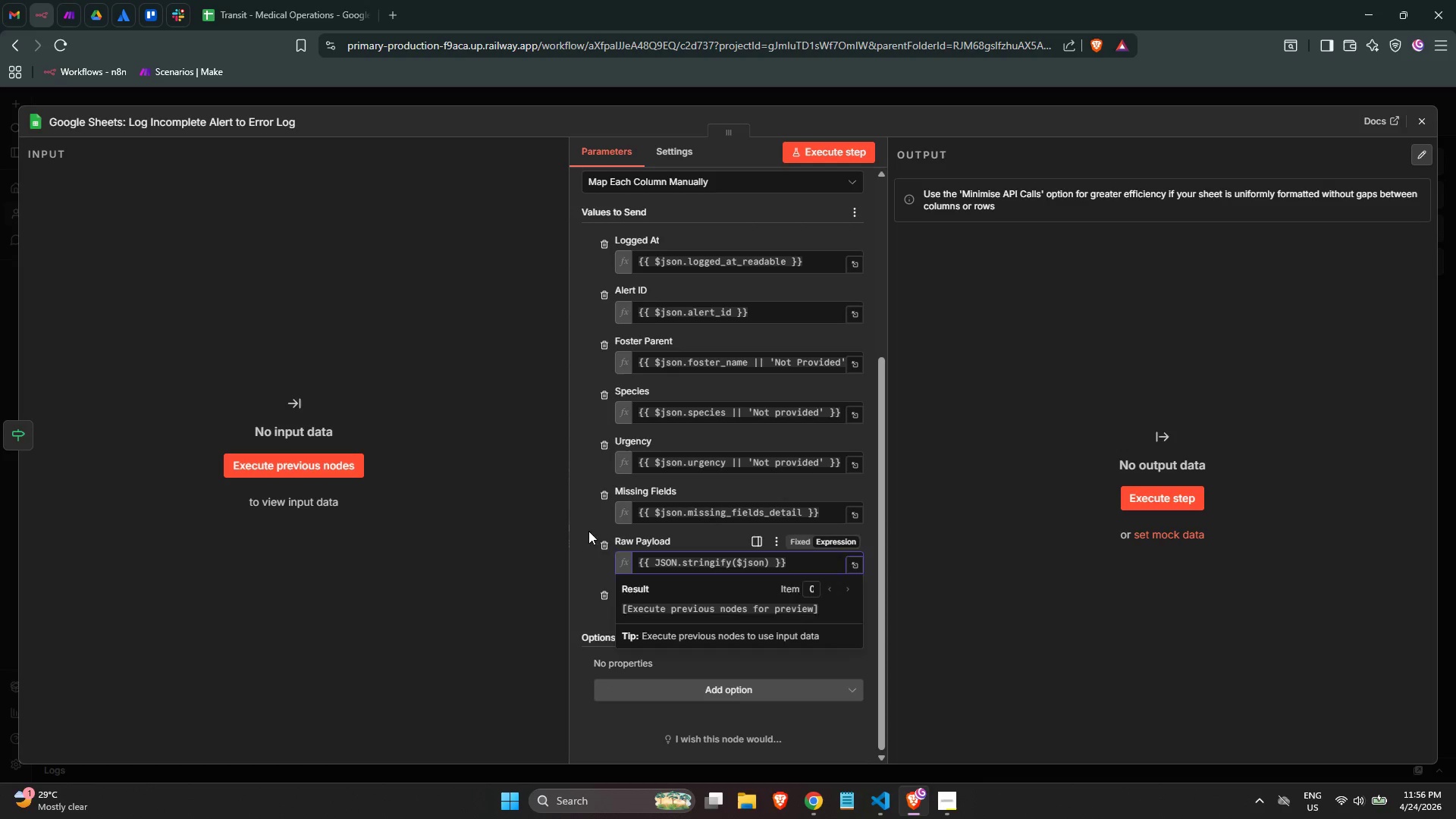 
left_click([666, 604])
 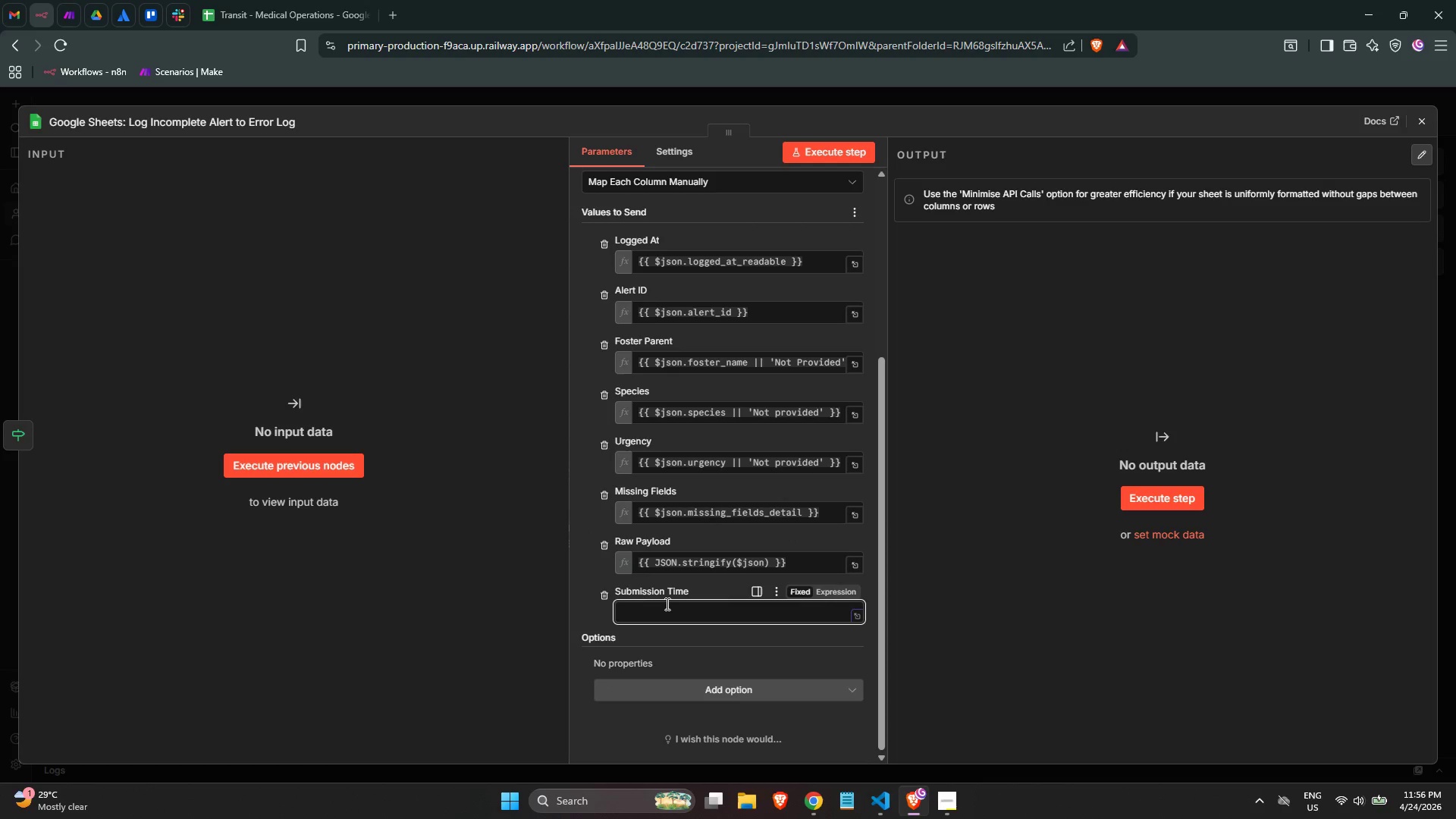 
key(Equal)
 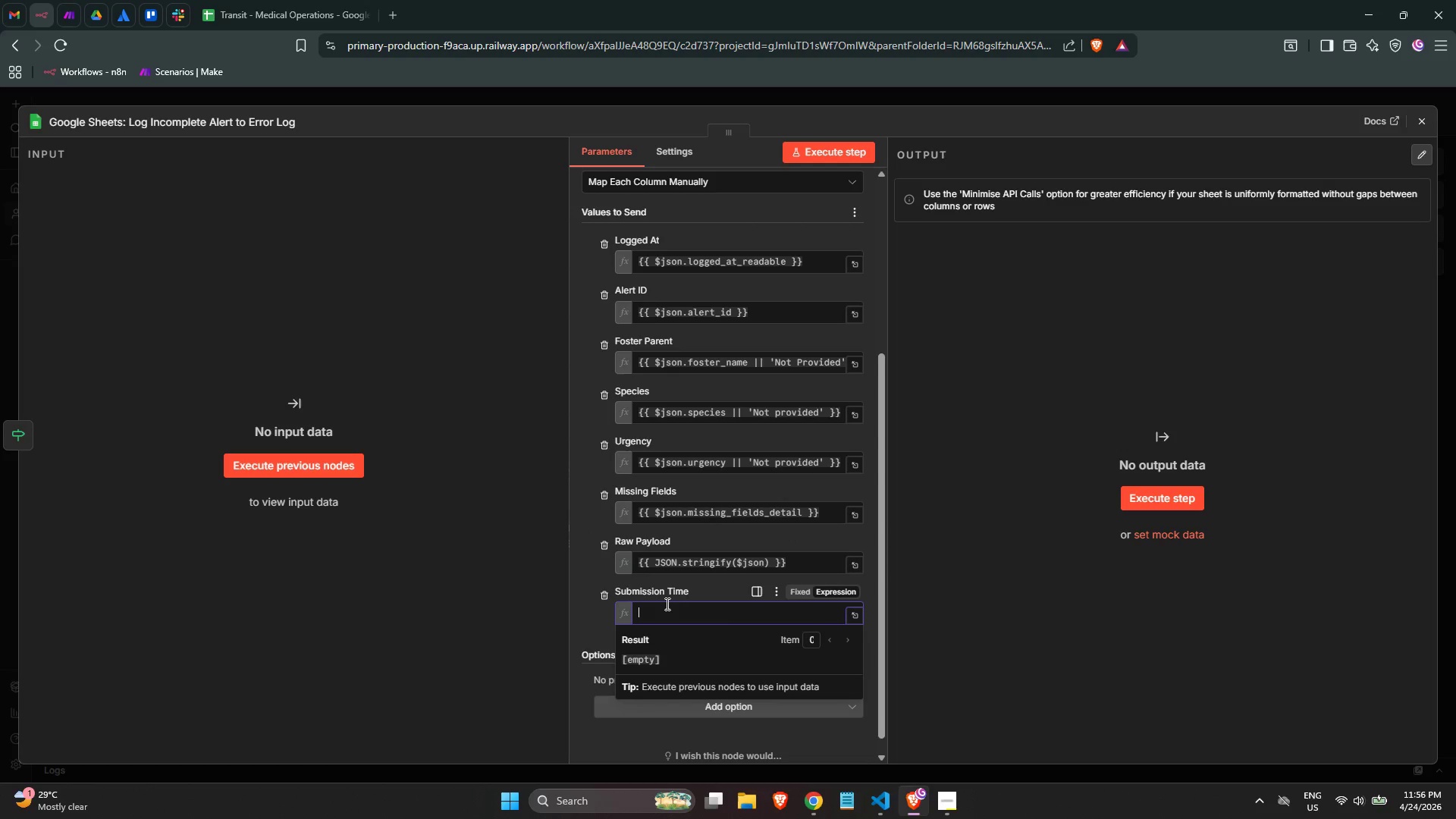 
key(Shift+BracketLeft)
 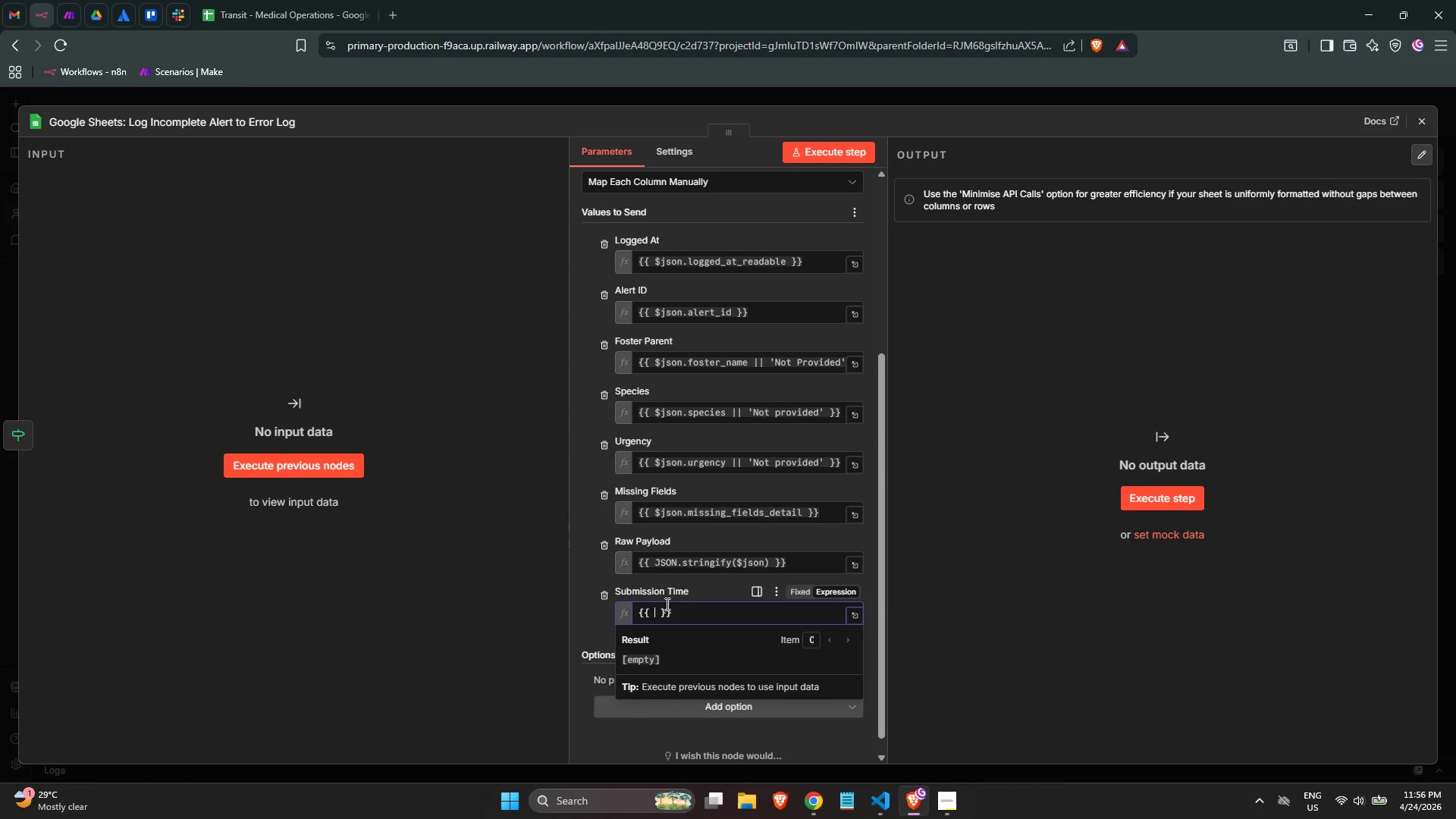 
key(Shift+BracketLeft)
 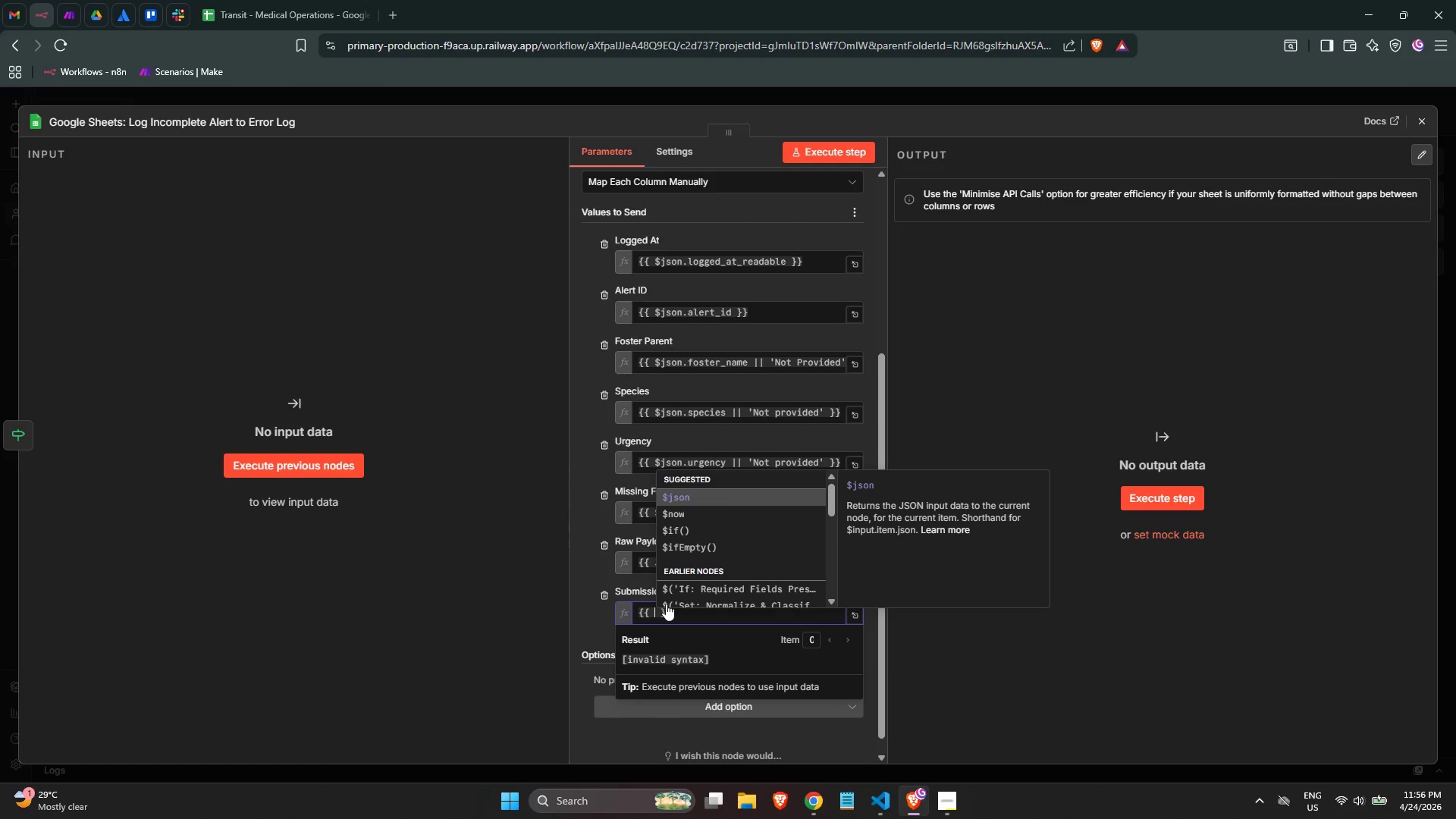 
key(Enter)
 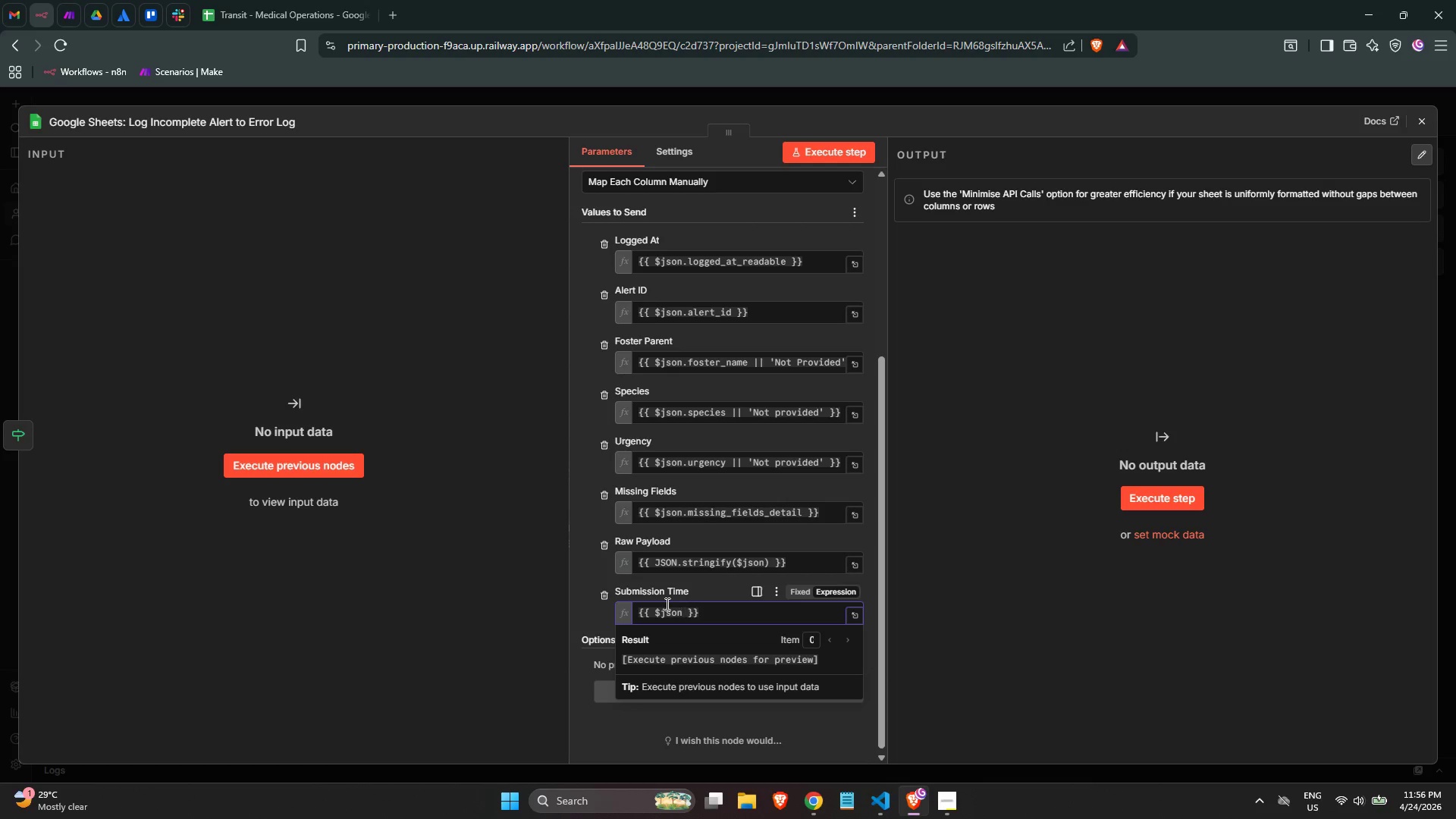 
type(.submision_time )
key(Backspace)
 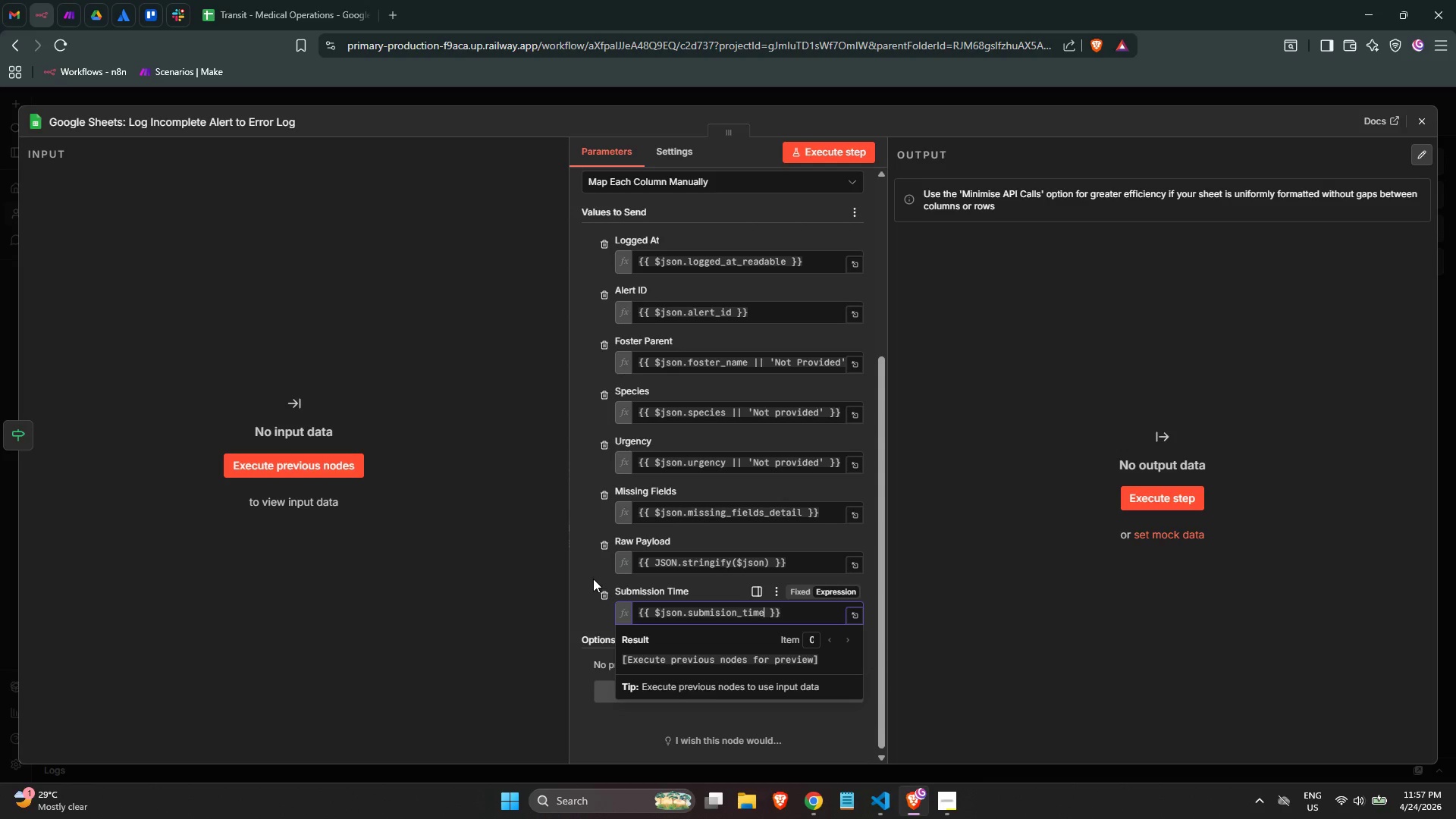 
wait(6.16)
 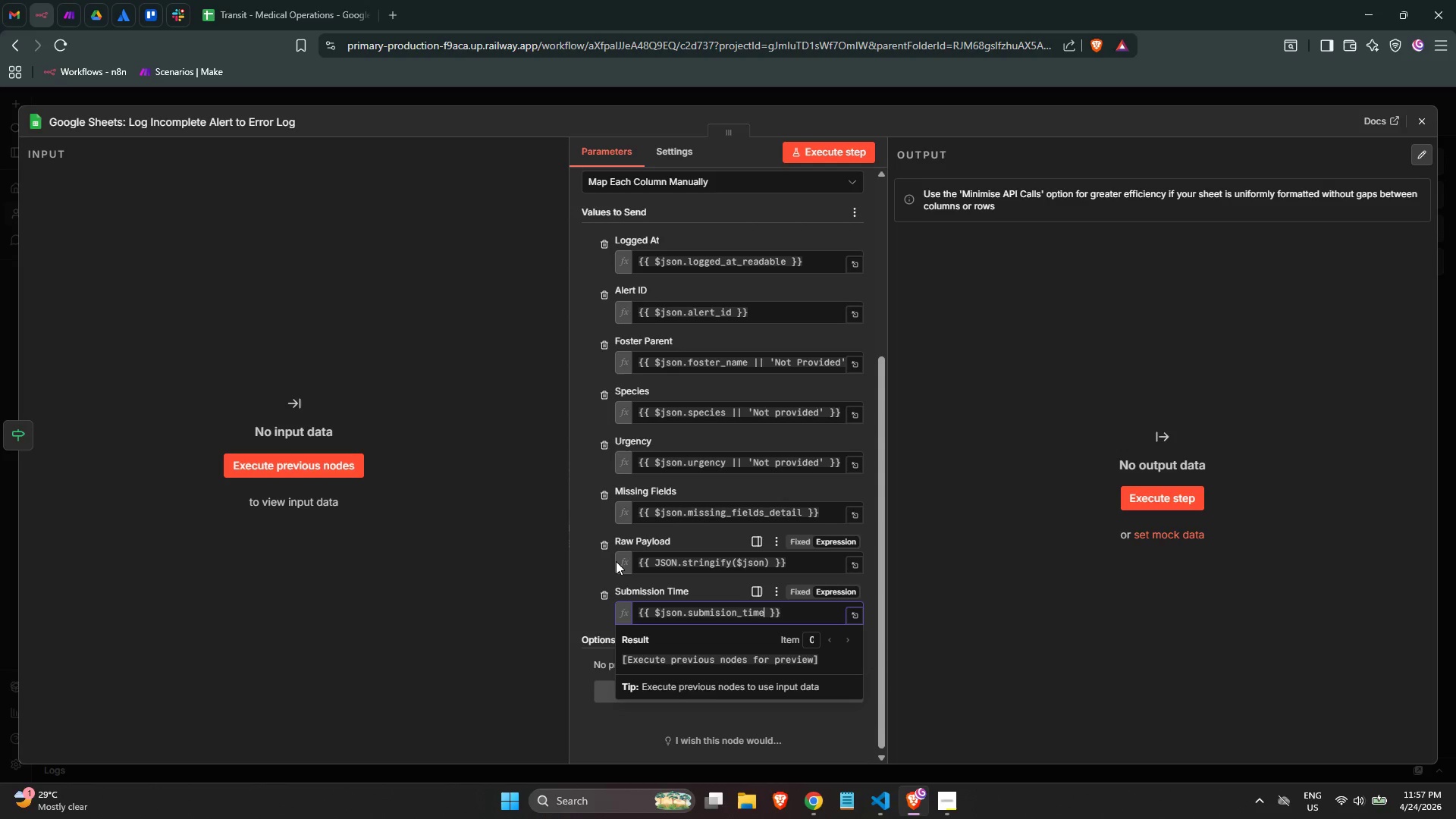 
left_click([719, 617])
 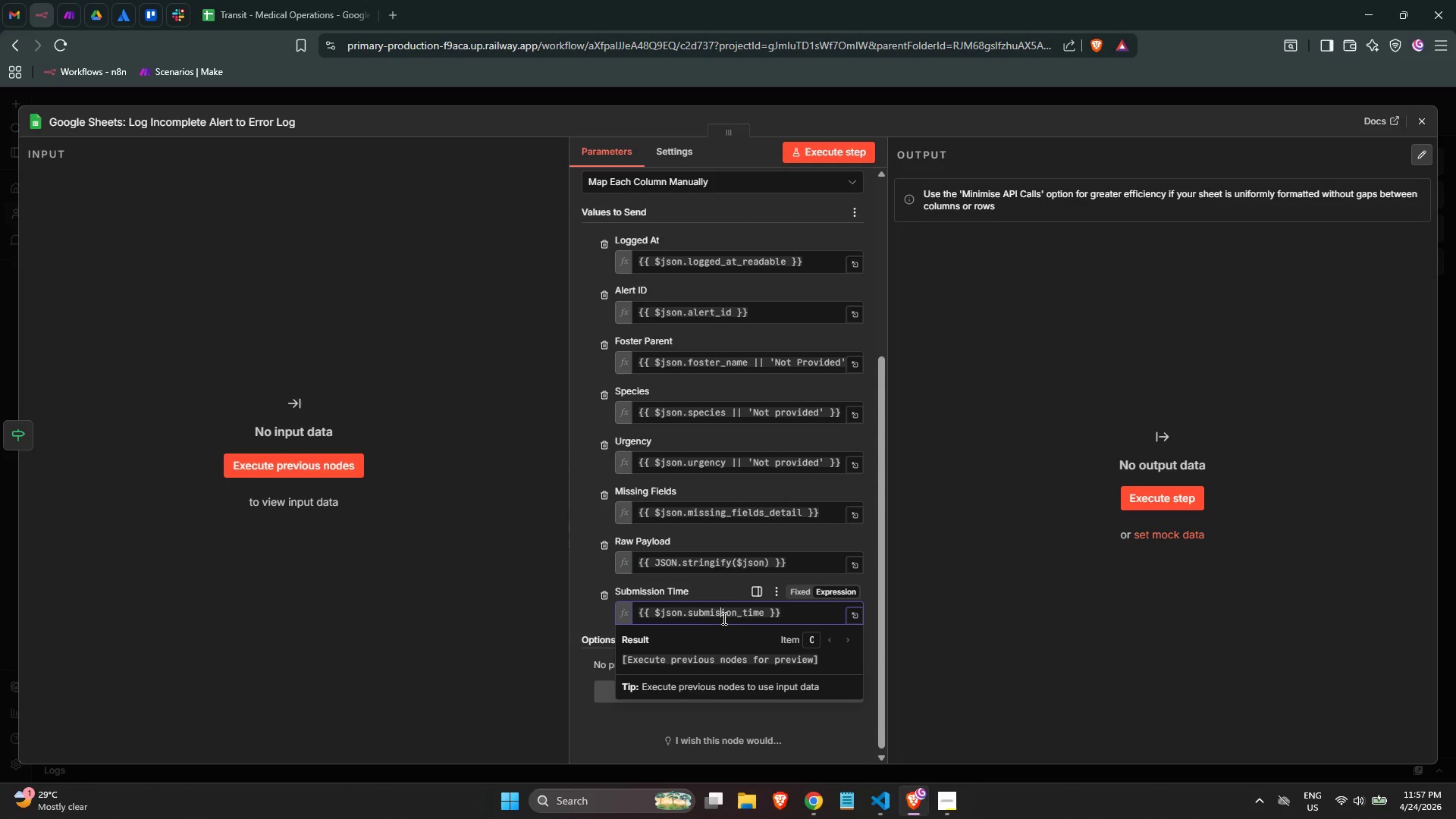 
key(S)
 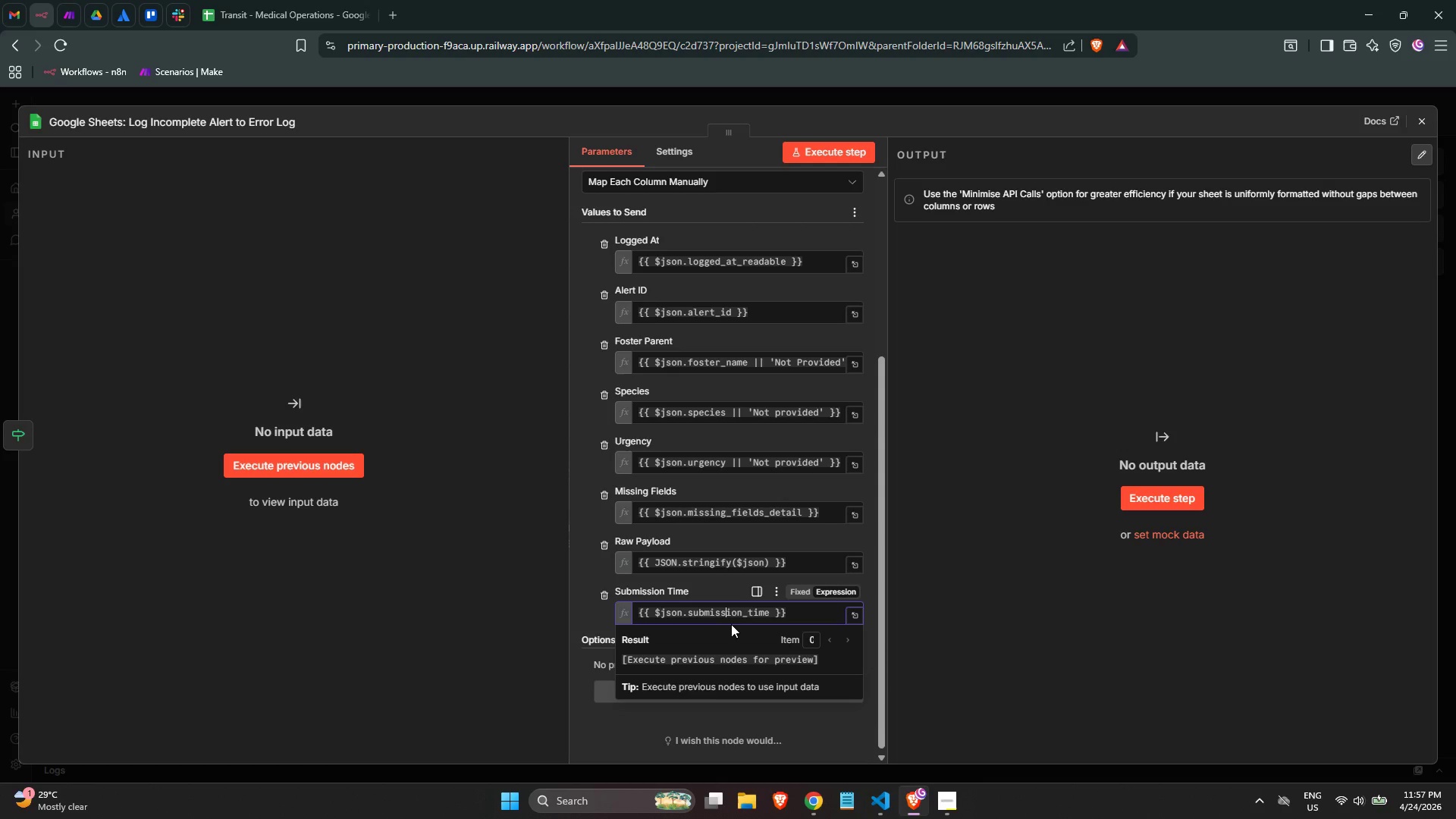 
scroll: coordinate [731, 624], scroll_direction: down, amount: 1.0
 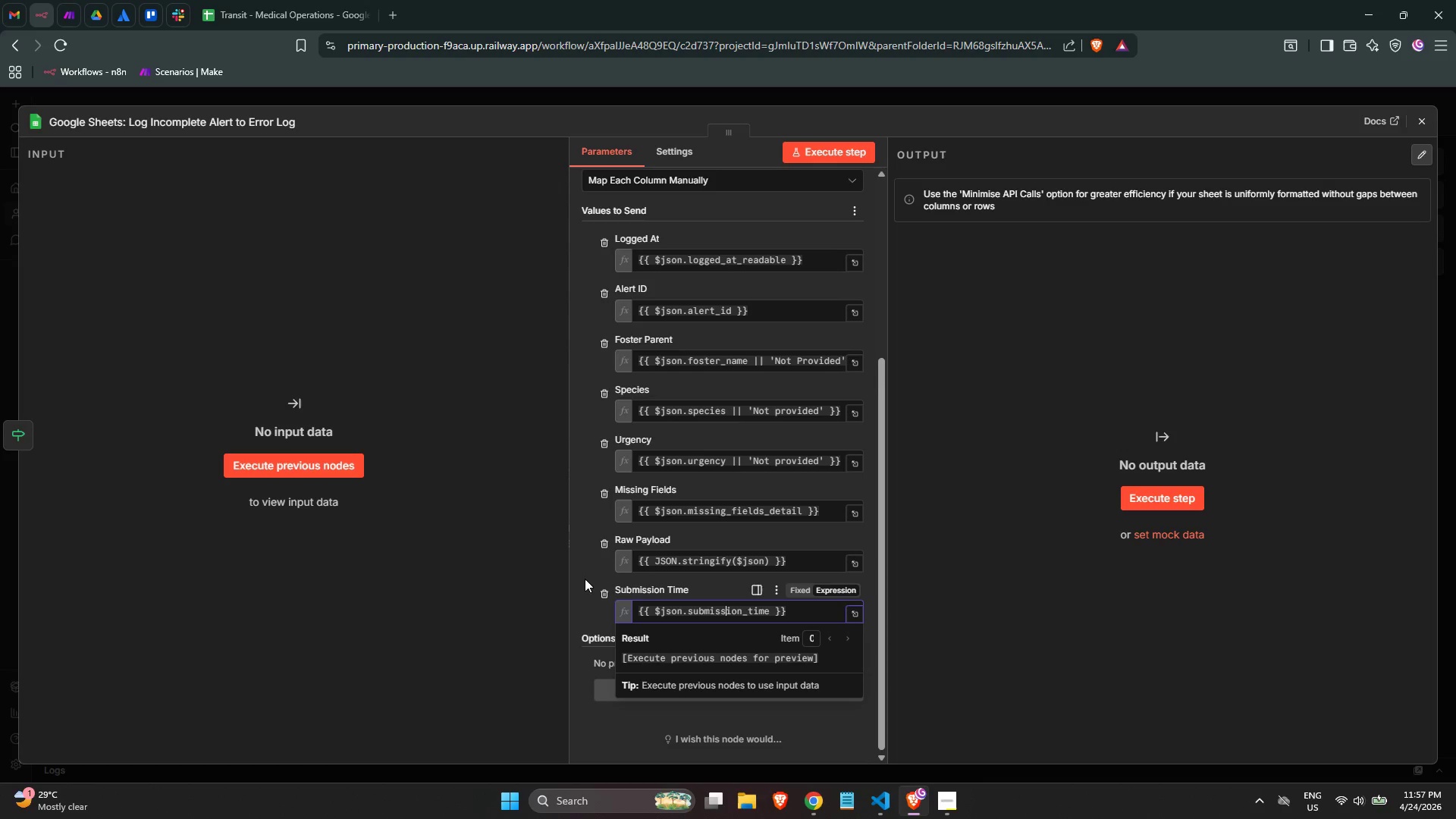 
left_click([585, 575])
 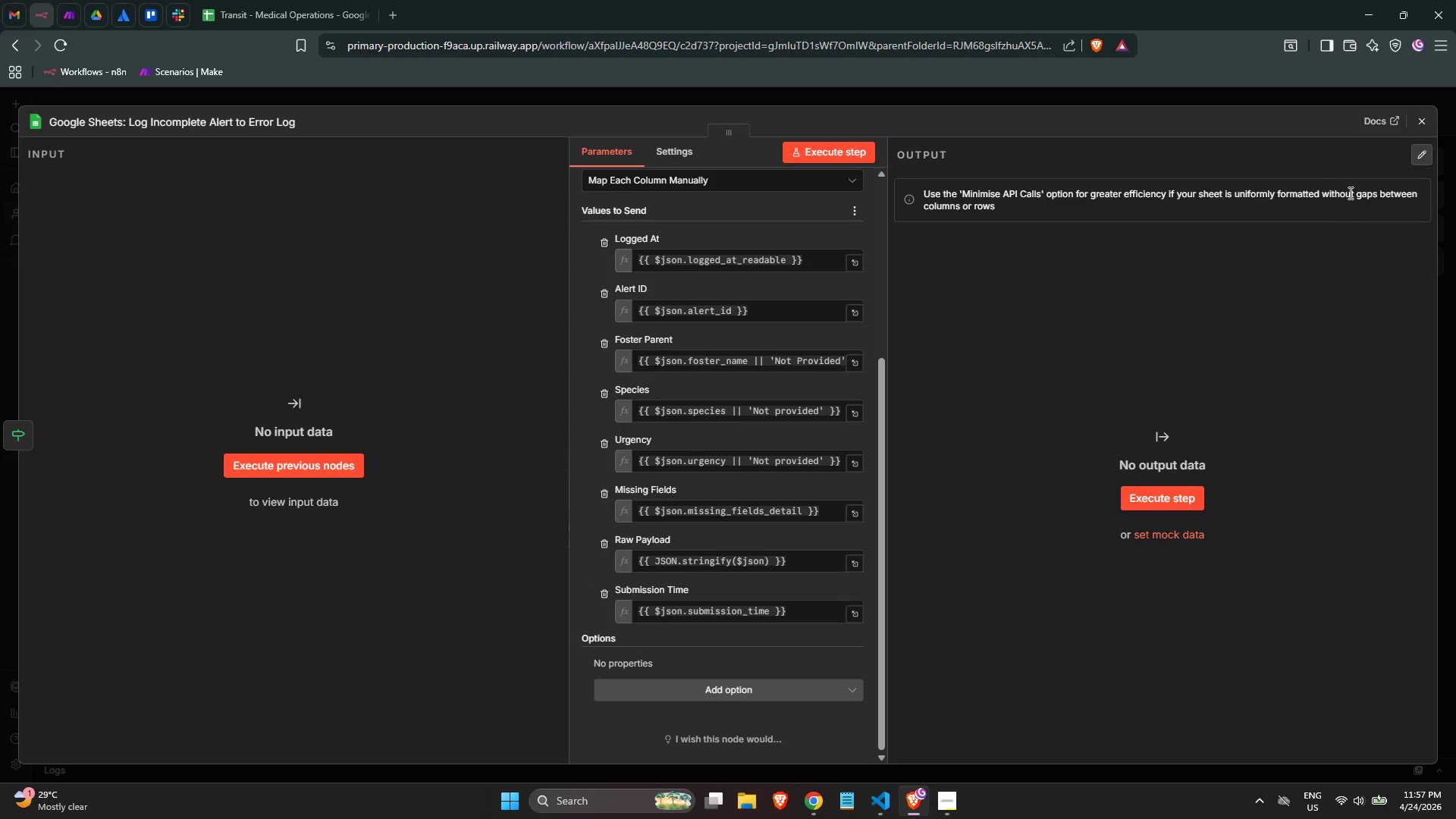 
left_click([1433, 118])
 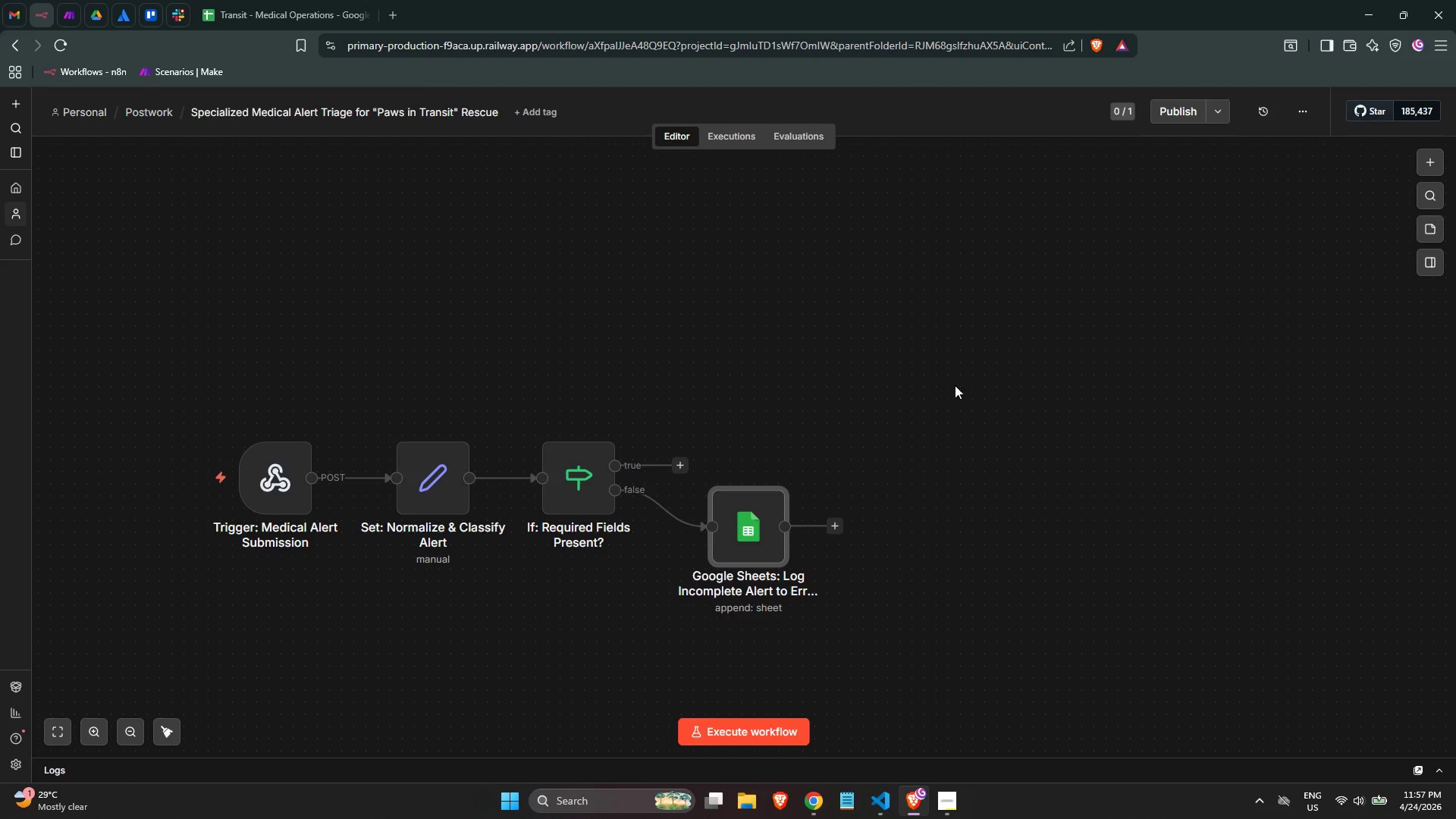 
left_click([676, 463])
 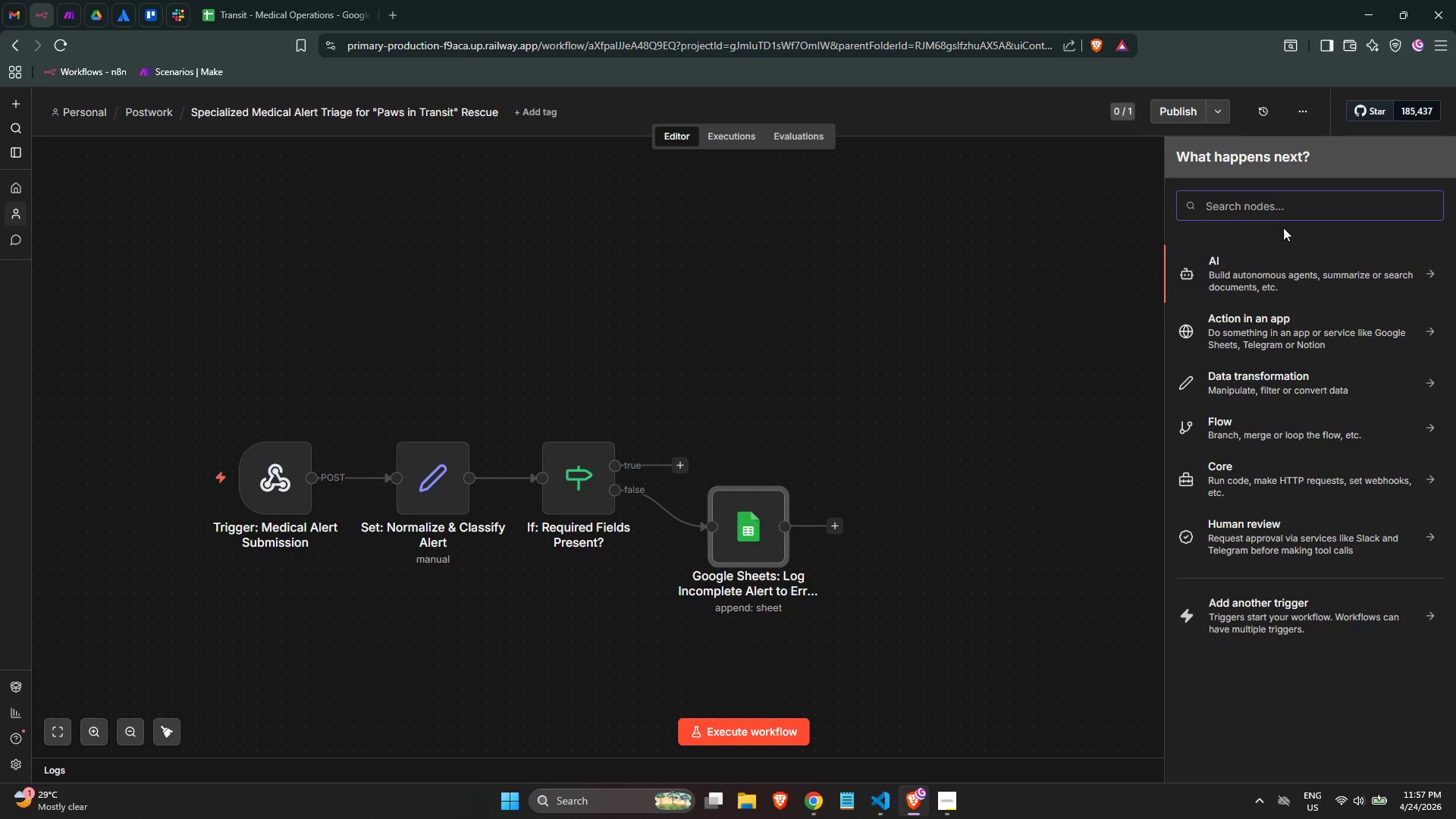 
left_click([1281, 203])
 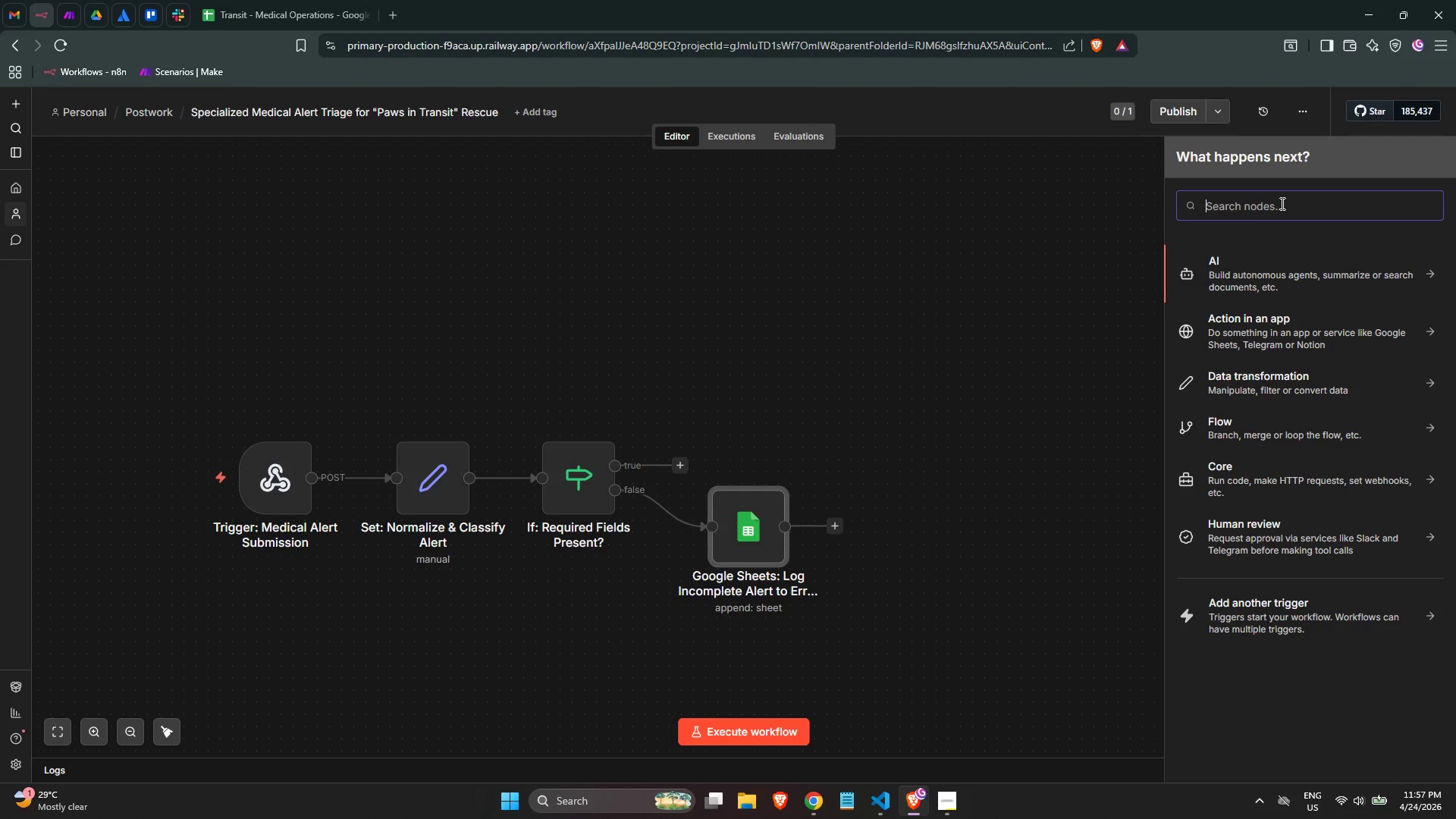 
type(gmail)
 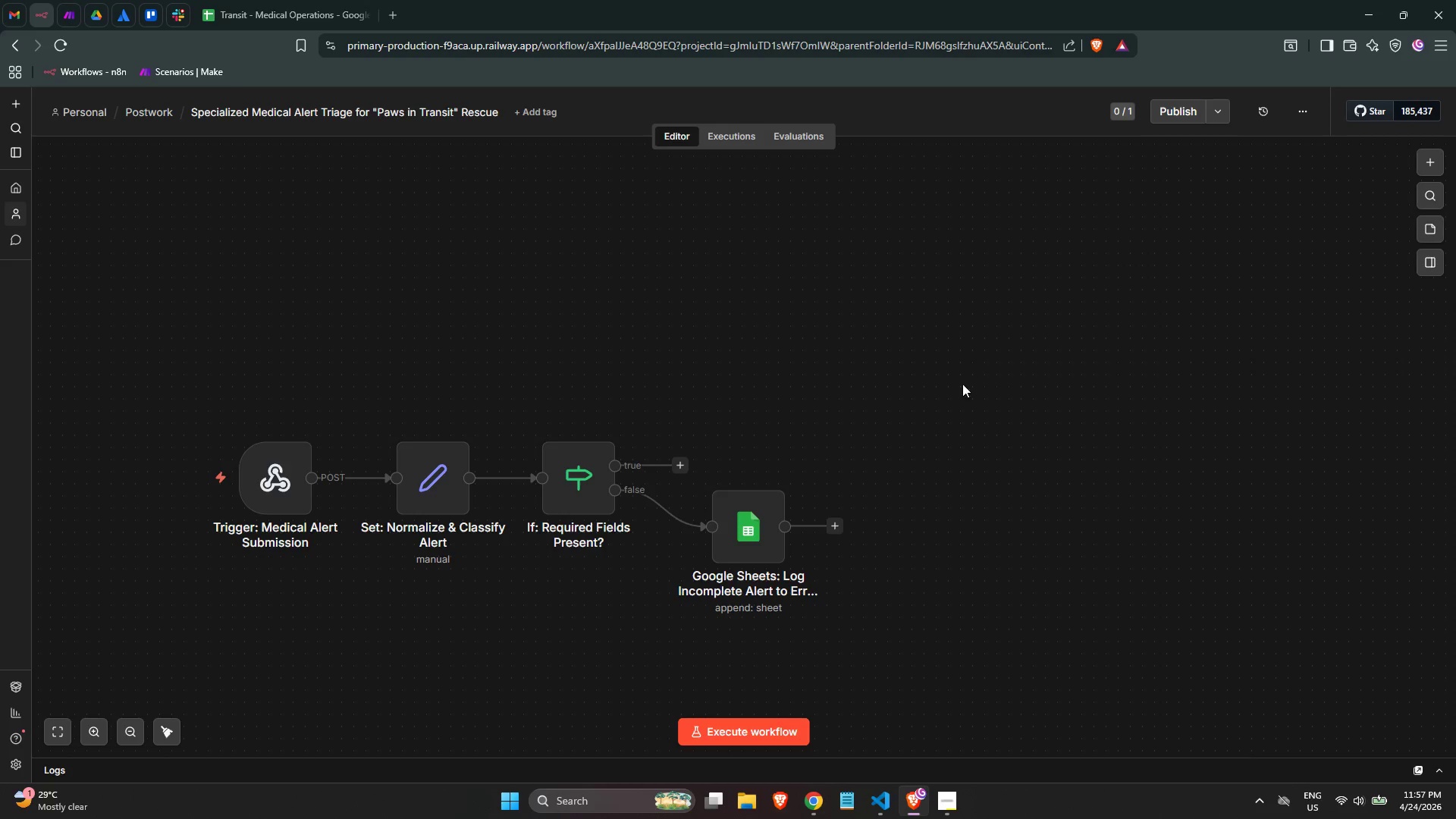 
scroll: coordinate [956, 444], scroll_direction: down, amount: 1.0
 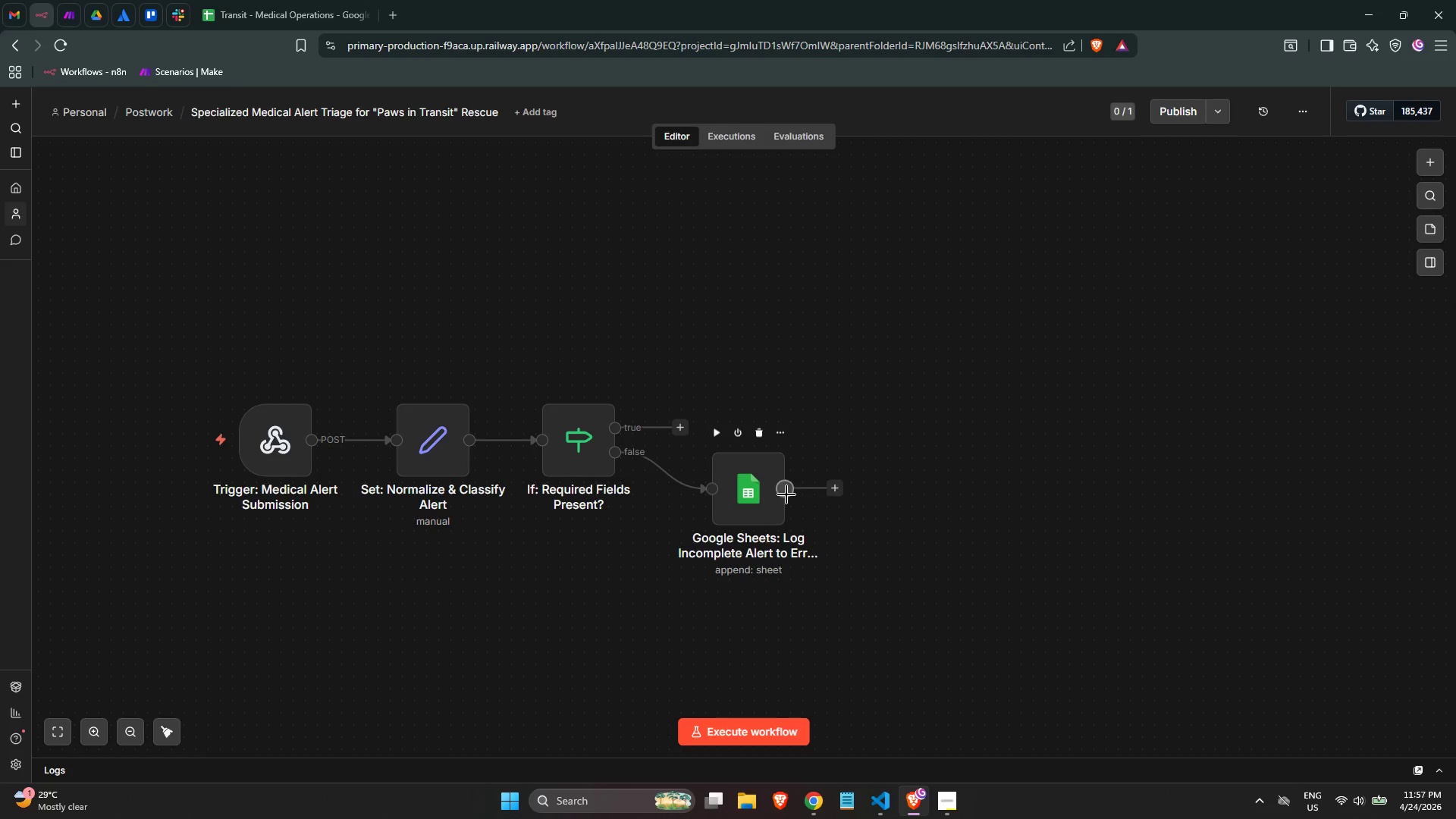 
left_click_drag(start_coordinate=[733, 492], to_coordinate=[721, 488])
 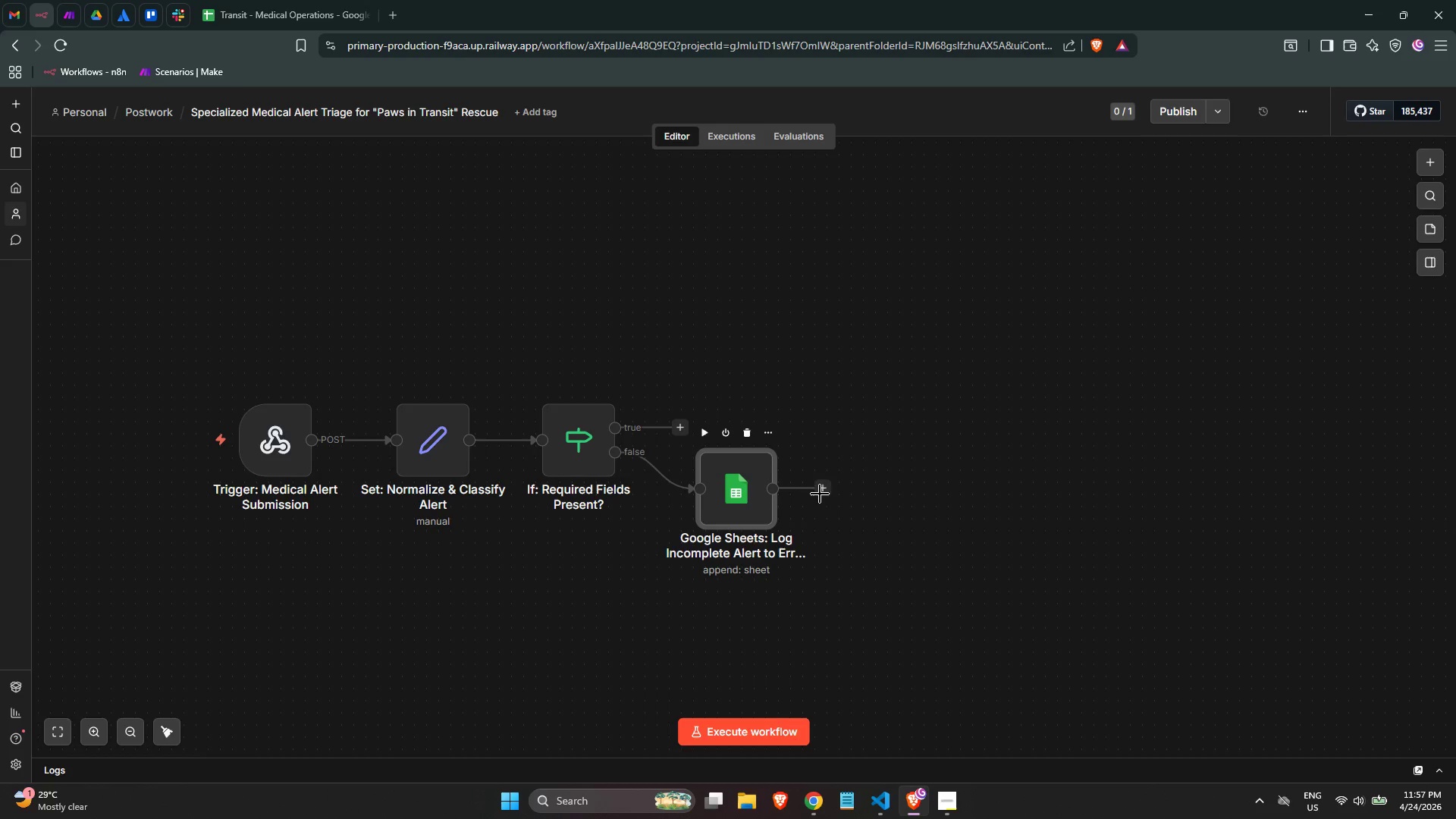 
left_click([824, 490])
 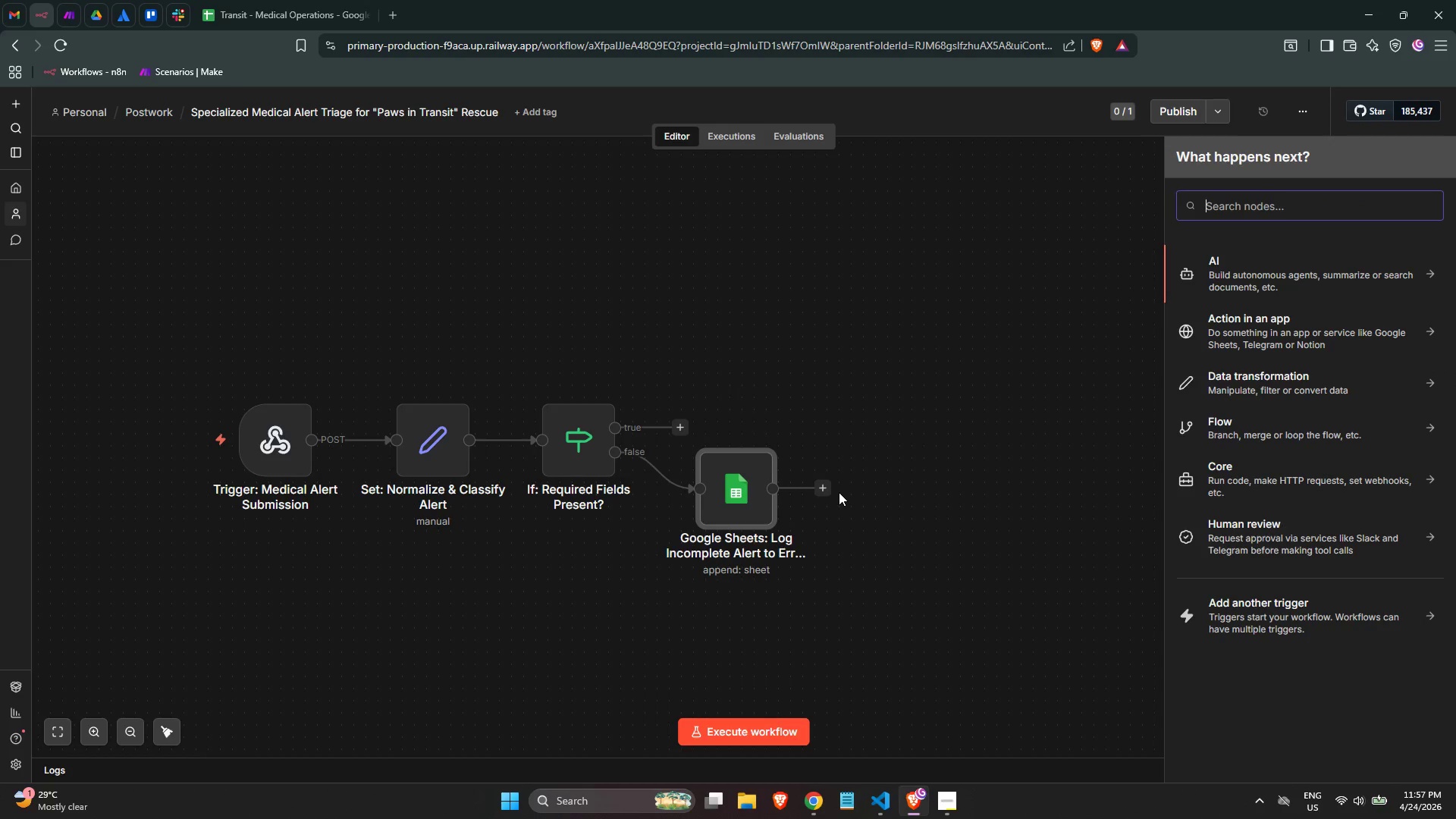 
type(gmai)
 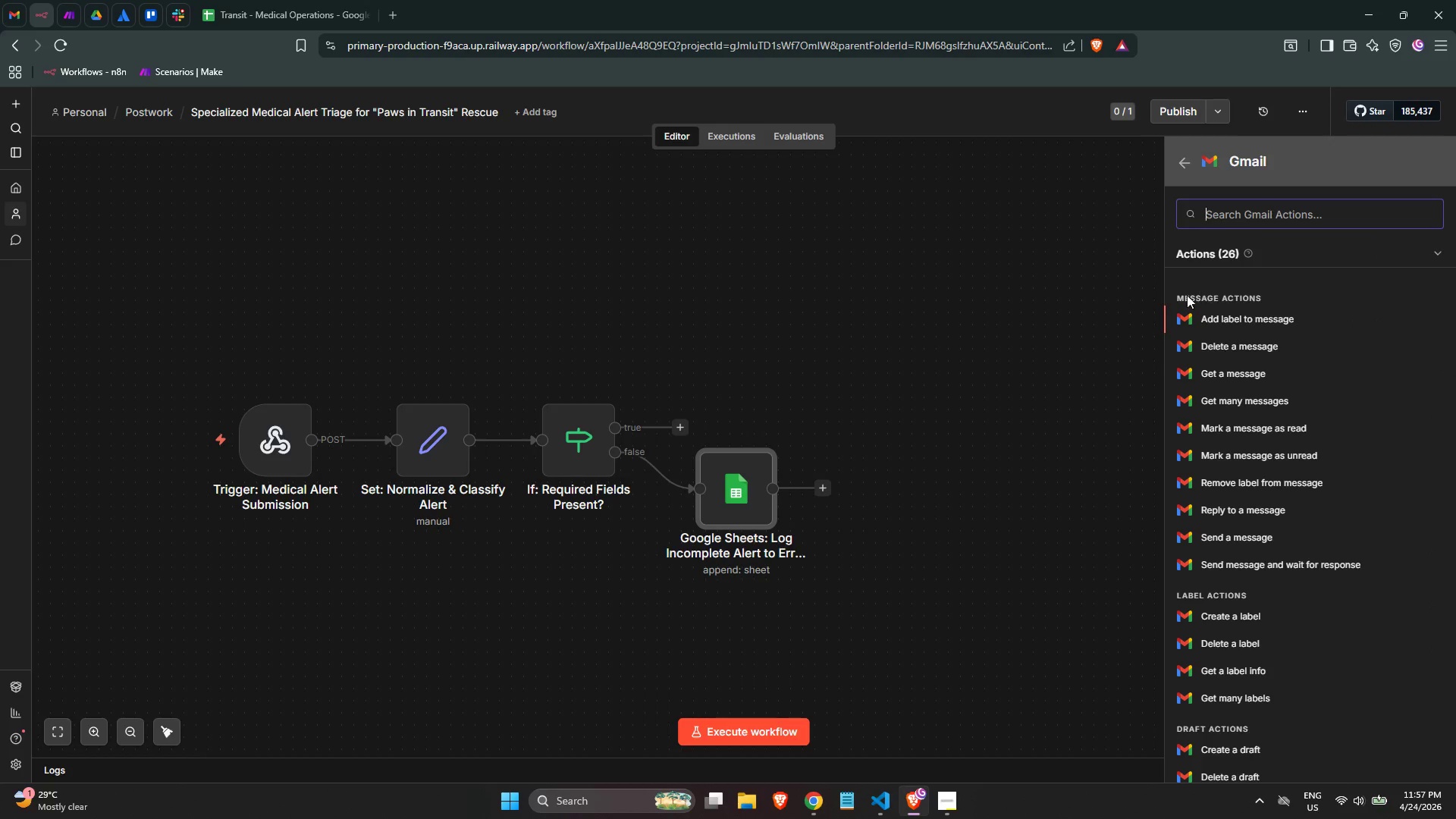 
type(send)
 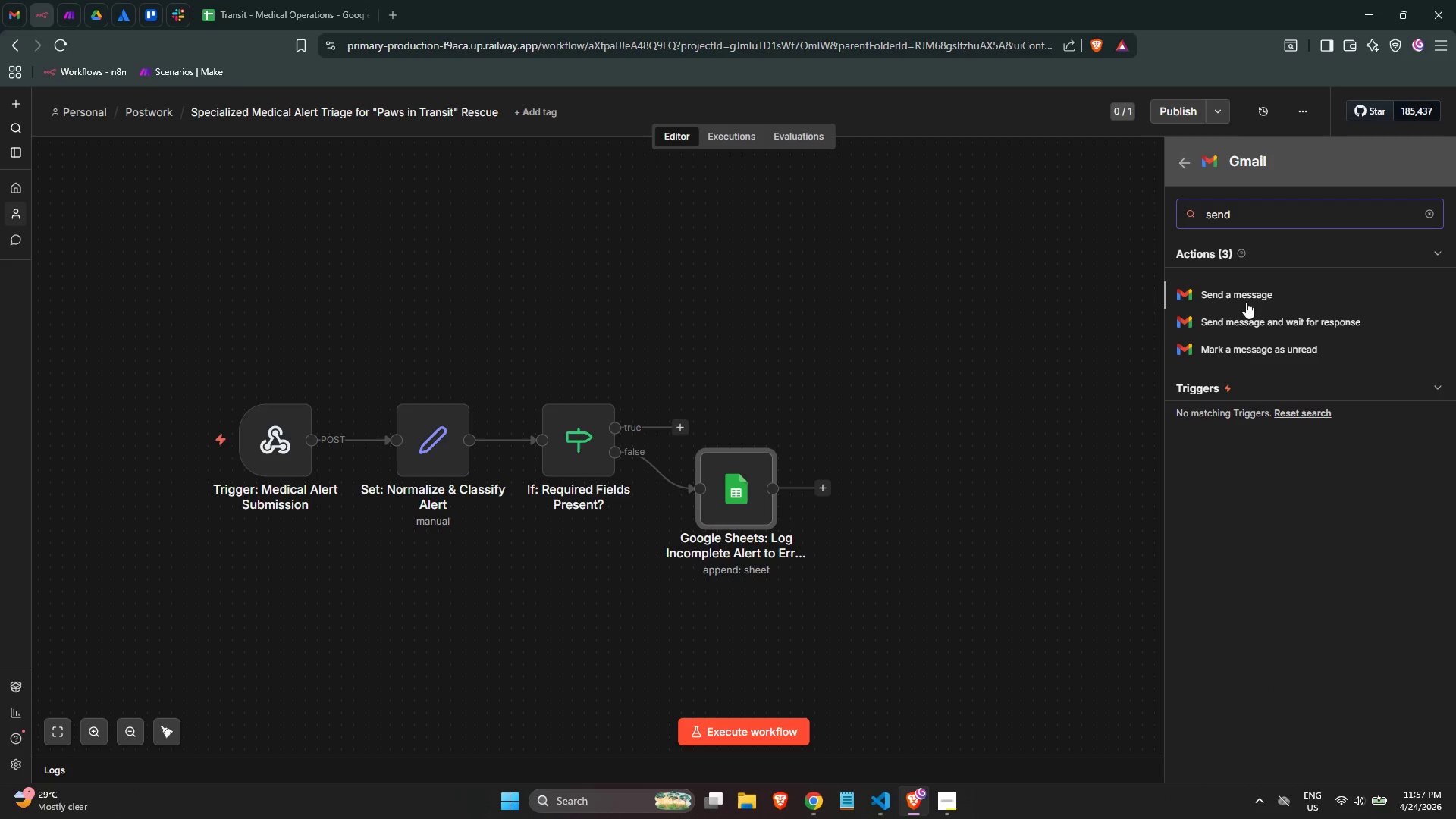 
left_click([1243, 296])
 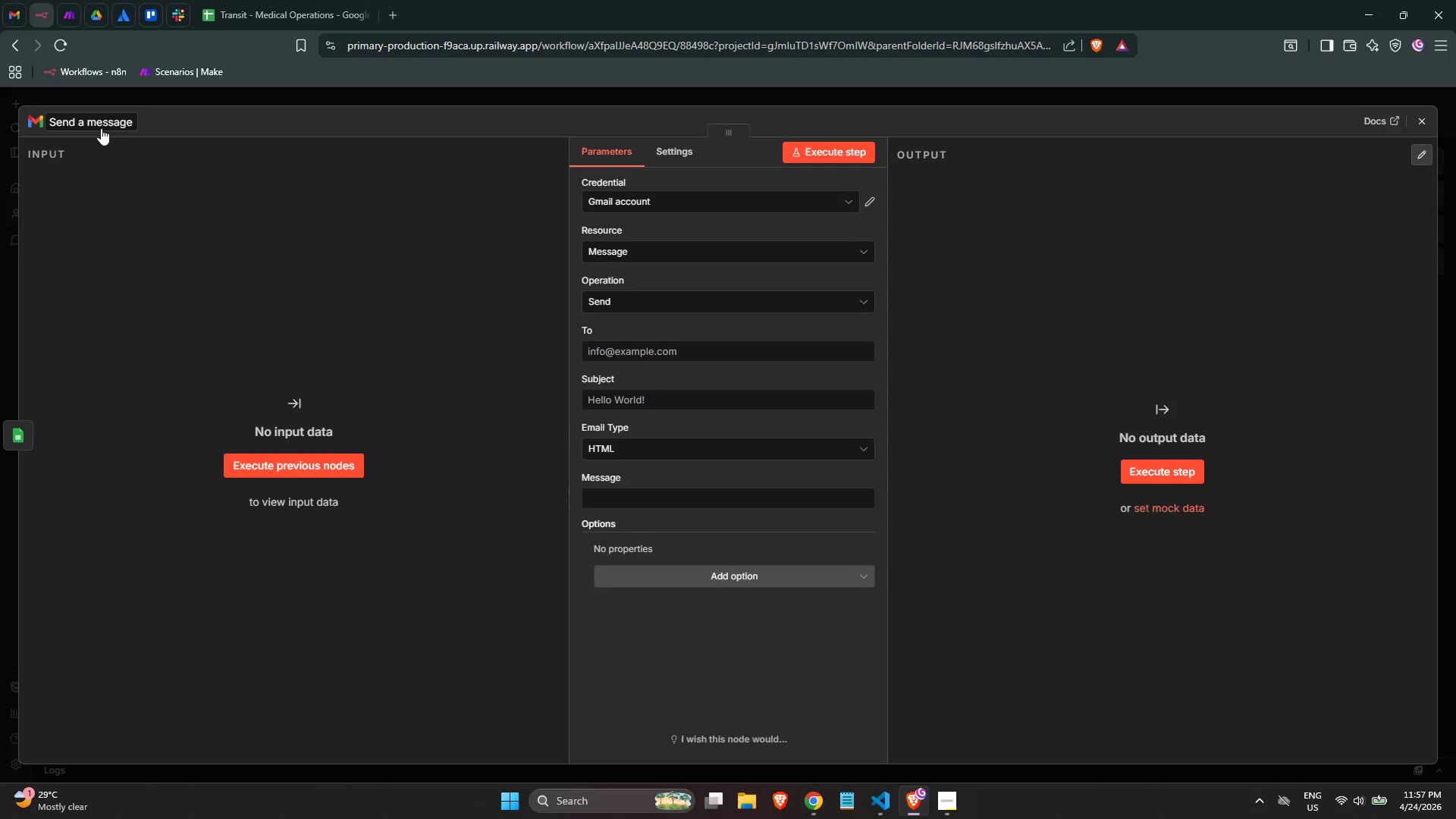 
wait(5.53)
 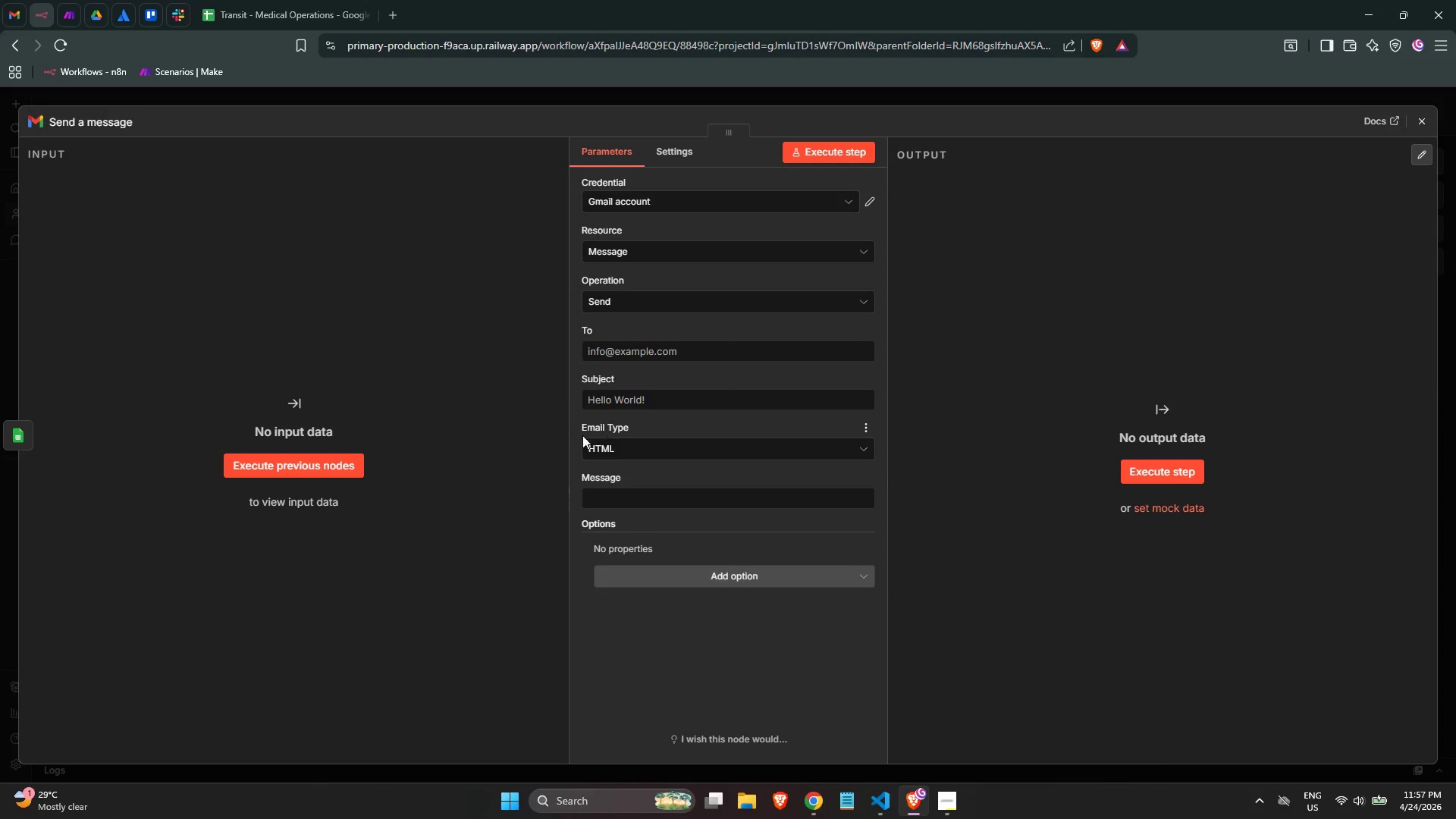 
type(Gmai;)
key(Backspace)
type(l: Founder Alert - Incomplete Alert Submission)
 